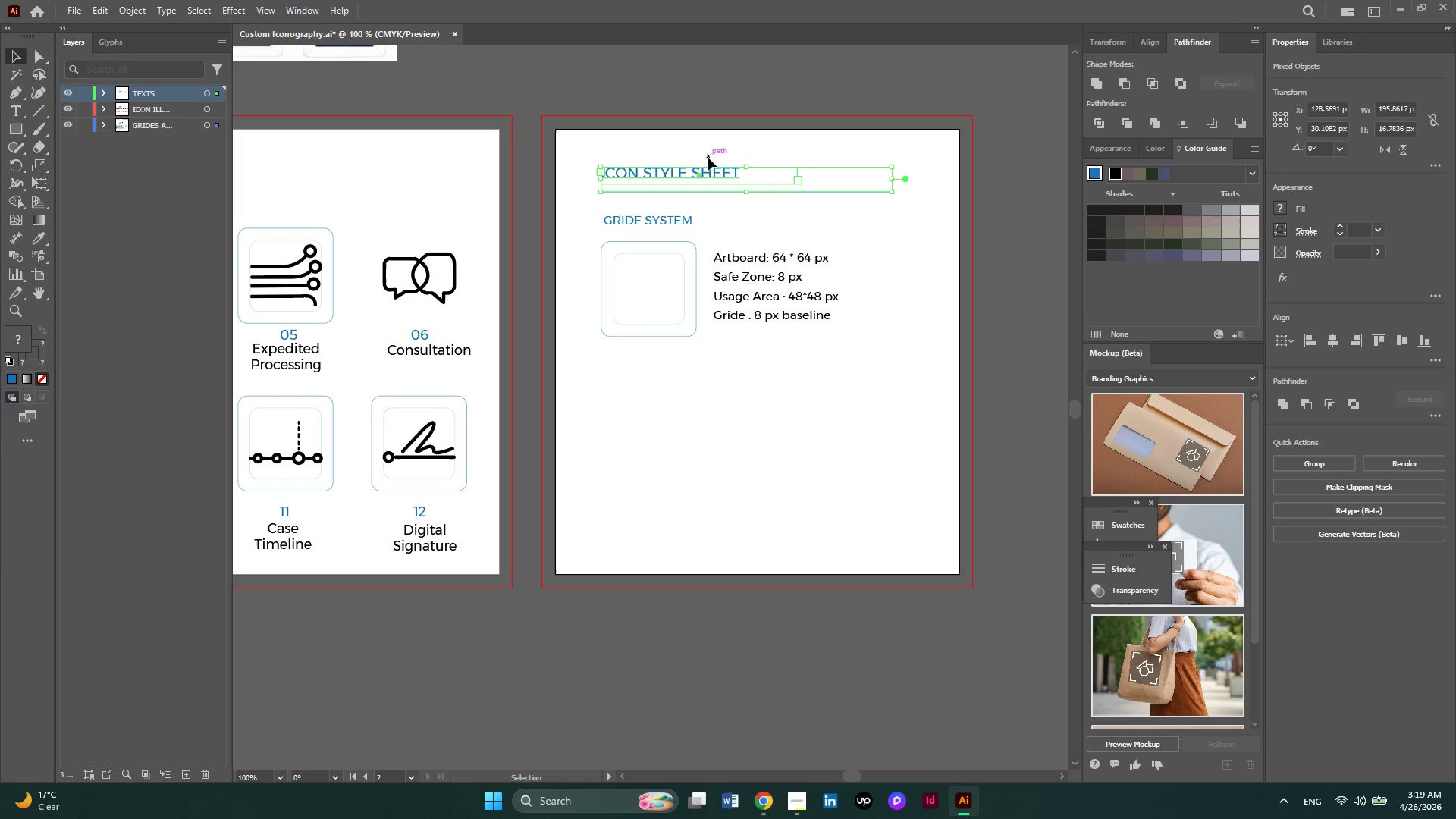 
key(ArrowDown)
 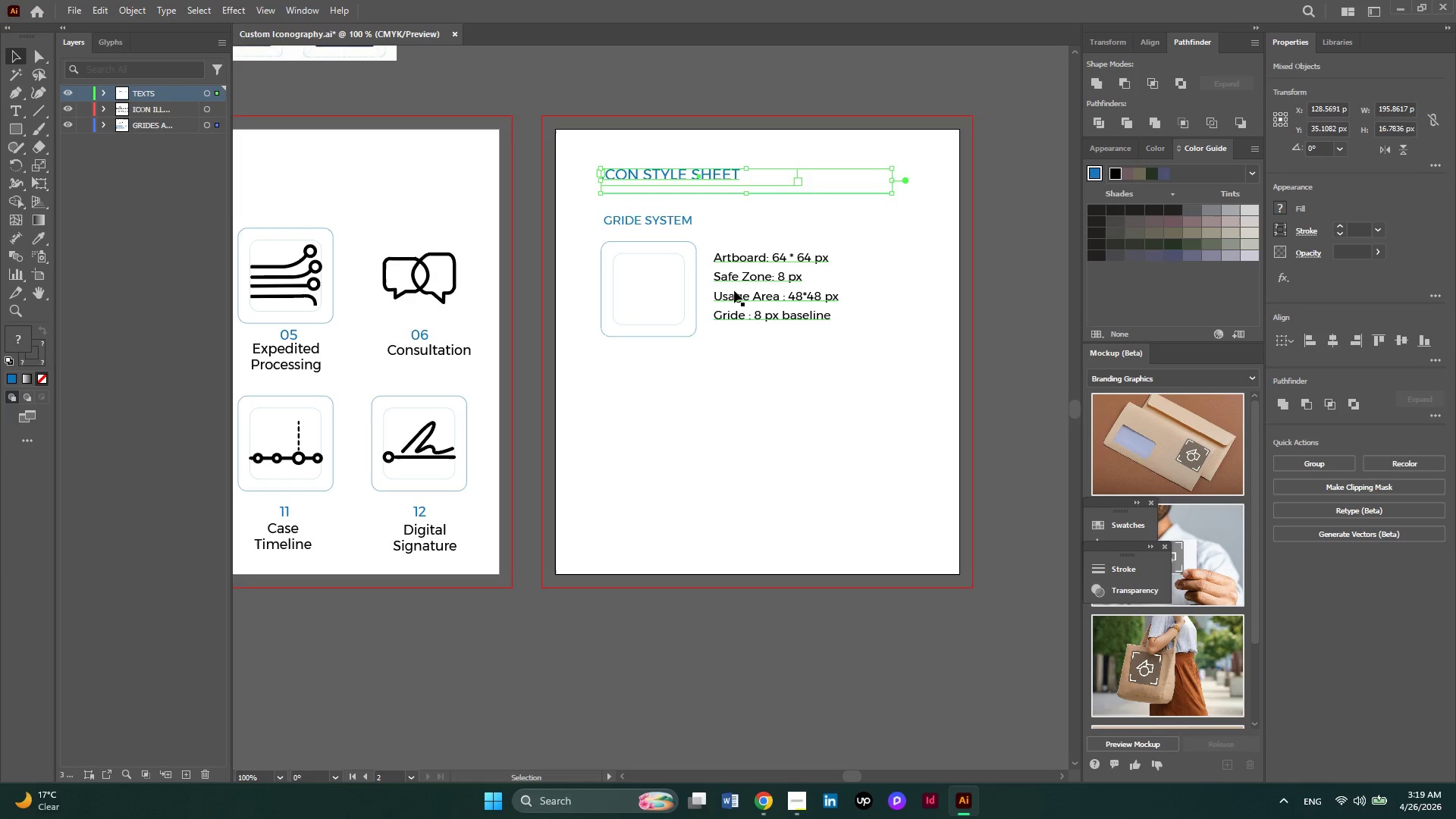 
left_click_drag(start_coordinate=[734, 290], to_coordinate=[734, 296])
 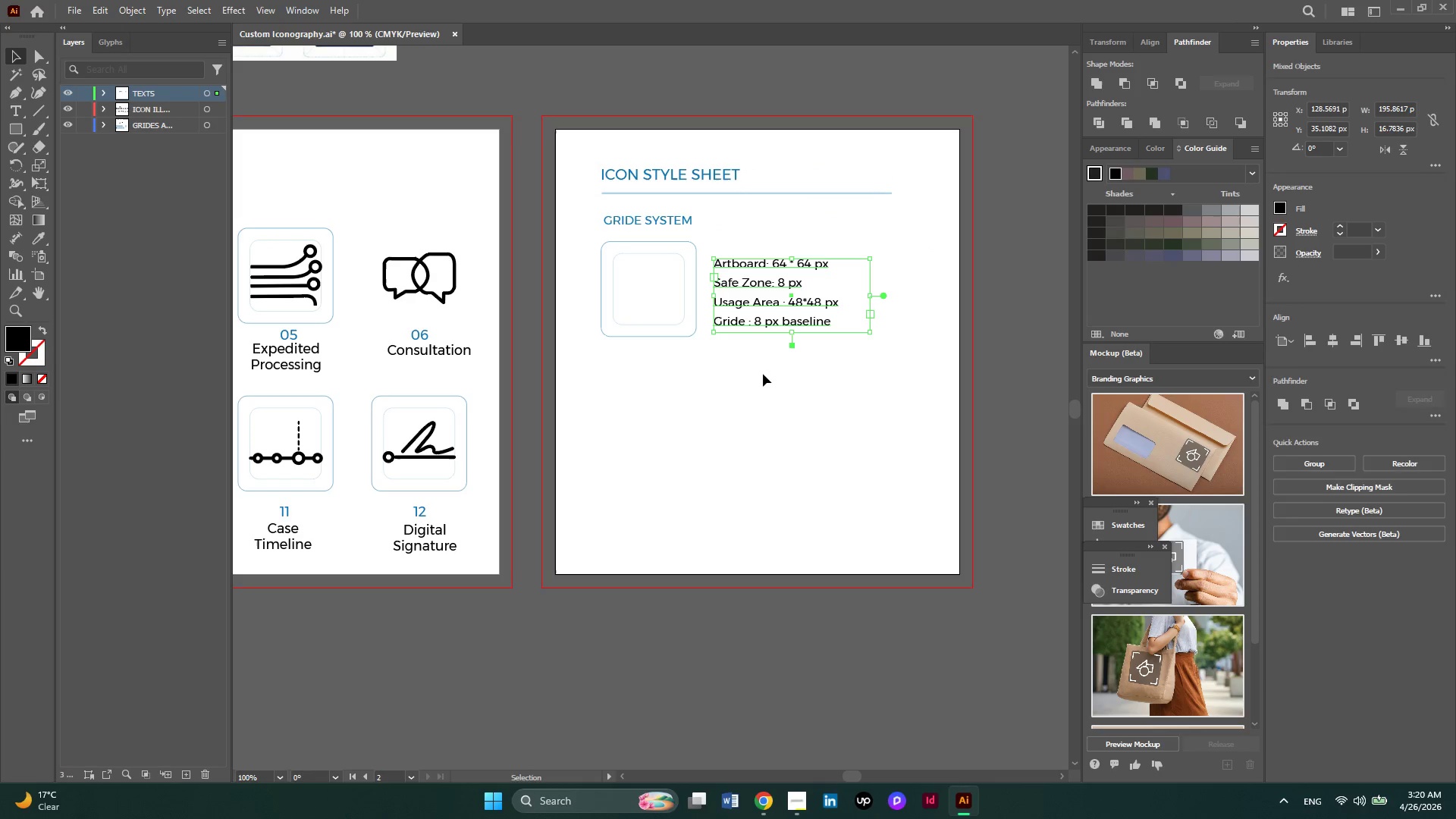 
left_click([763, 374])
 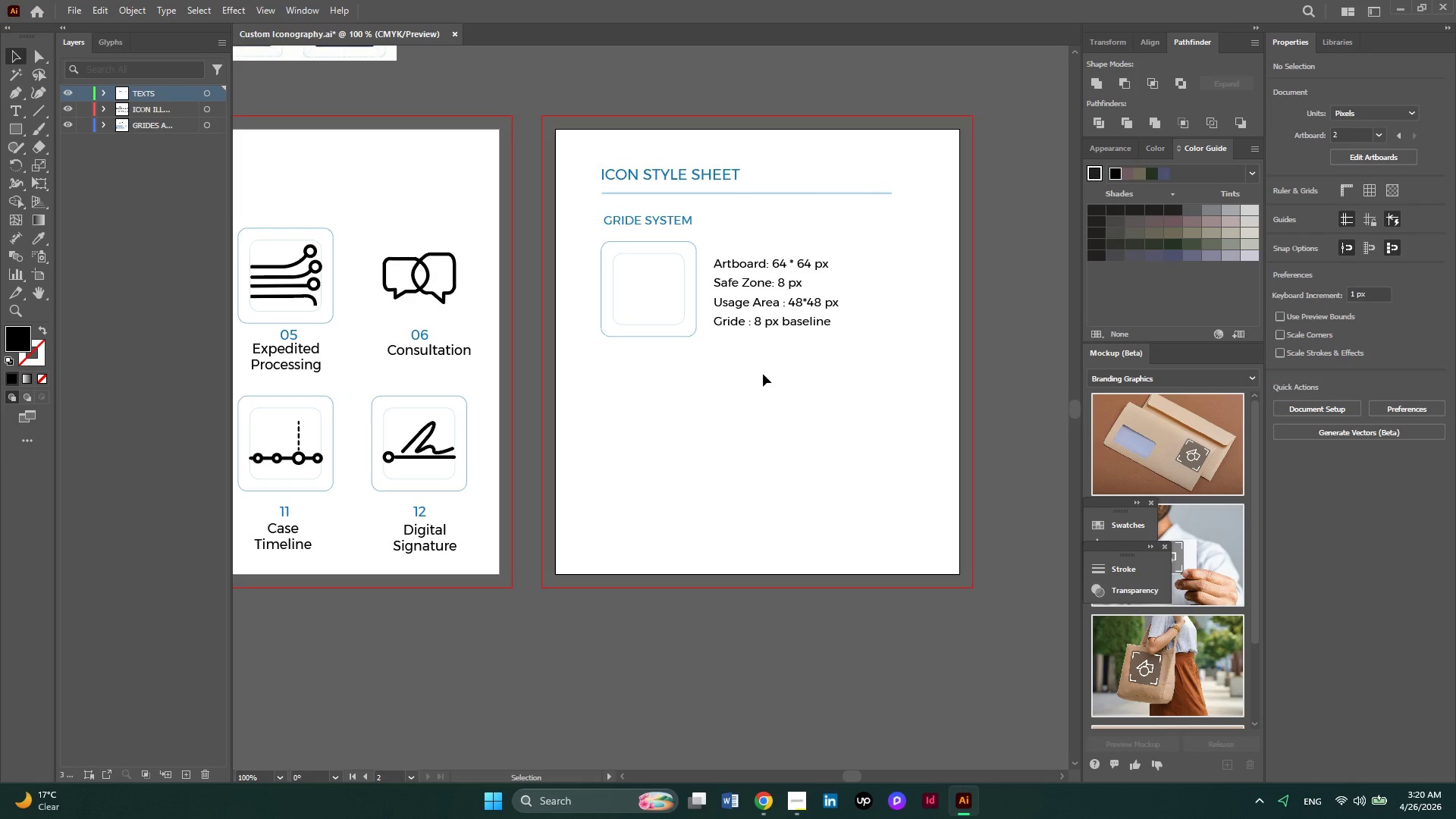 
wait(6.69)
 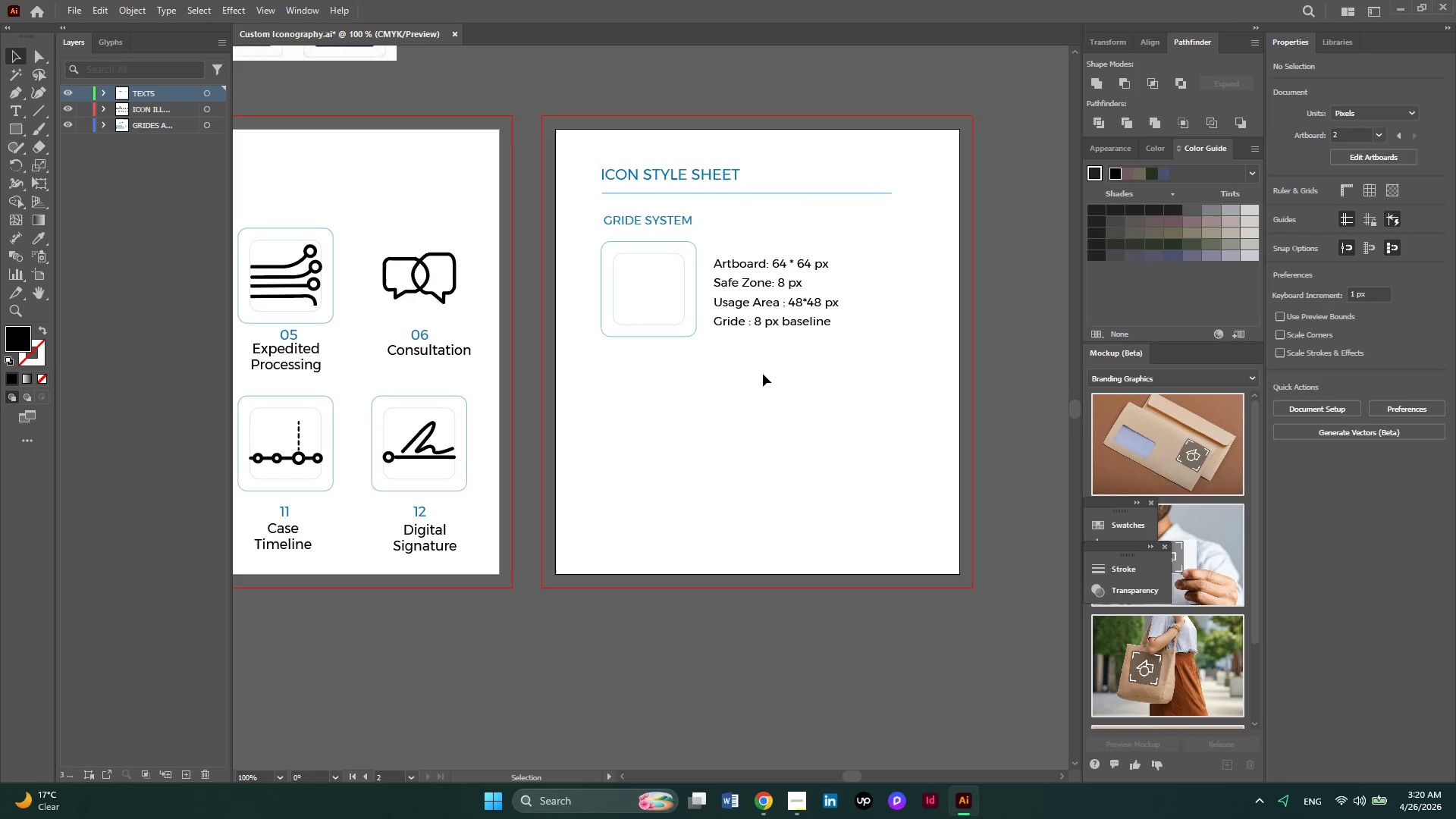 
left_click_drag(start_coordinate=[662, 228], to_coordinate=[663, 384])
 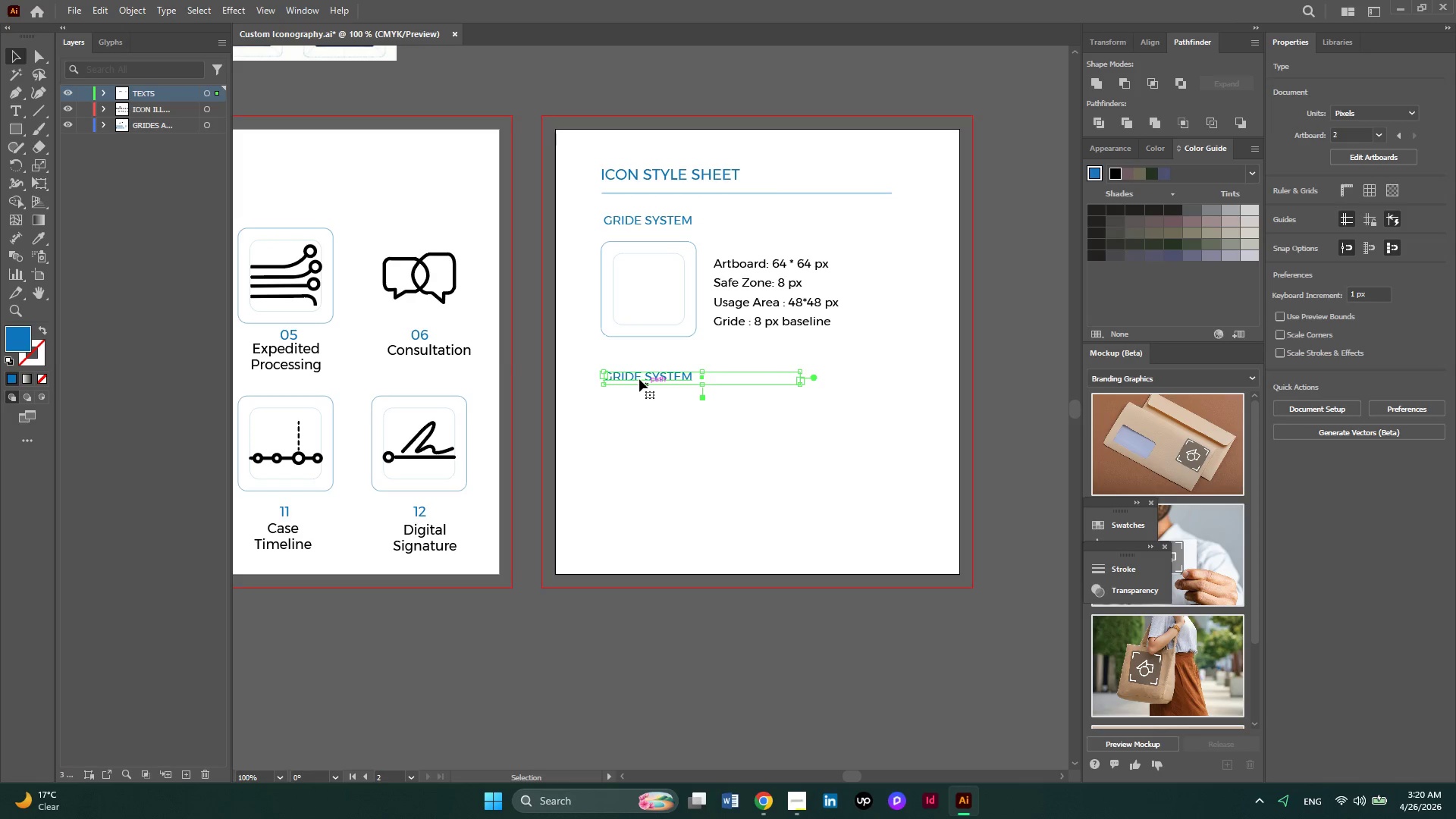 
hold_key(key=AltLeft, duration=3.05)
 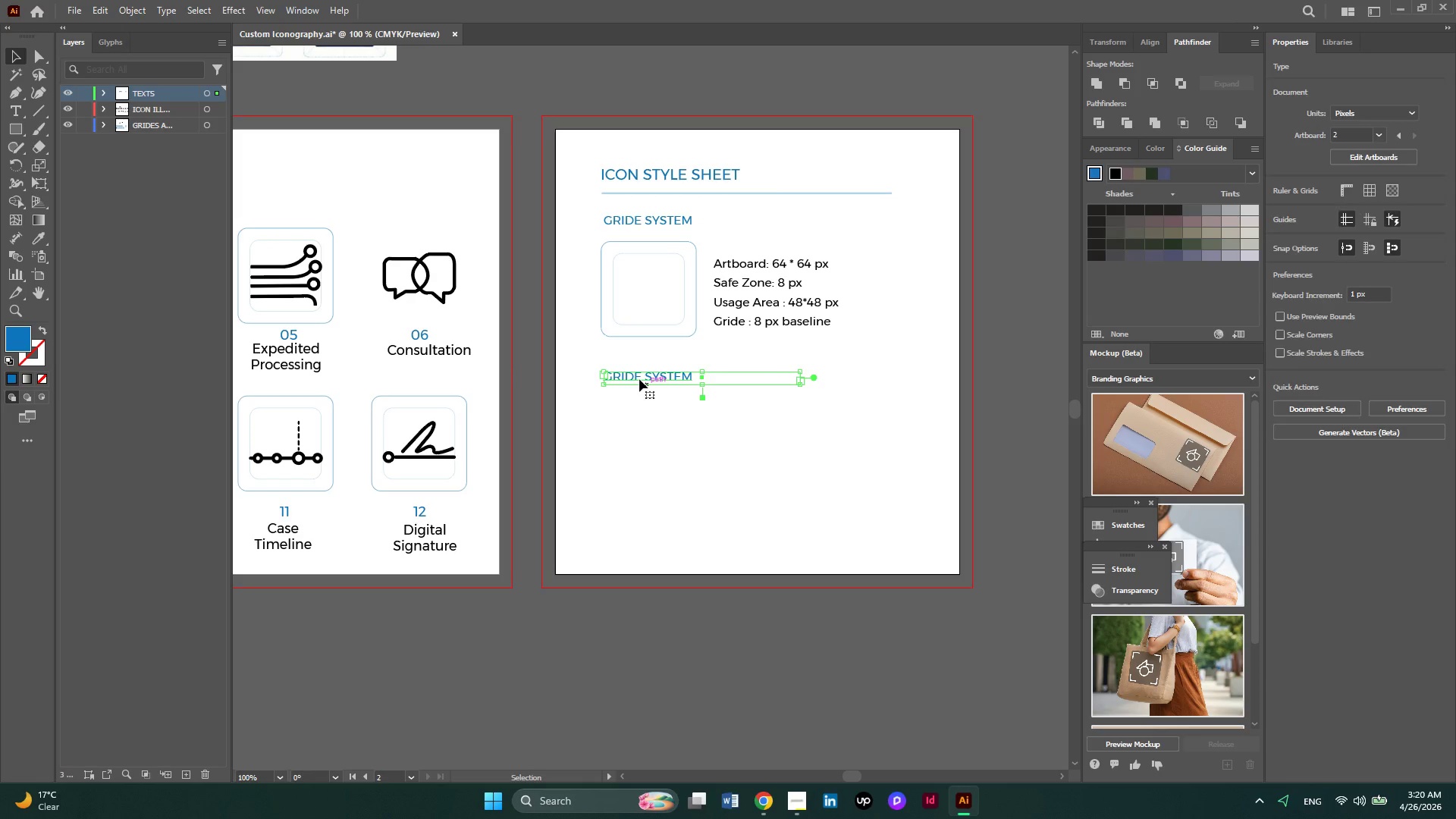 
double_click([639, 379])
 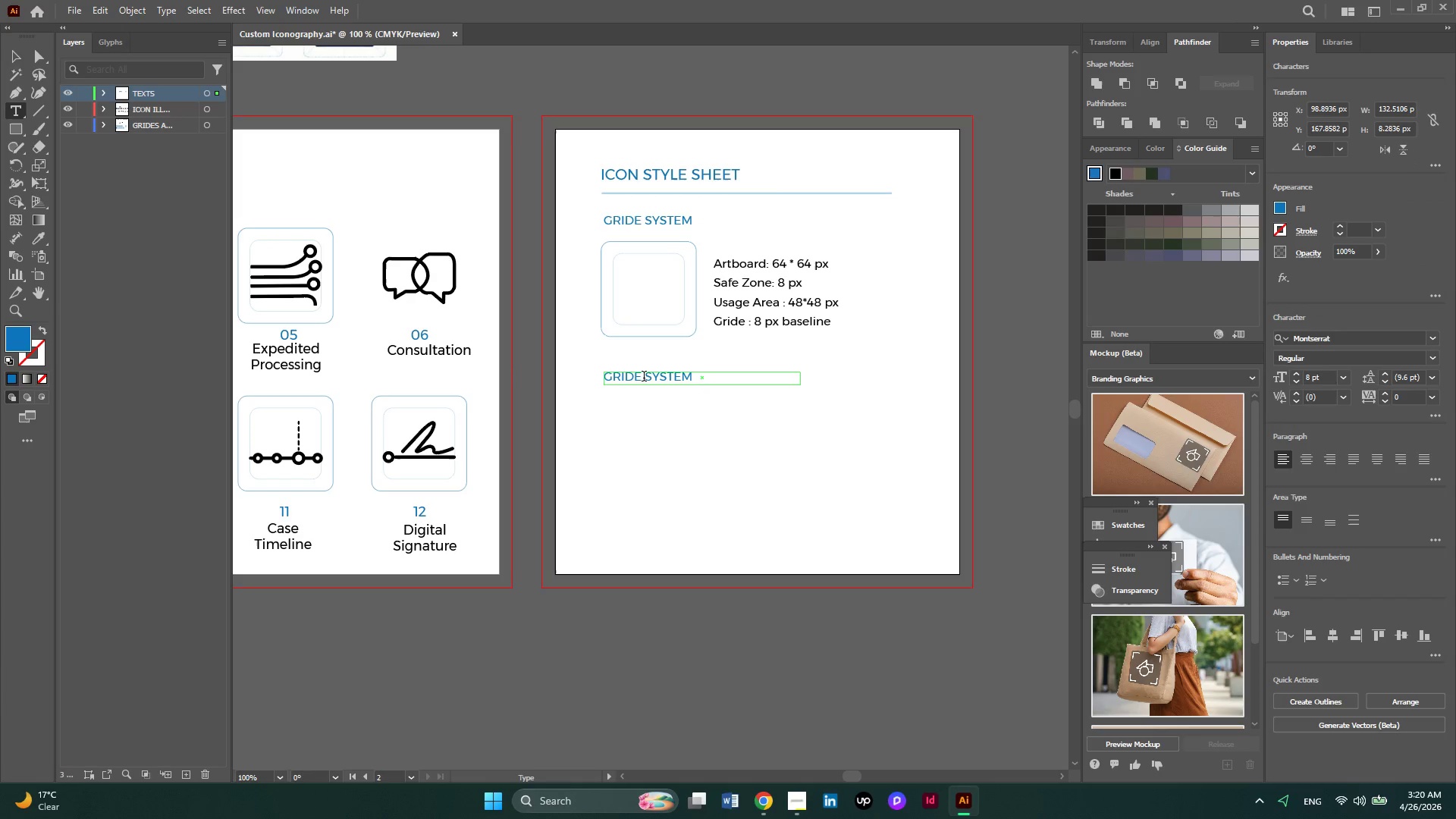 
key(Control+A)
 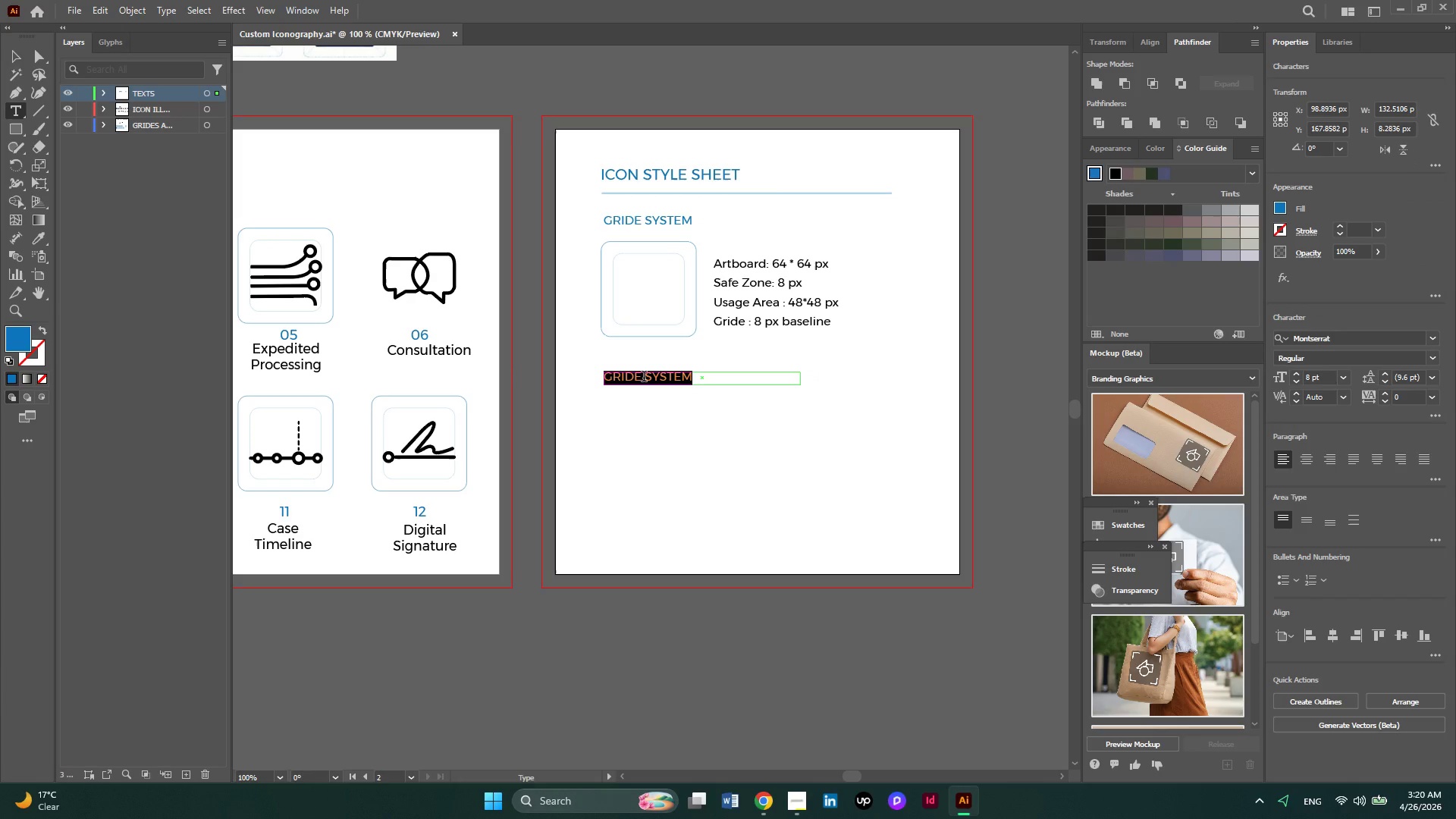 
type(str)
 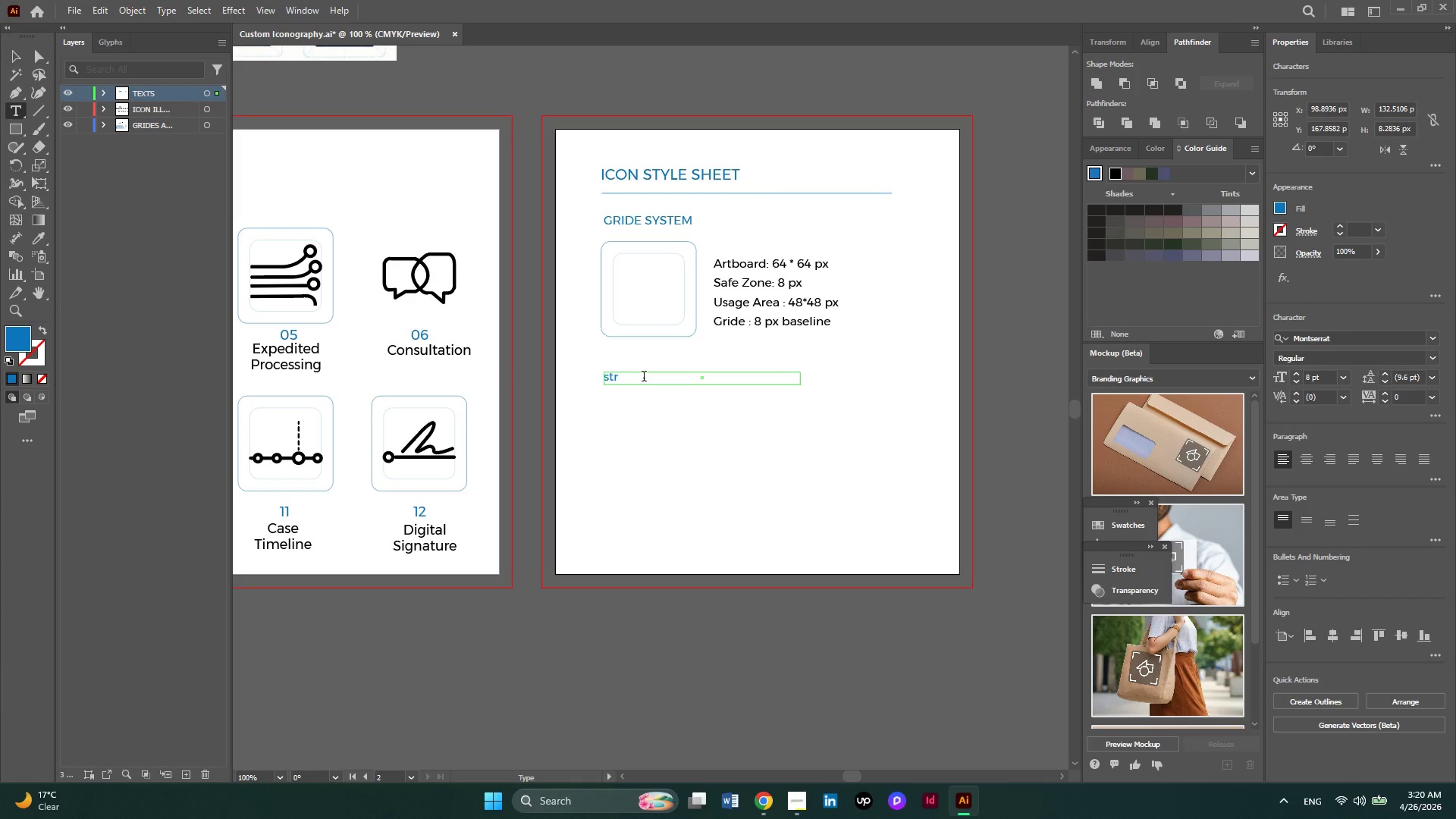 
key(Control+A)
 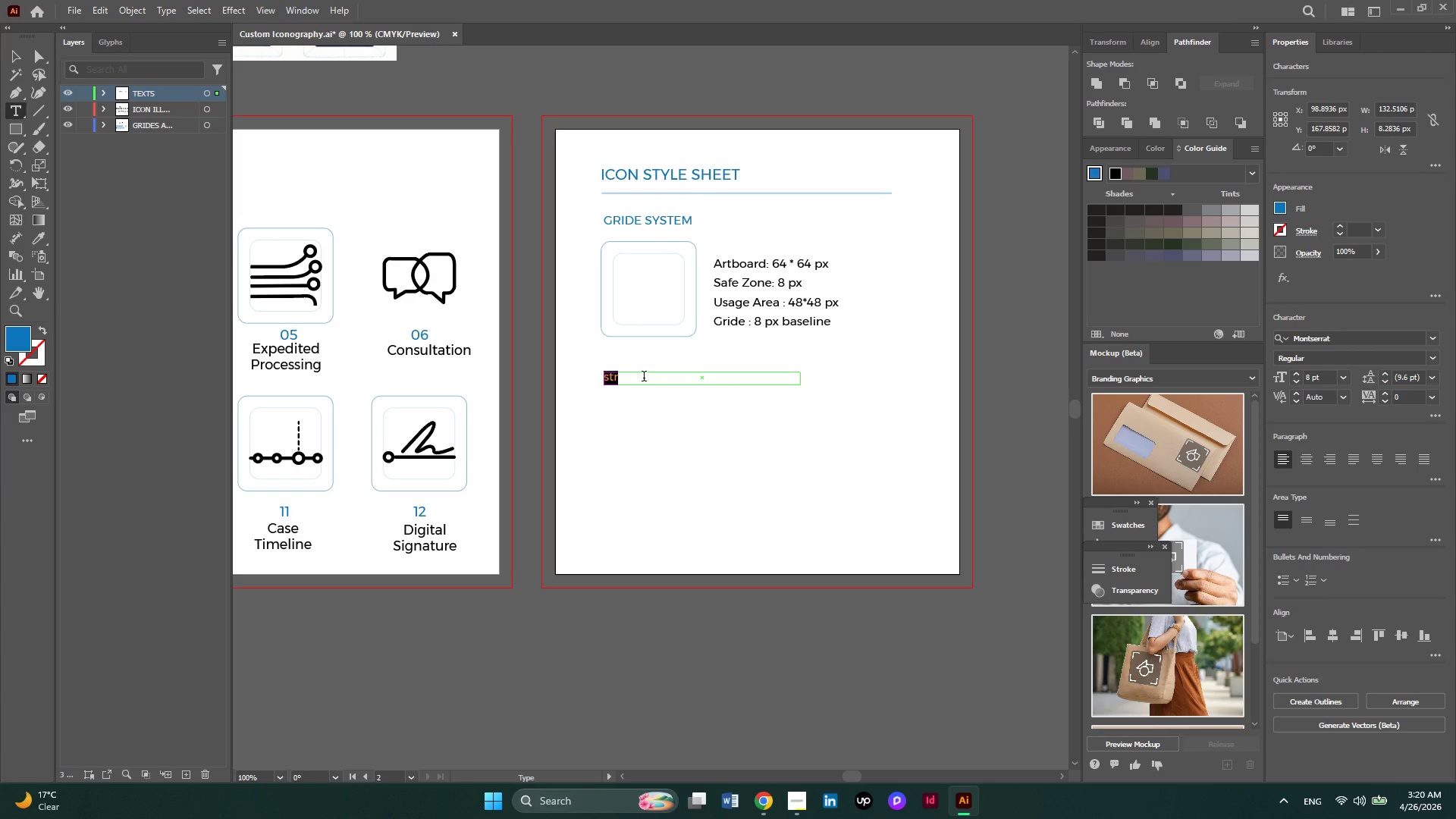 
type(STROKE AND CORNER)
 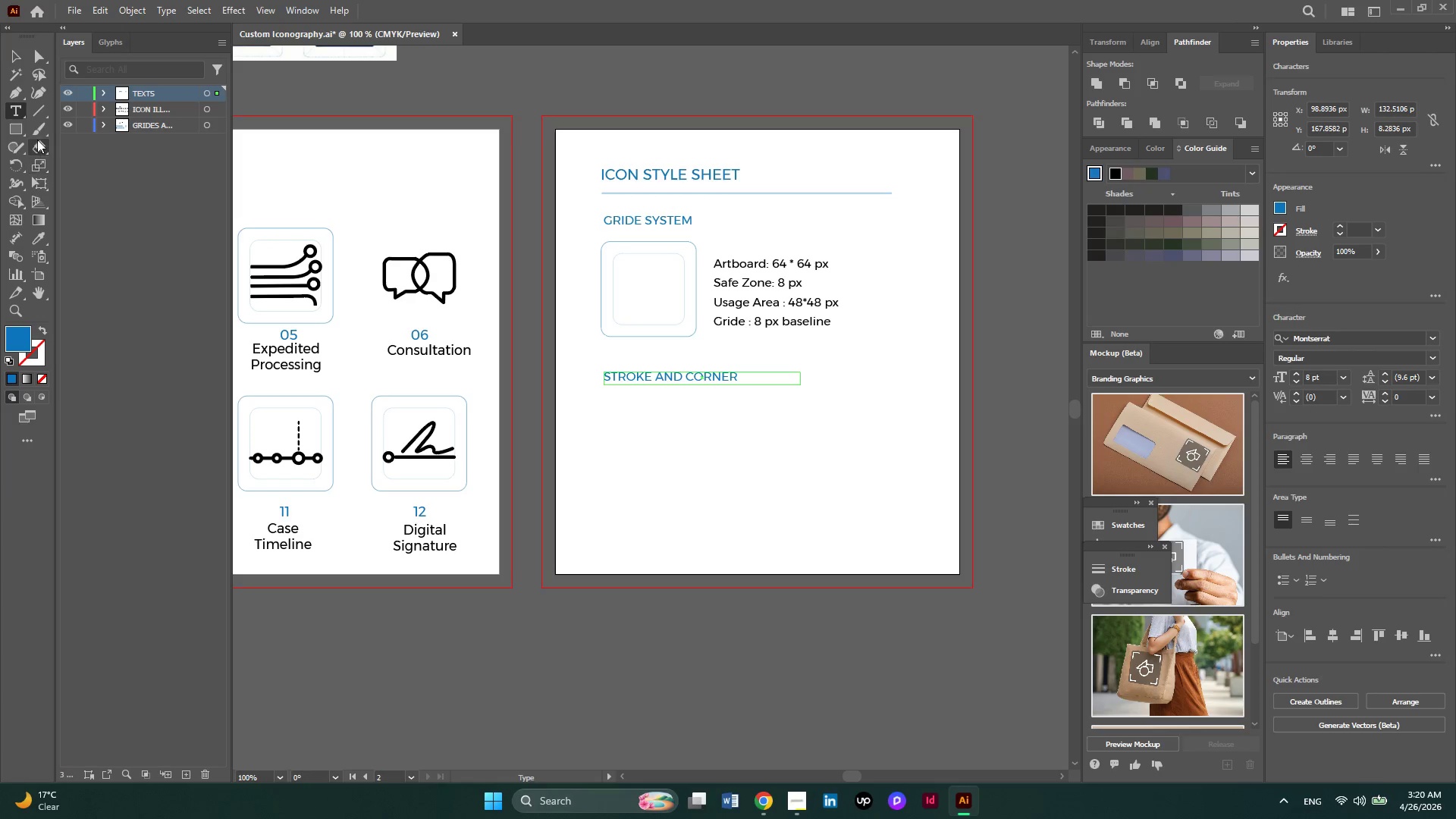 
wait(5.5)
 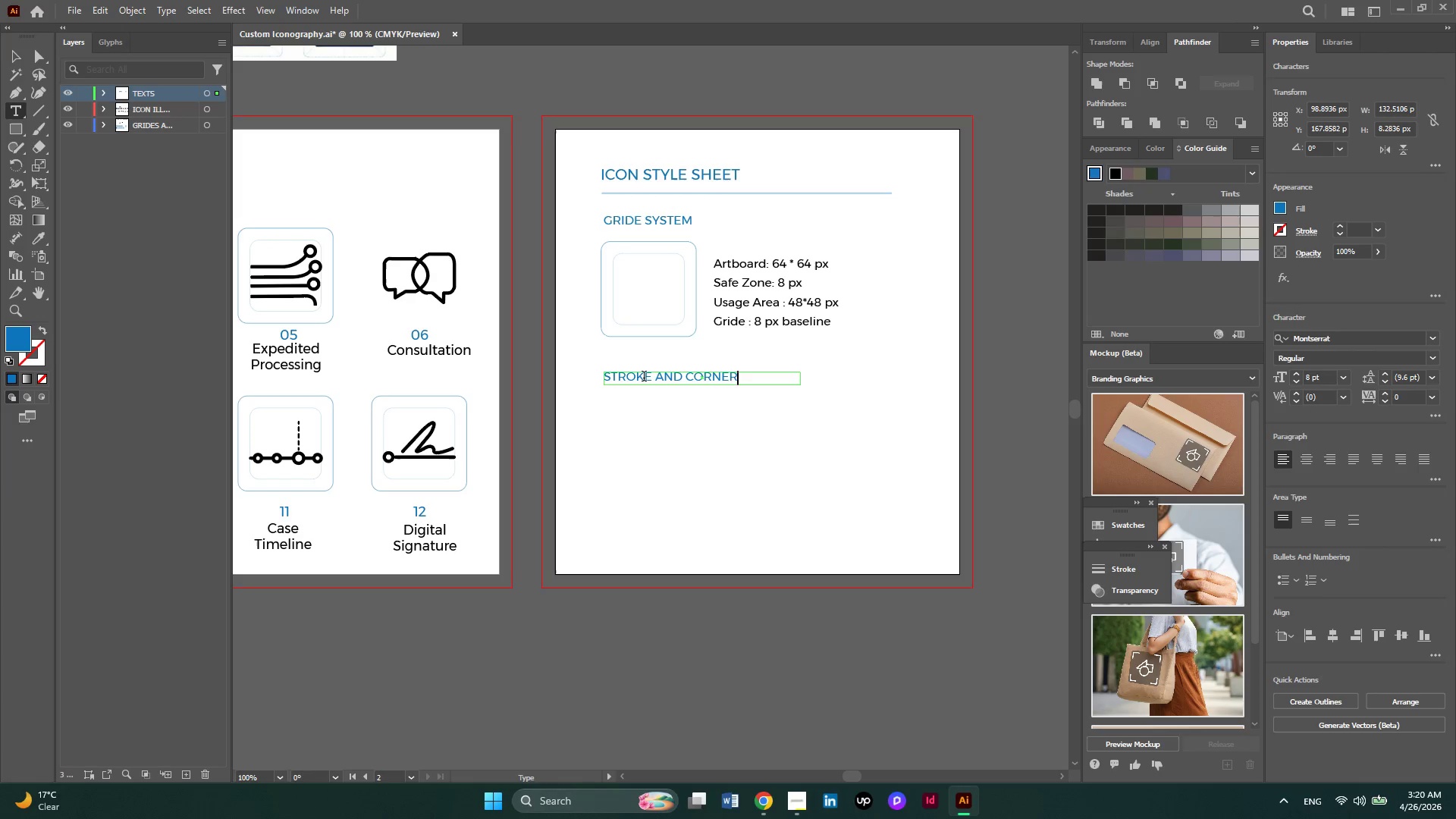 
left_click([17, 96])
 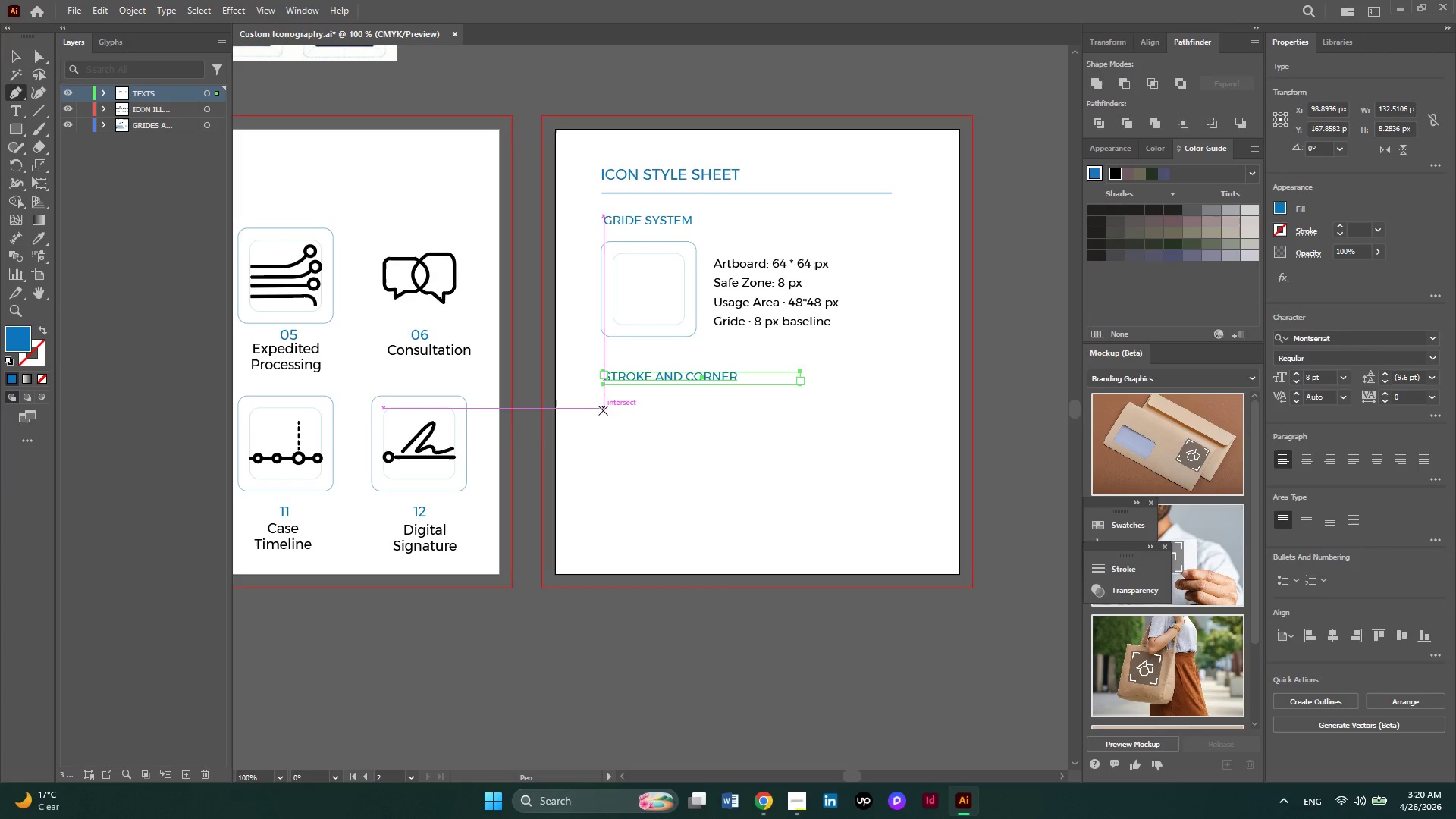 
left_click([601, 412])
 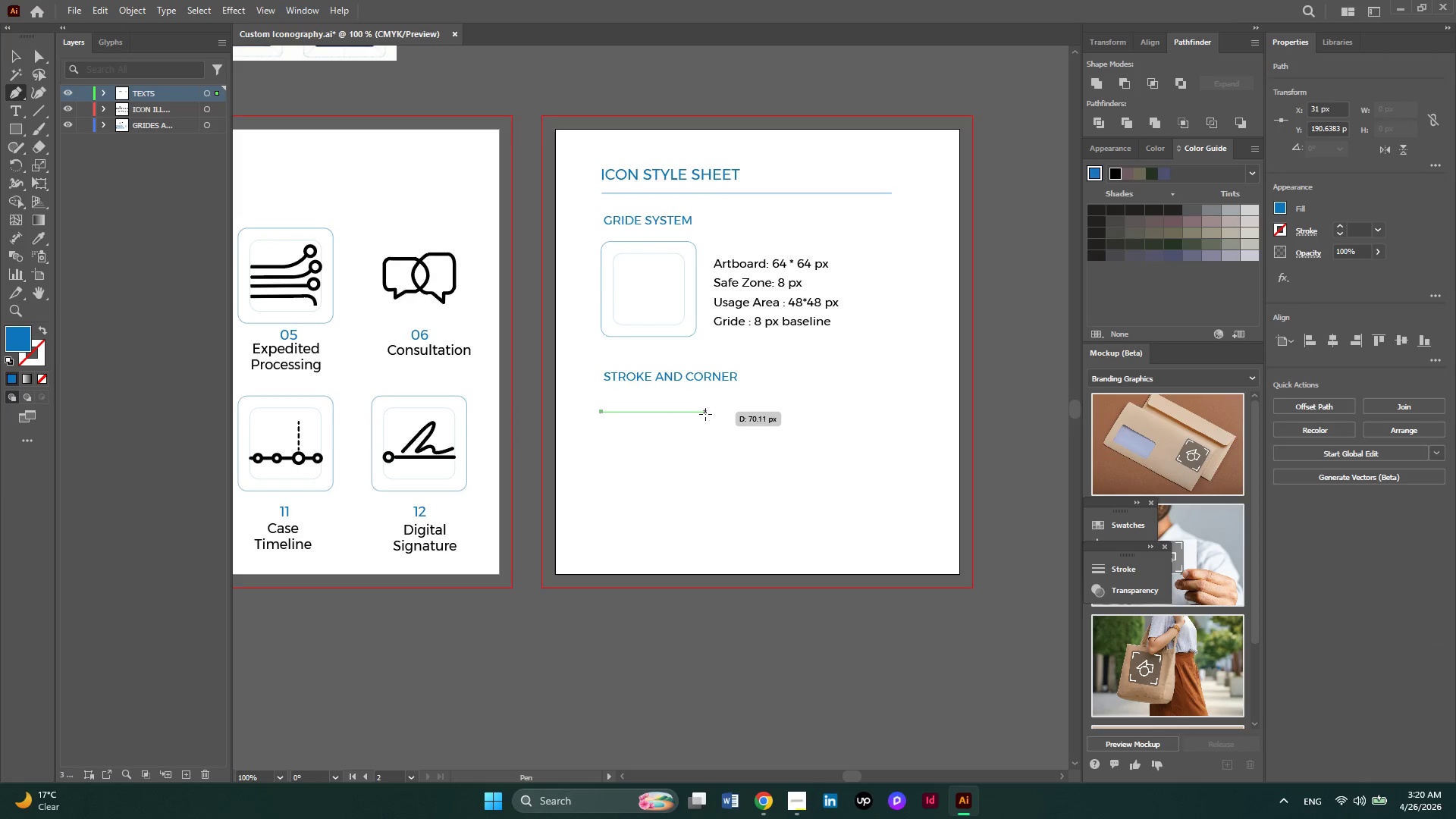 
left_click([701, 414])
 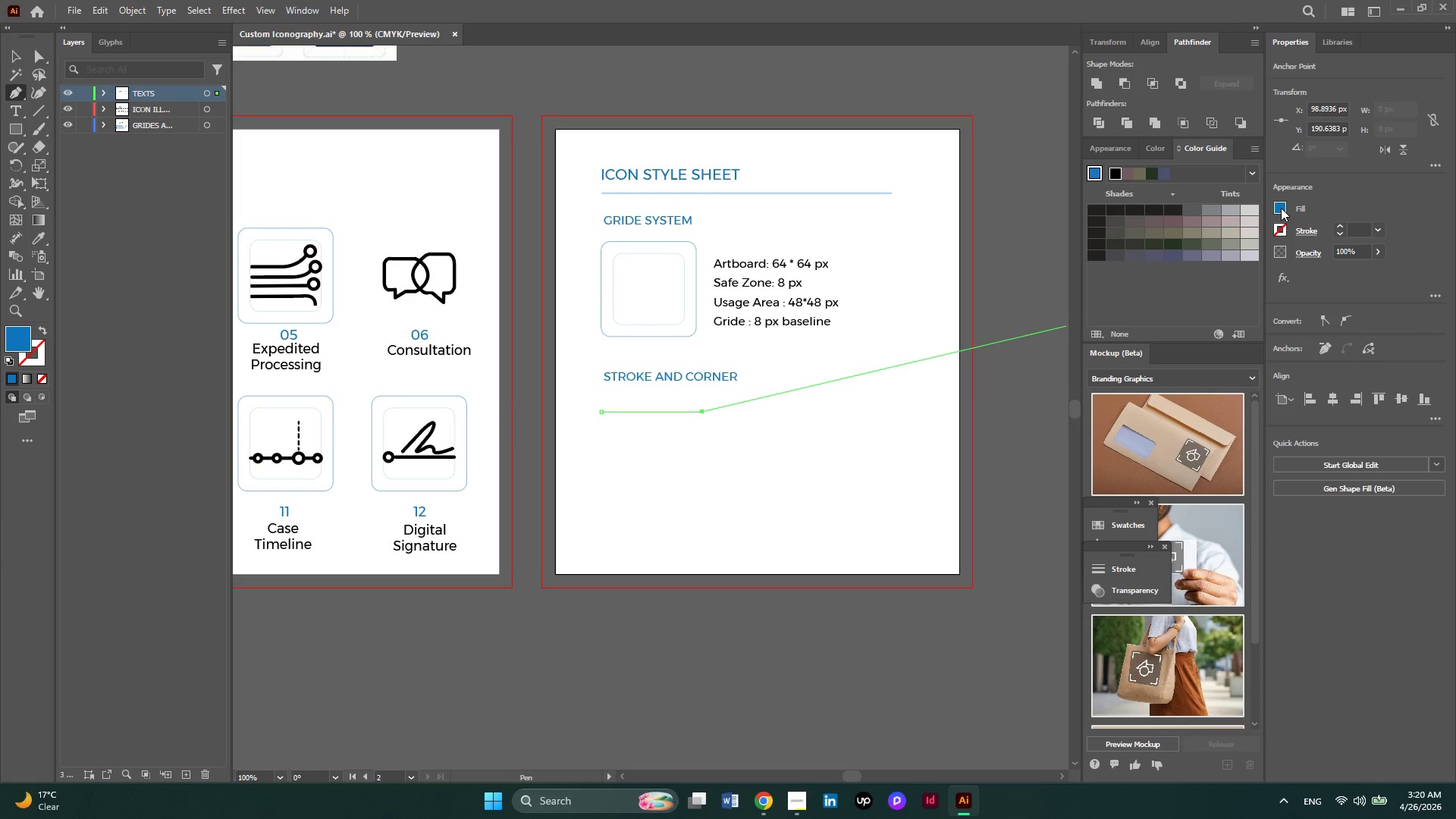 
left_click([1281, 208])
 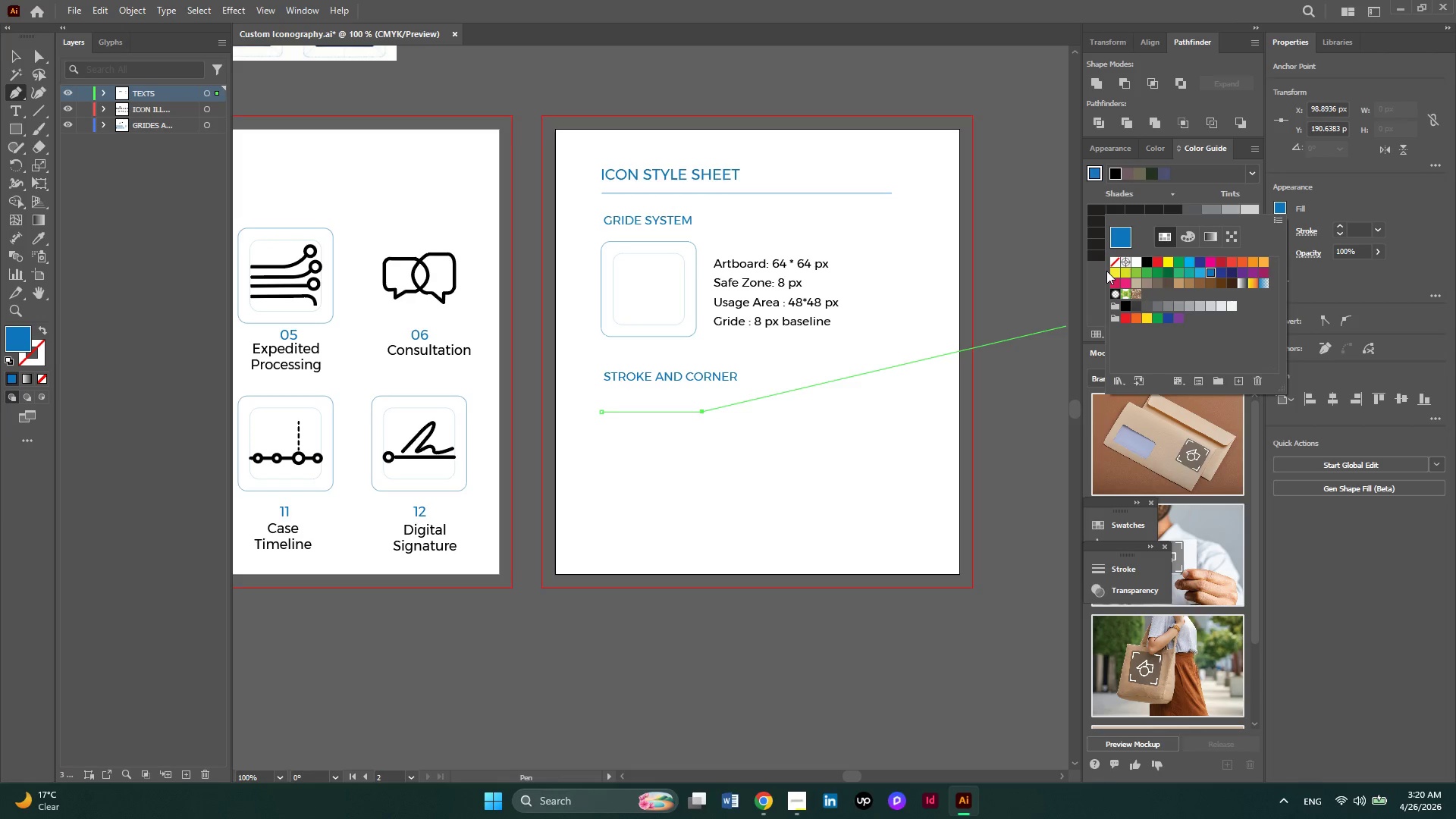 
left_click([1117, 262])
 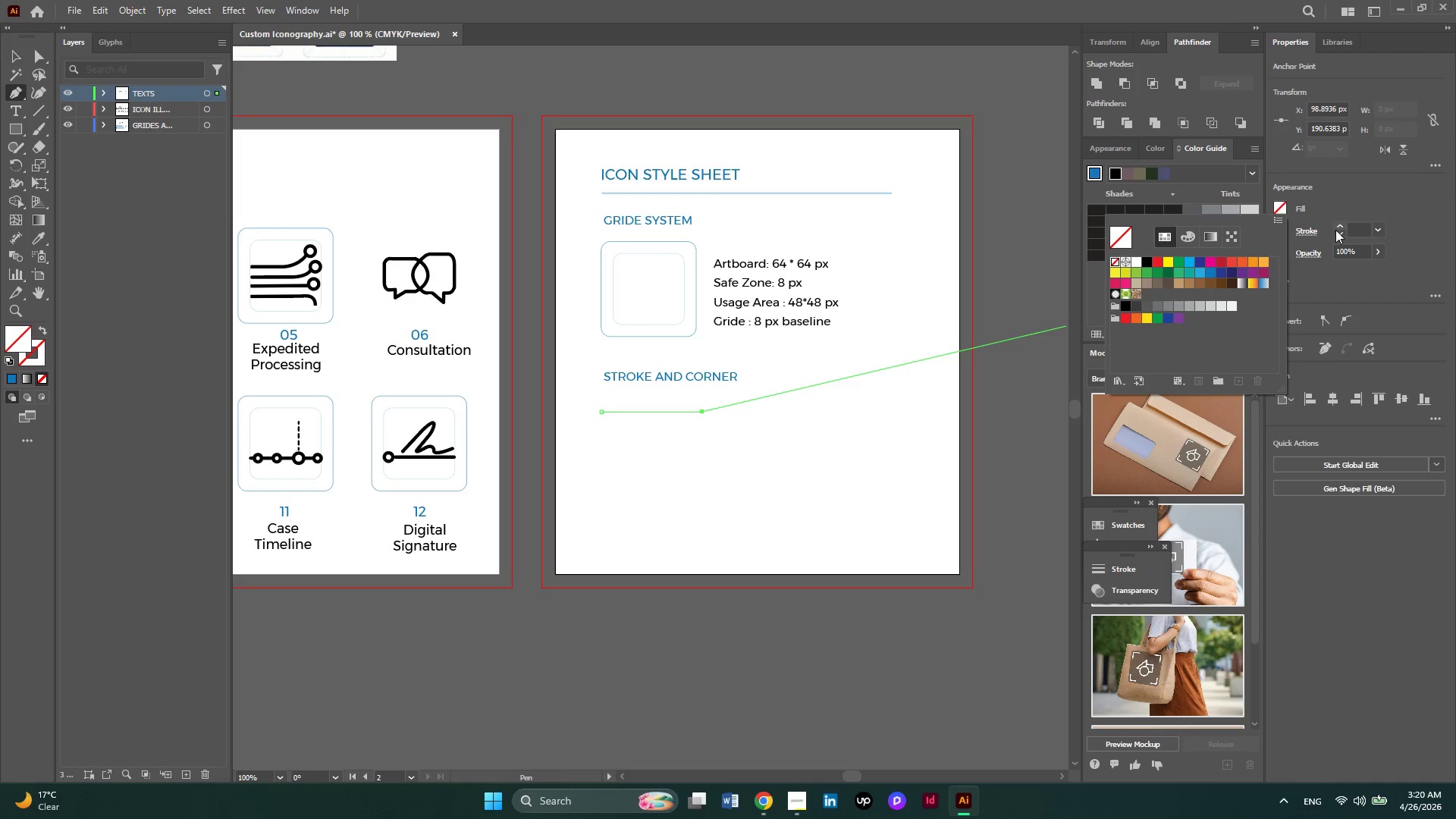 
left_click([1338, 228])
 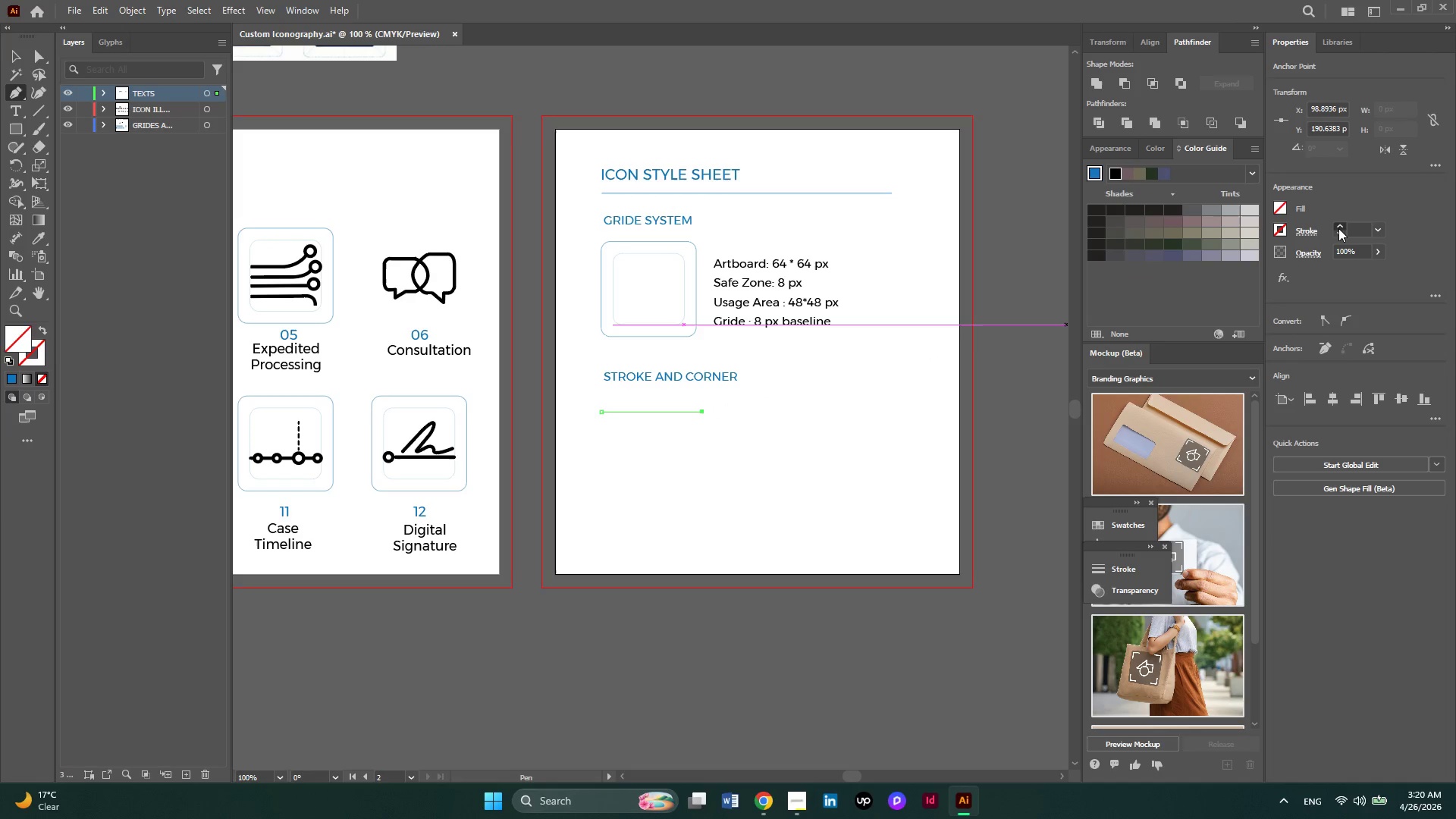 
left_click([1338, 228])
 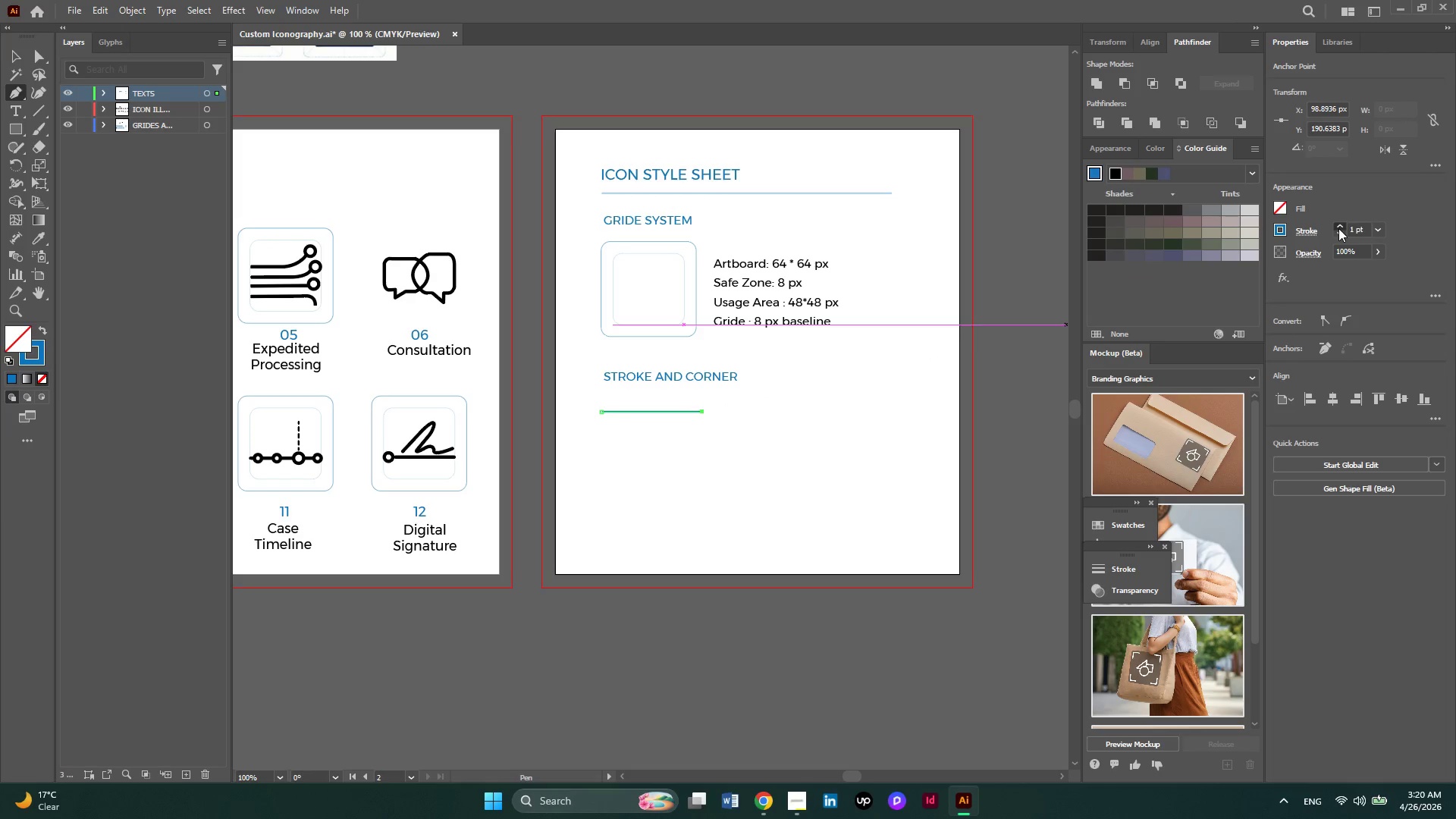 
double_click([1338, 228])
 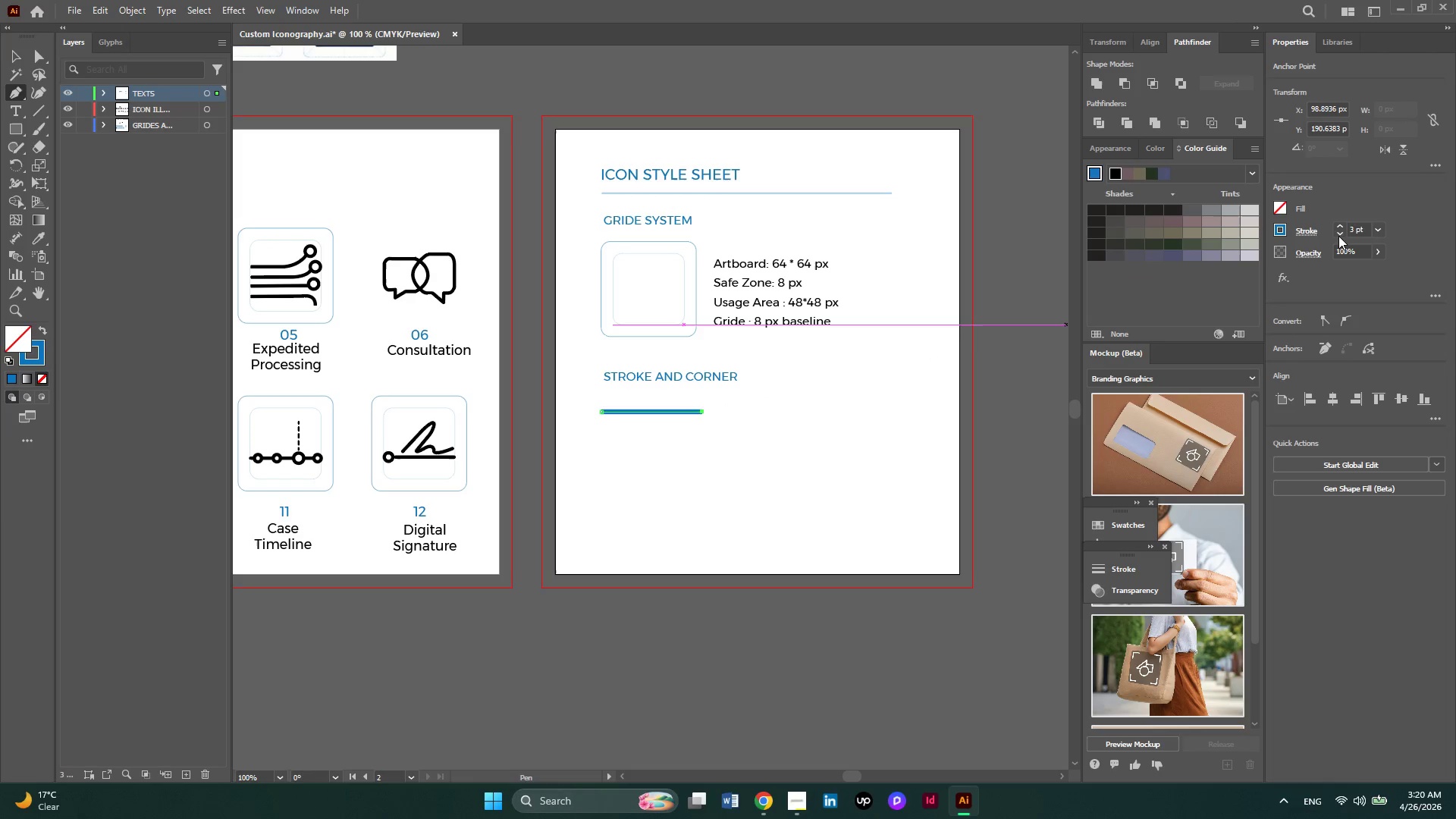 
left_click([1338, 235])
 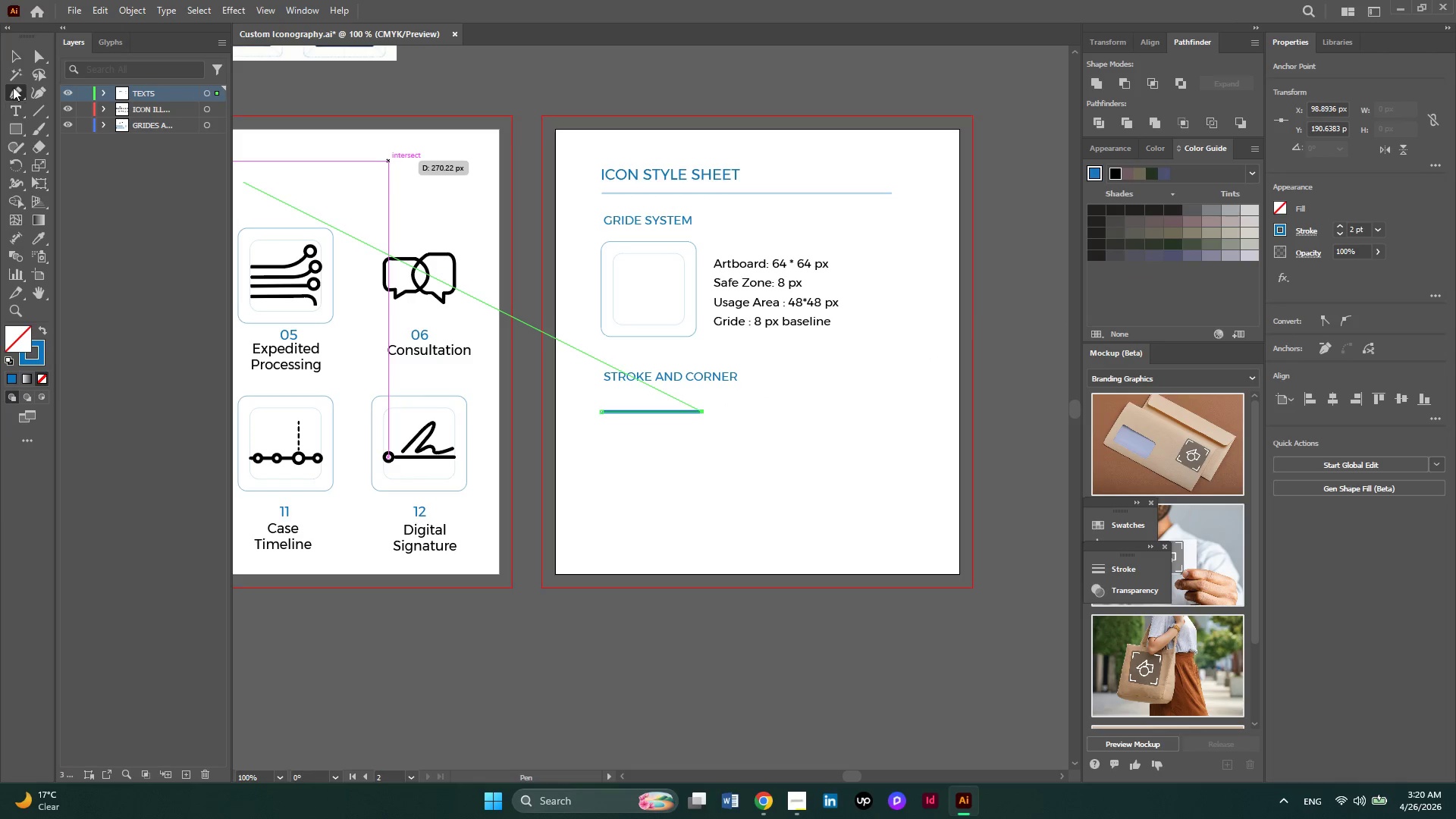 
left_click([16, 55])
 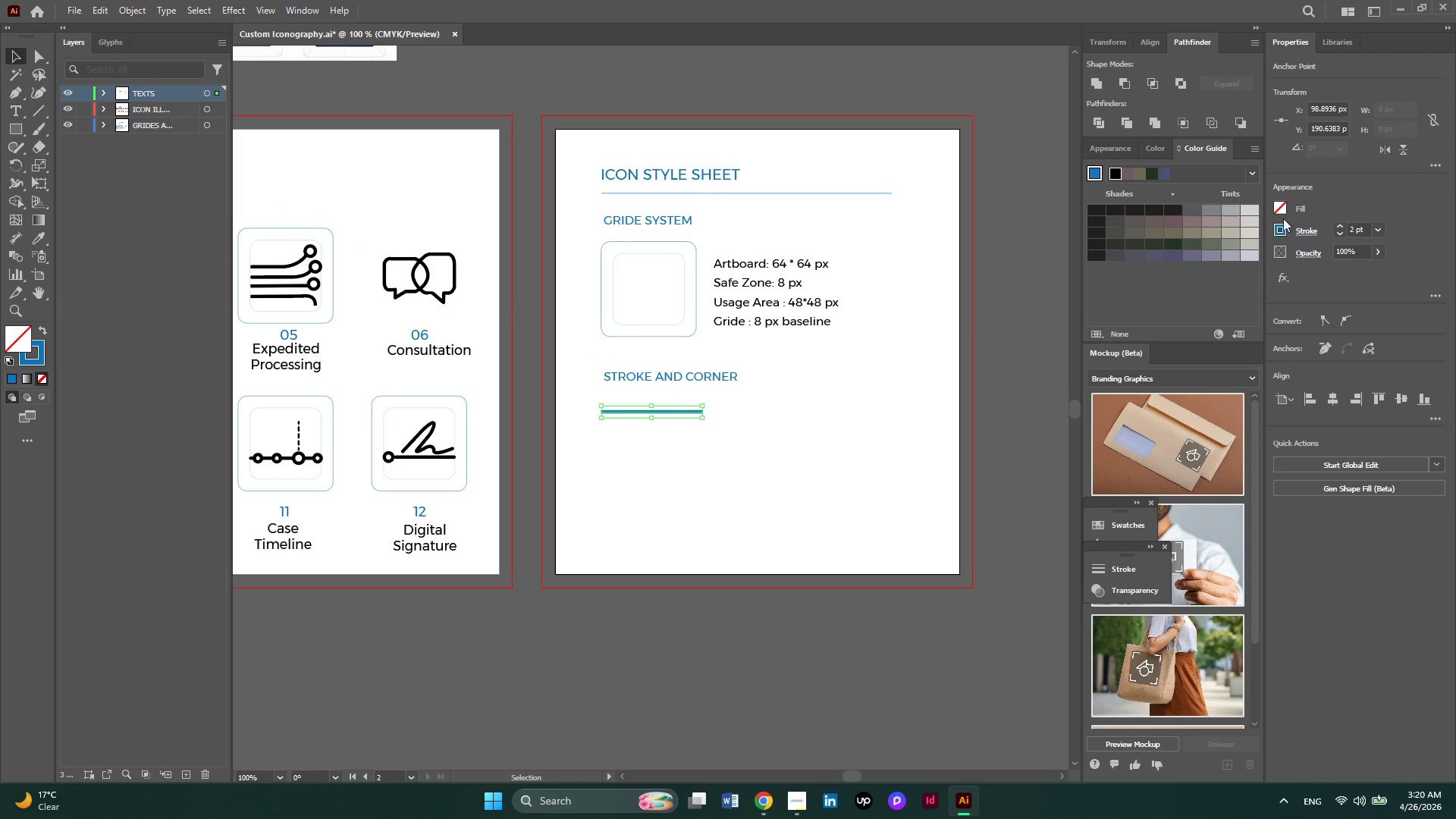 
left_click([1282, 225])
 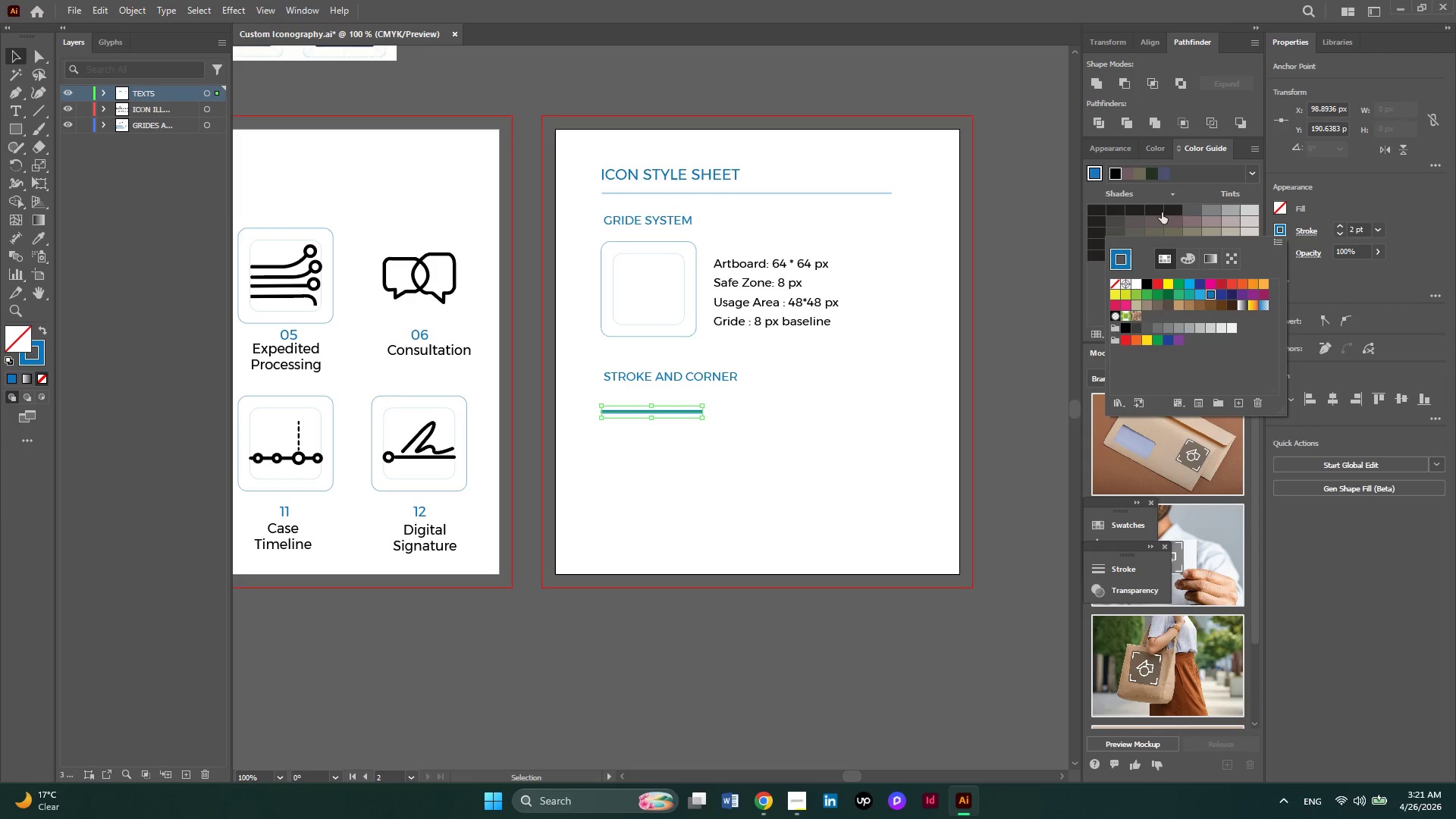 
left_click([1160, 212])
 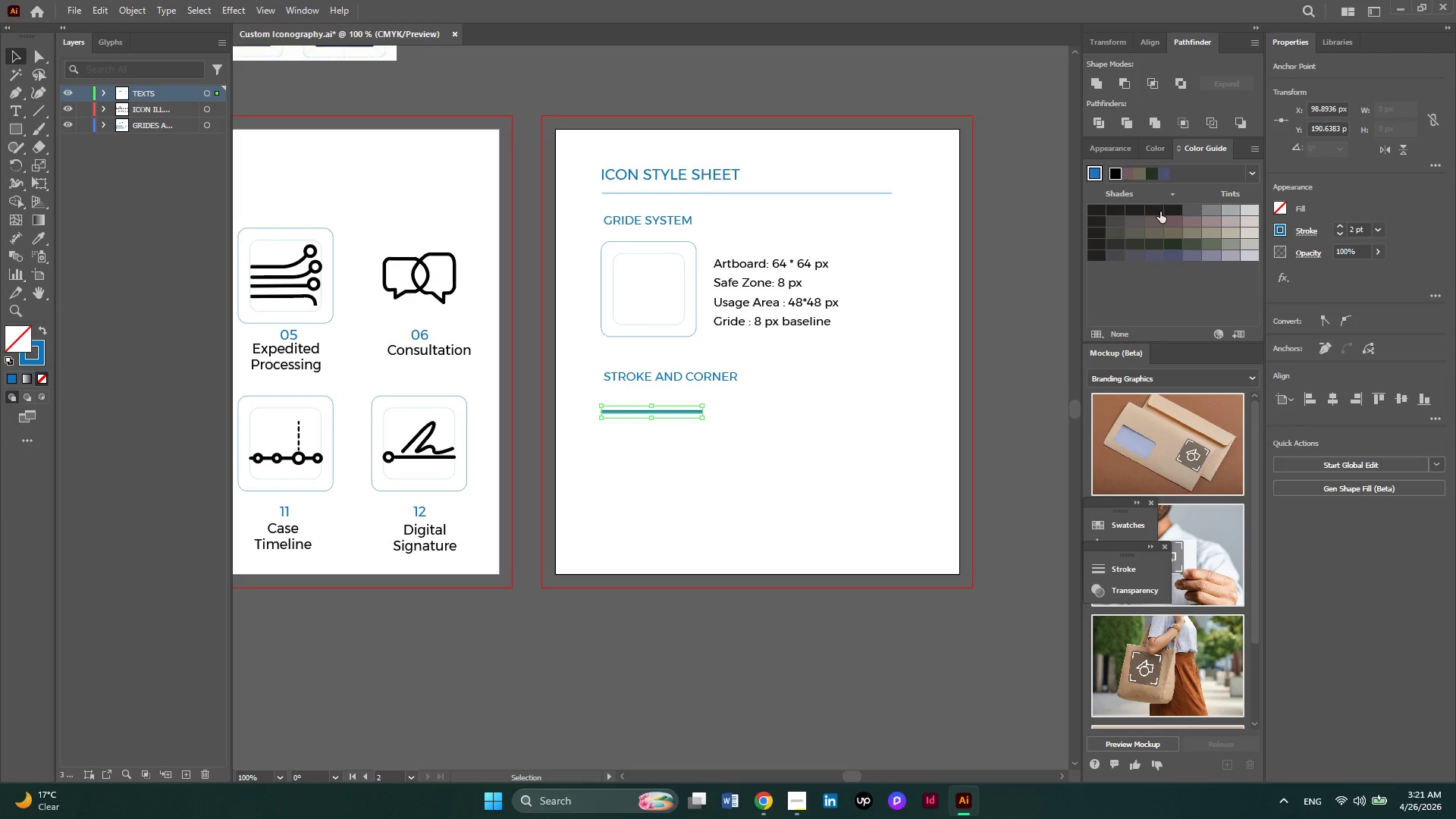 
left_click([1160, 212])
 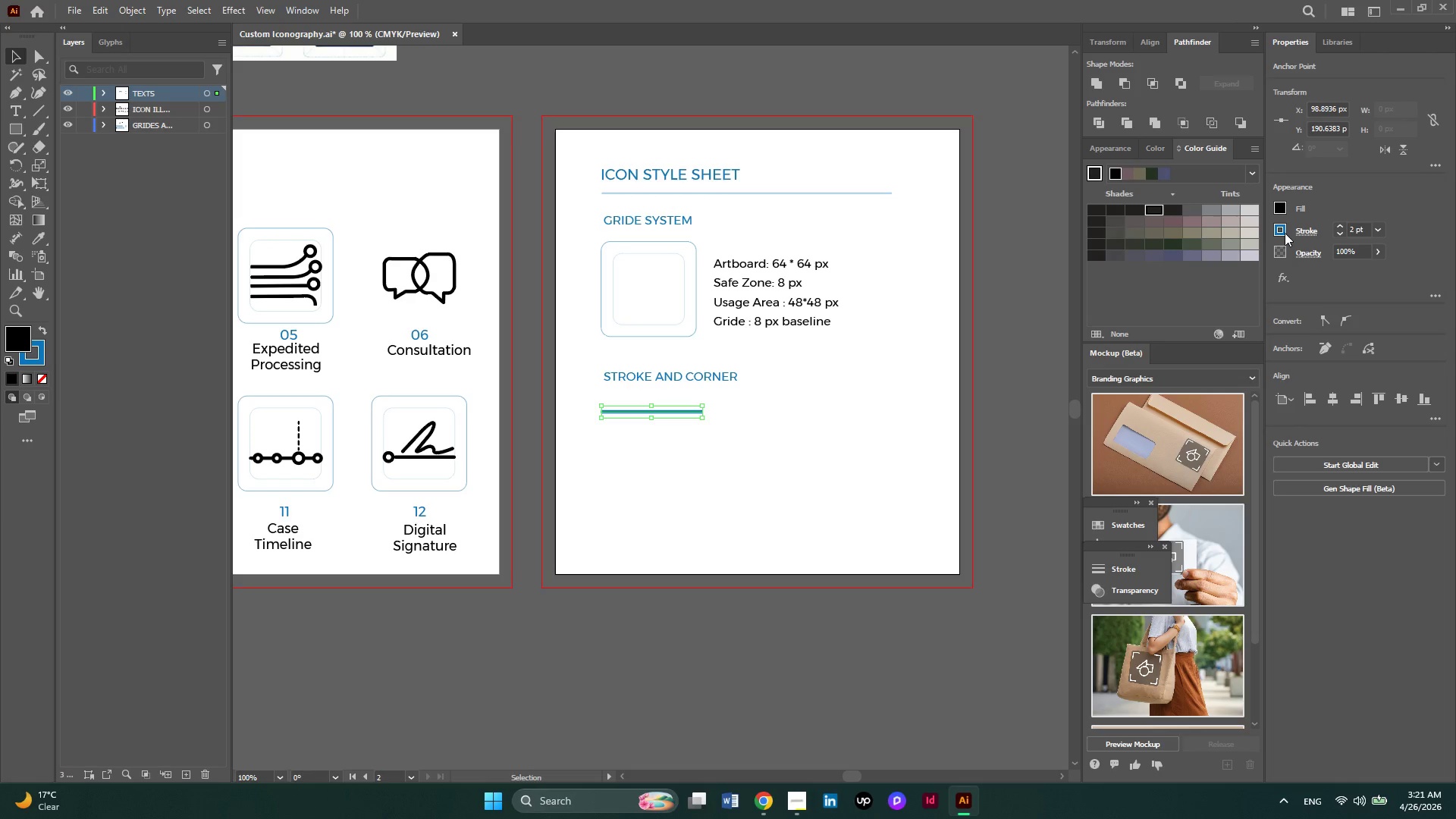 
left_click([1285, 234])
 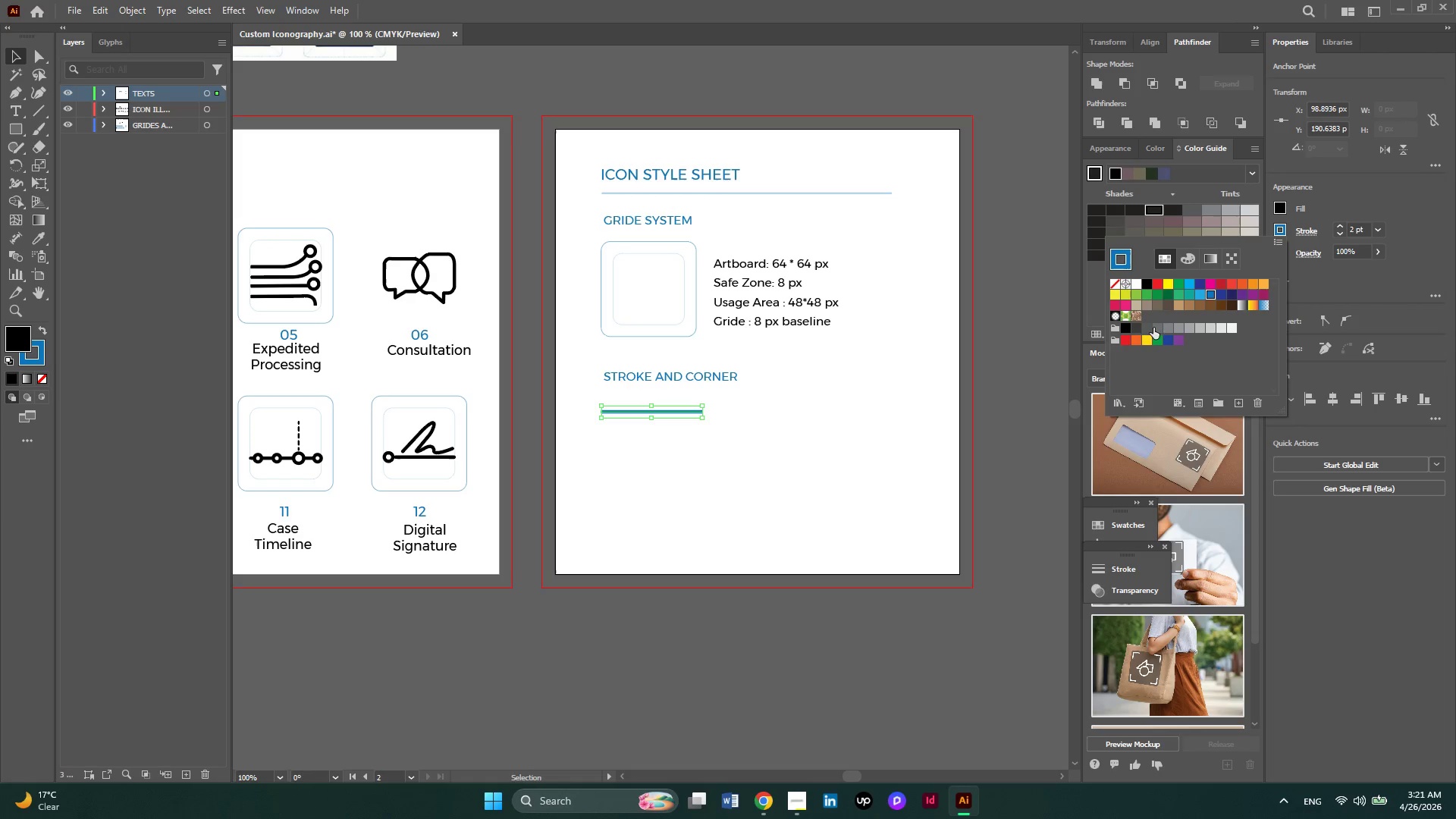 
left_click([1138, 328])
 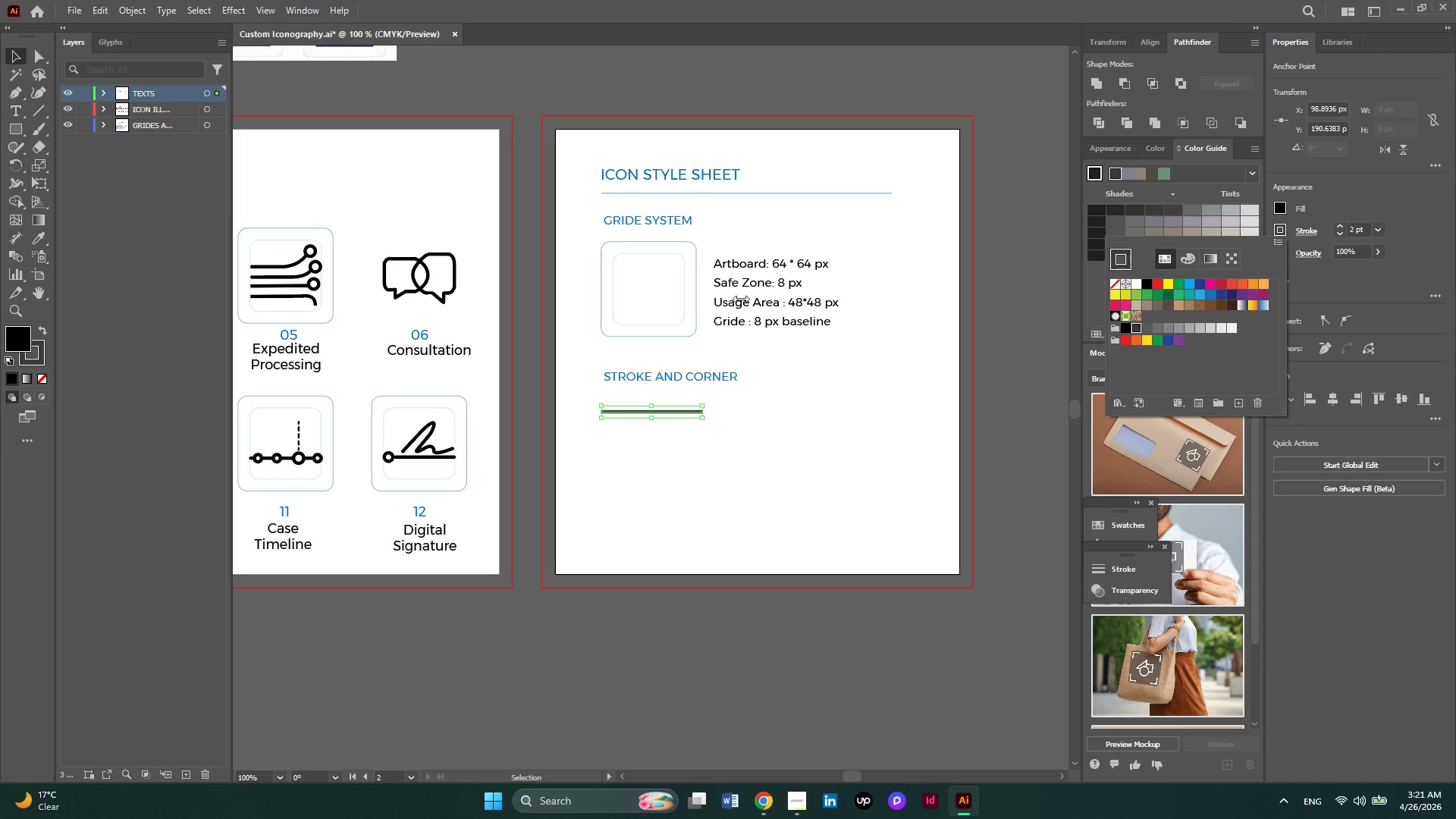 
wait(5.84)
 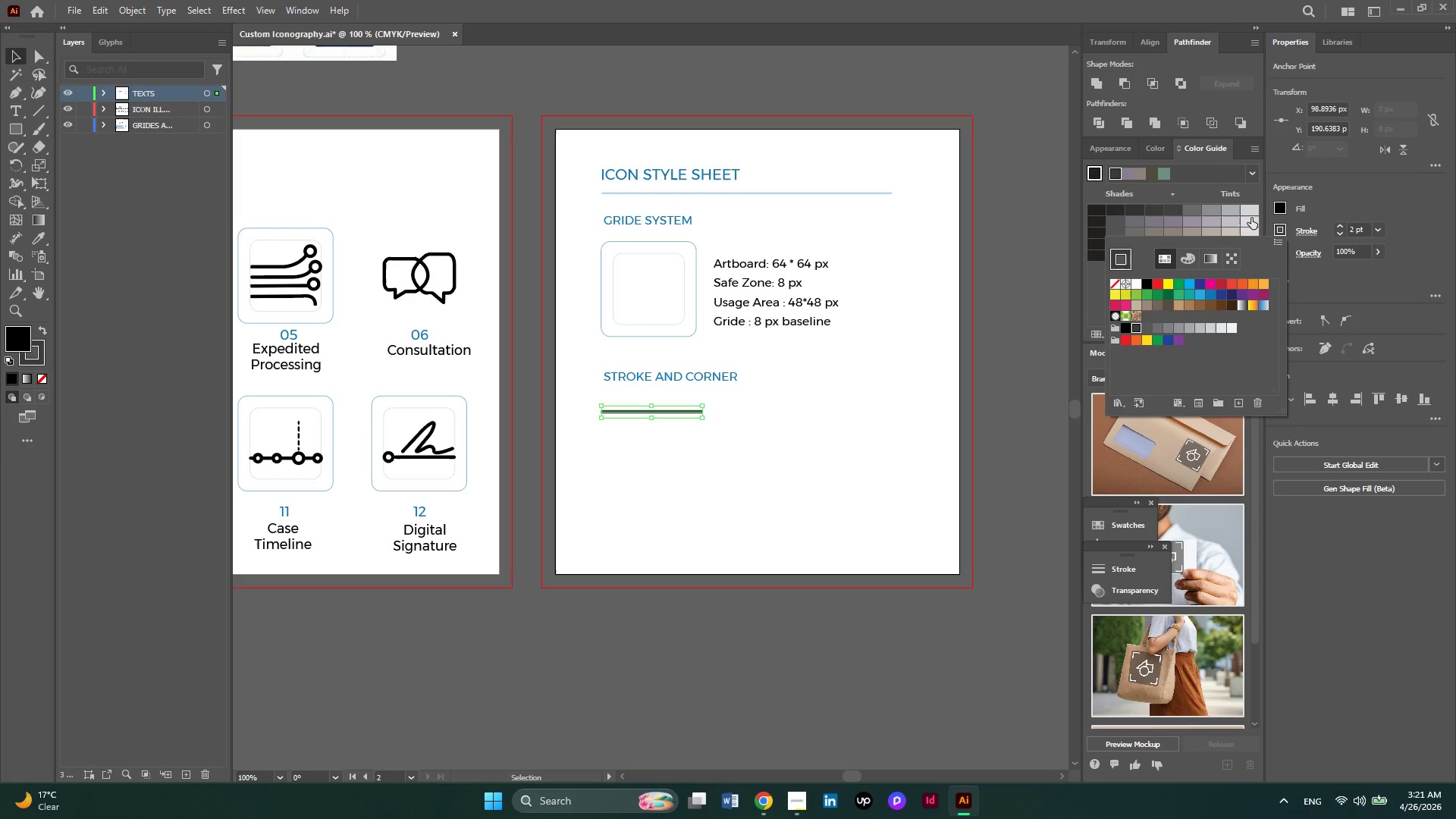 
left_click([9, 63])
 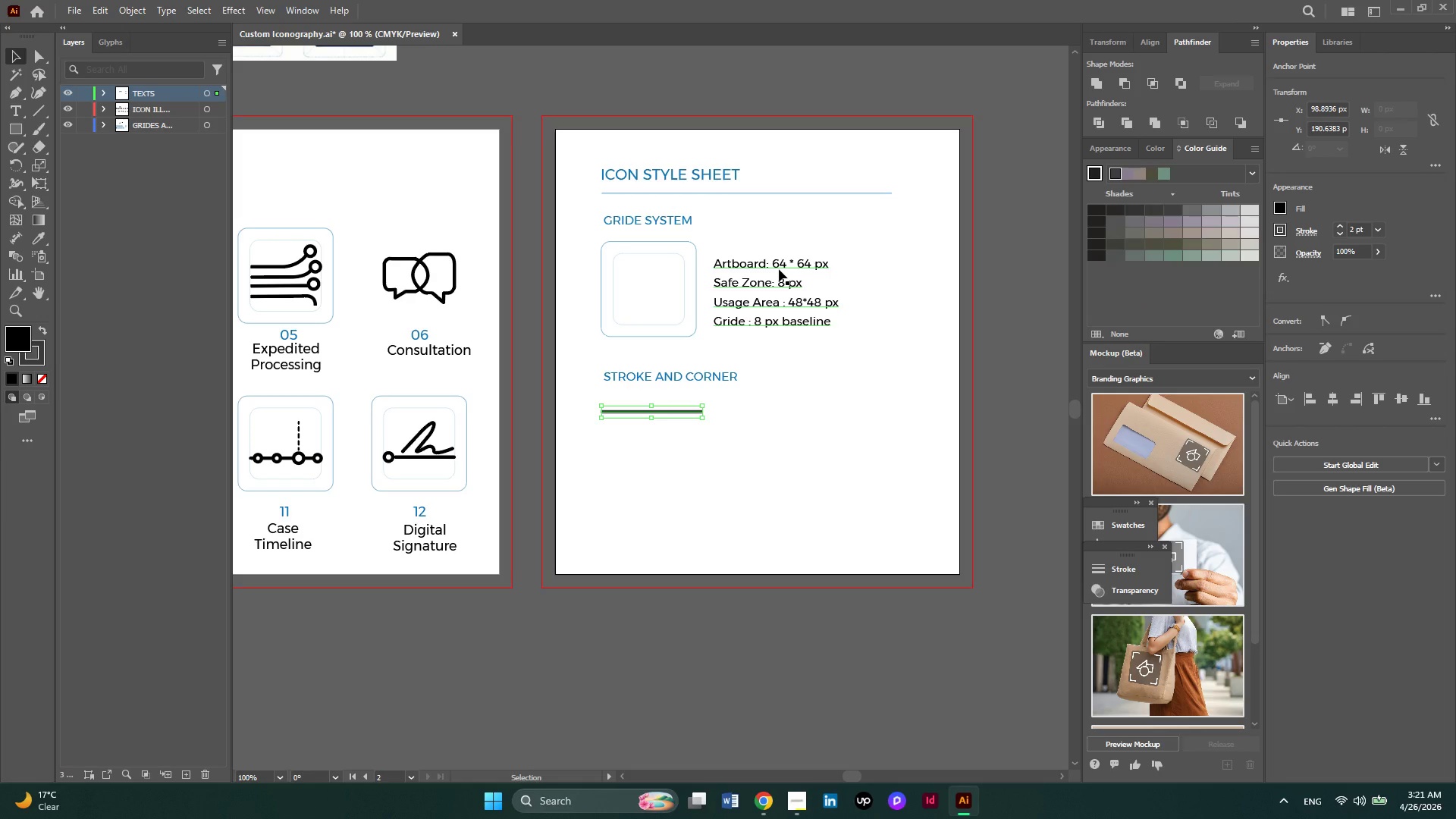 
left_click_drag(start_coordinate=[779, 269], to_coordinate=[787, 407])
 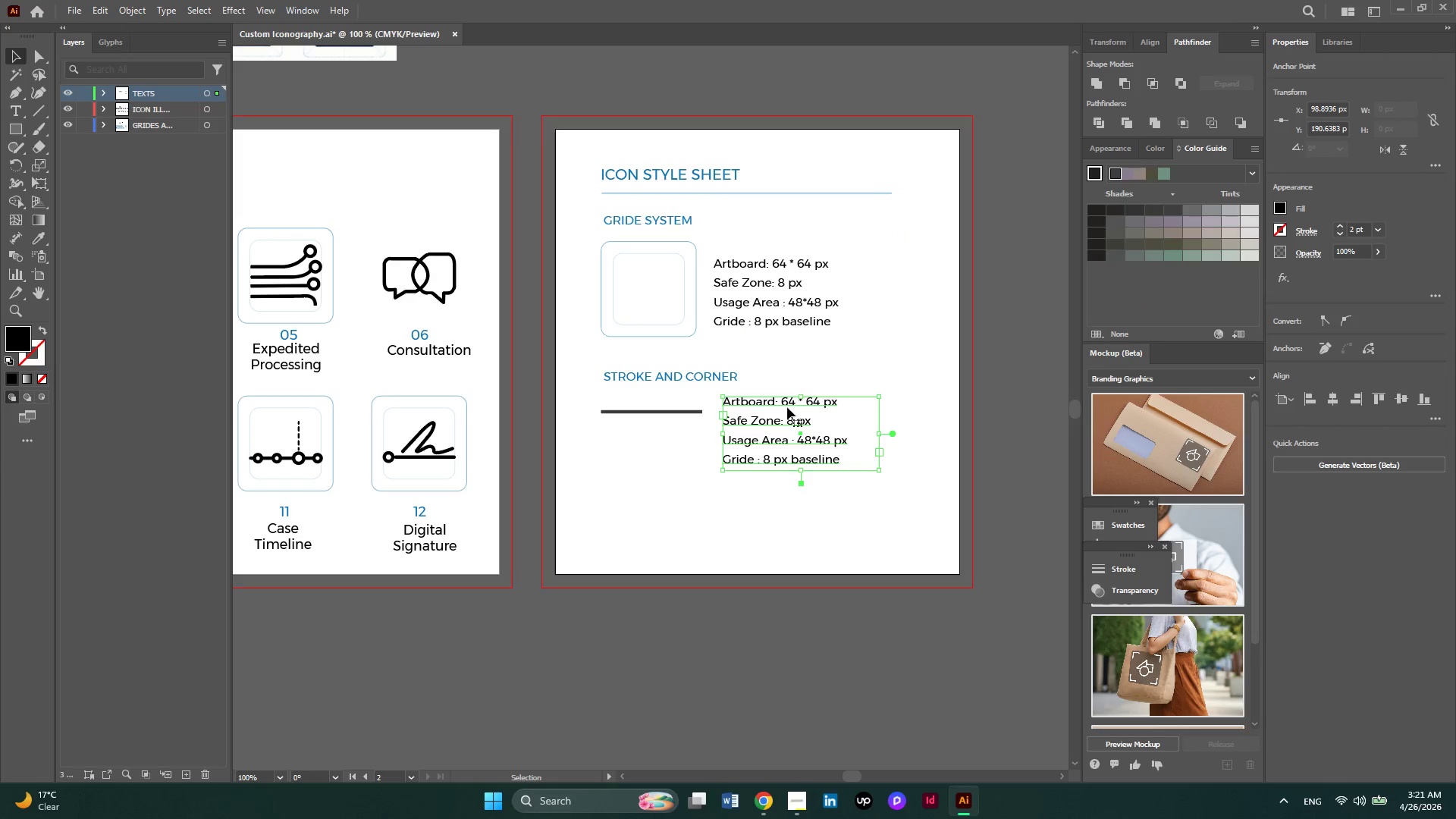 
hold_key(key=AltLeft, duration=6.59)
 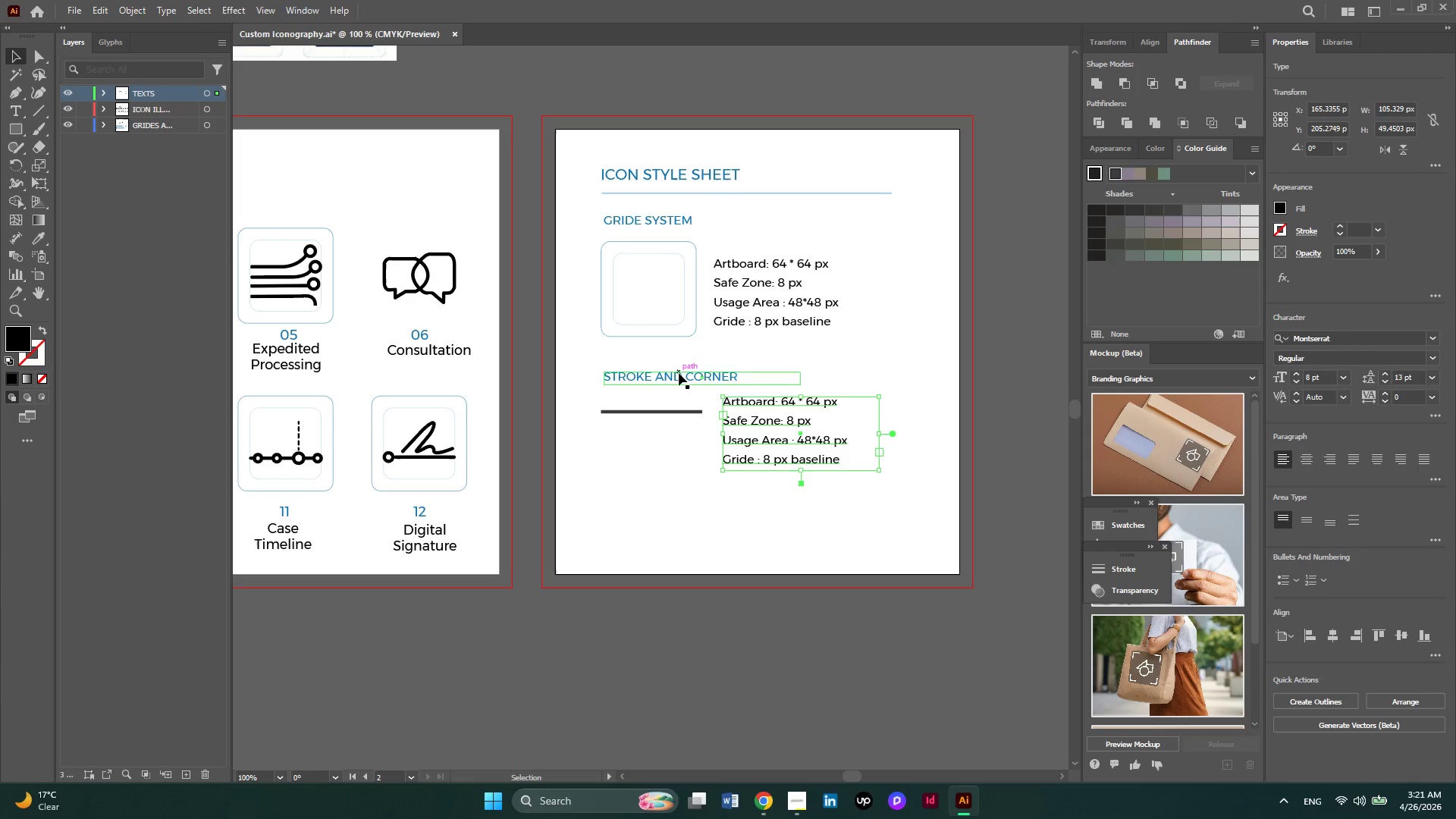 
hold_key(key=AltLeft, duration=4.36)
left_click_drag(start_coordinate=[679, 376], to_coordinate=[685, 485])
 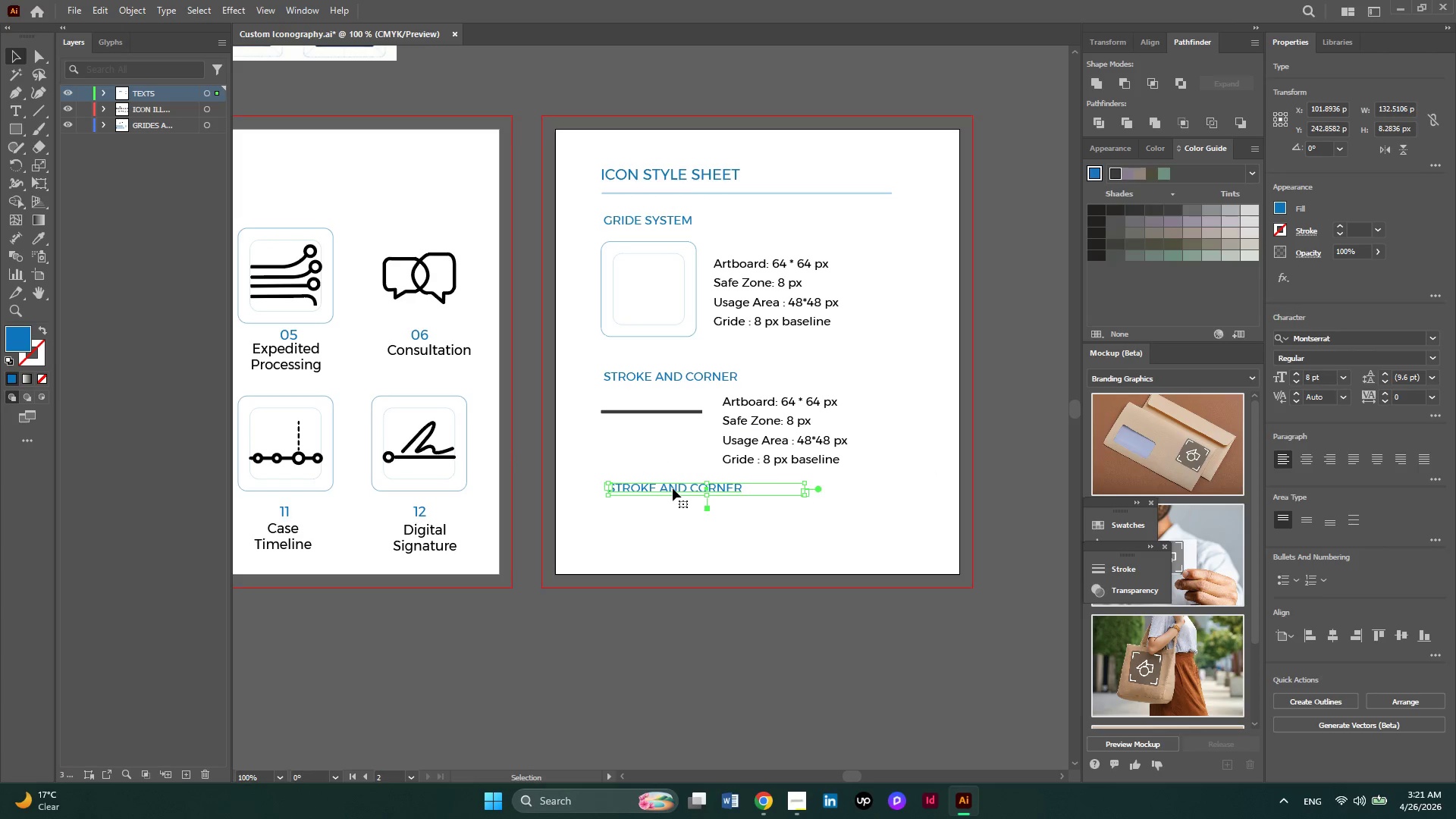 
left_click([673, 488])
 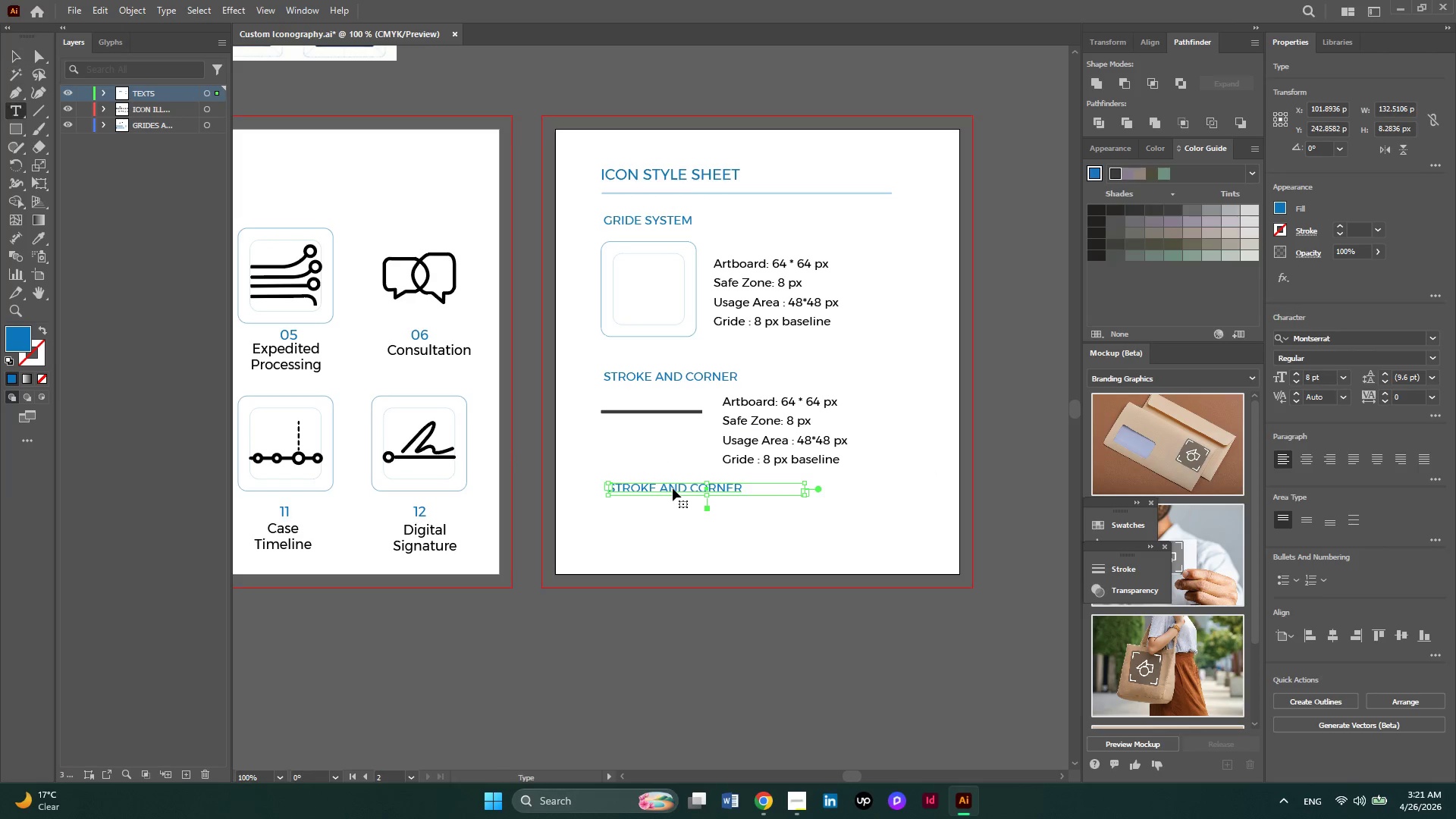 
left_click_drag(start_coordinate=[673, 488], to_coordinate=[686, 359])
 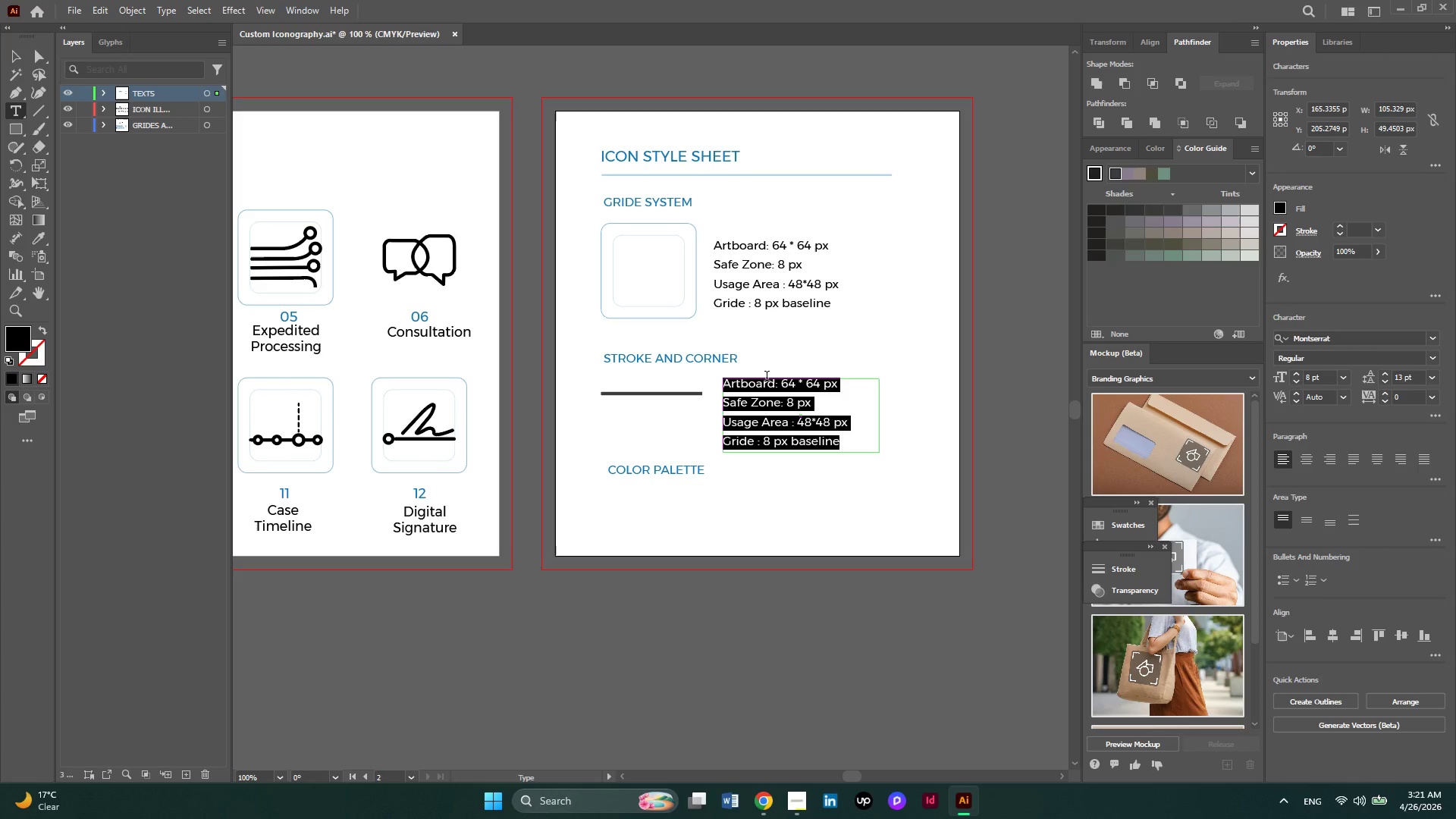 
key(Control+A)
 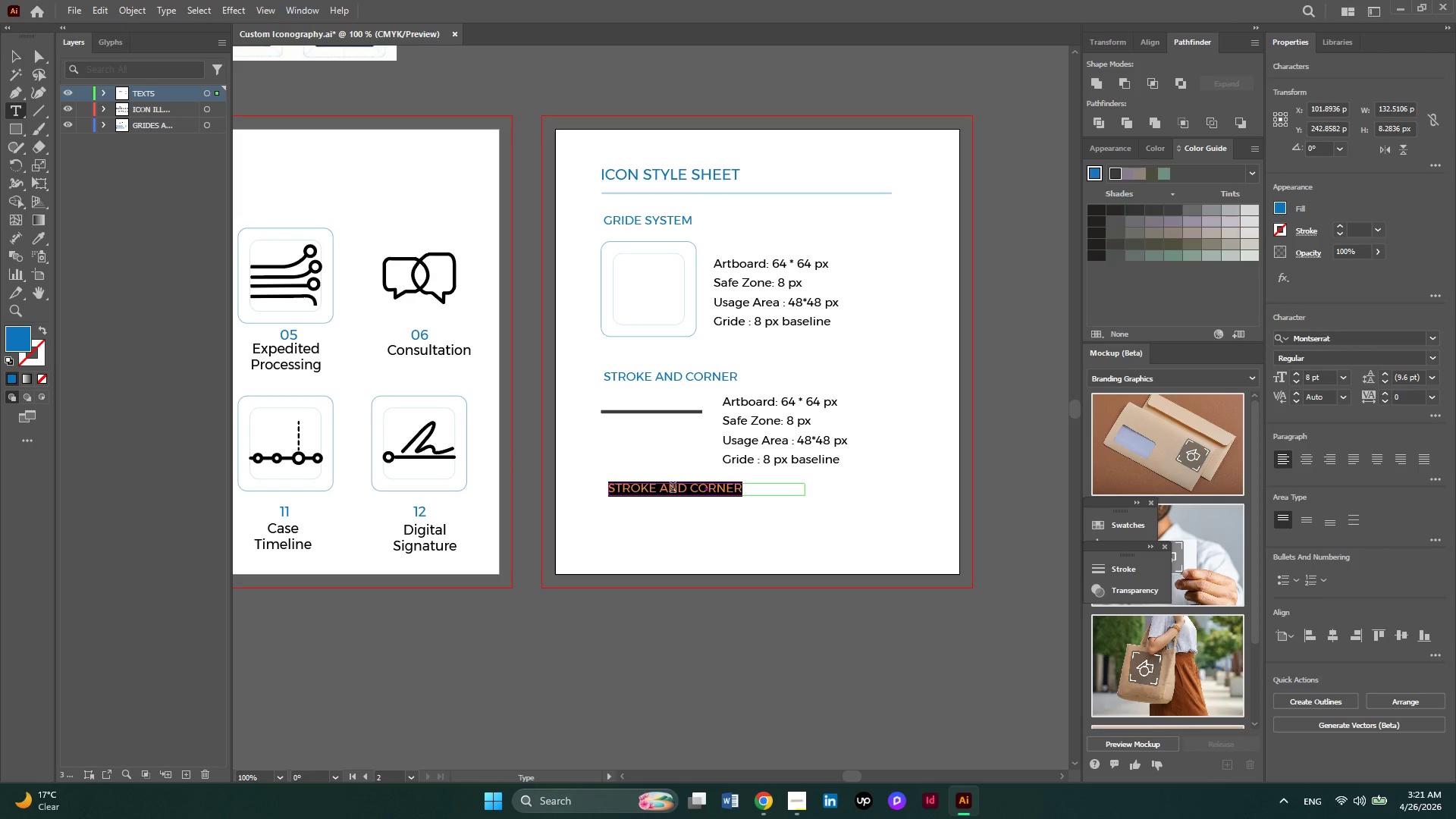 
type(CP)
key(Backspace)
type(OLOR PALETTE)
 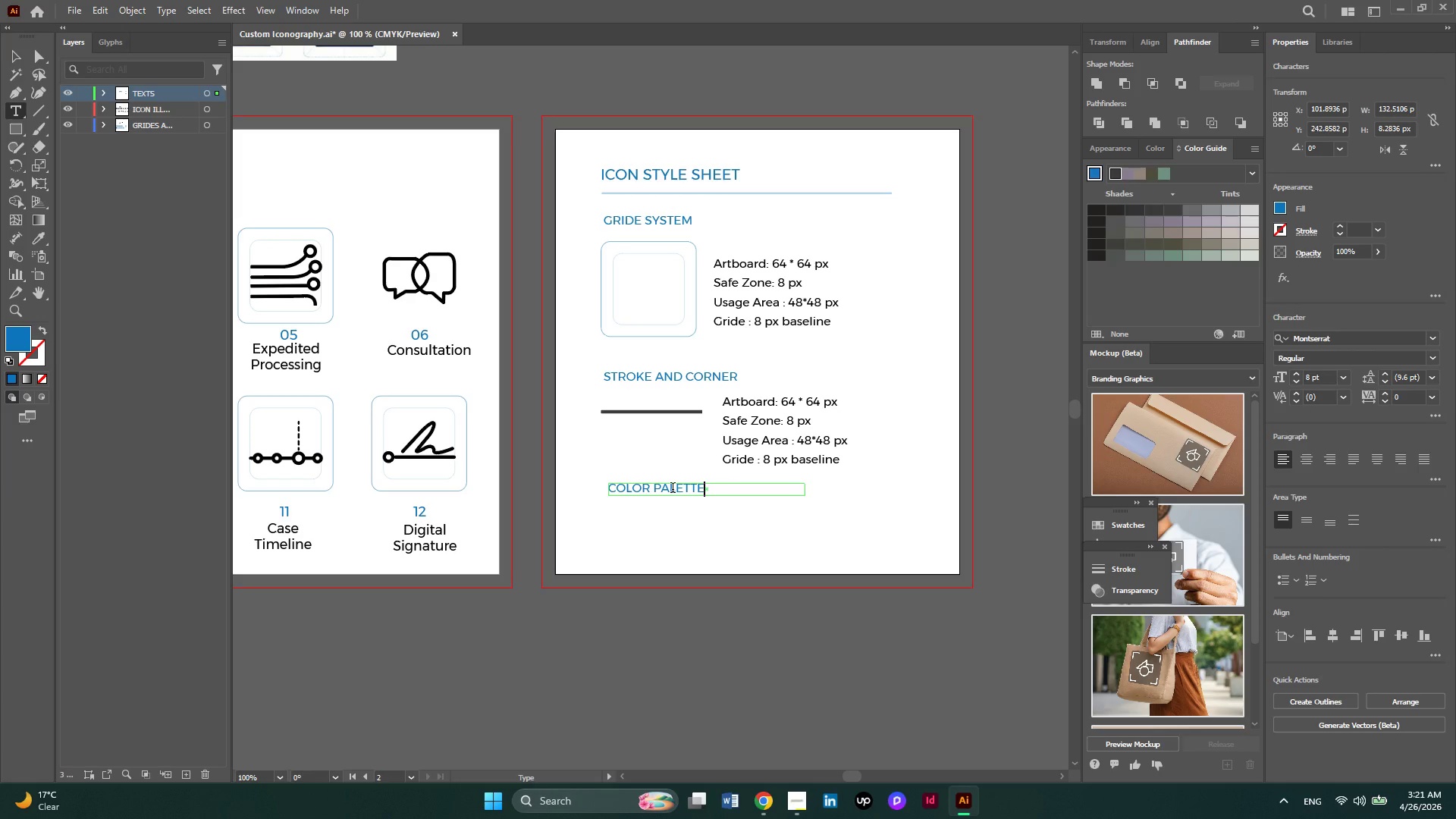 
scroll: coordinate [673, 489], scroll_direction: down, amount: 1.0
 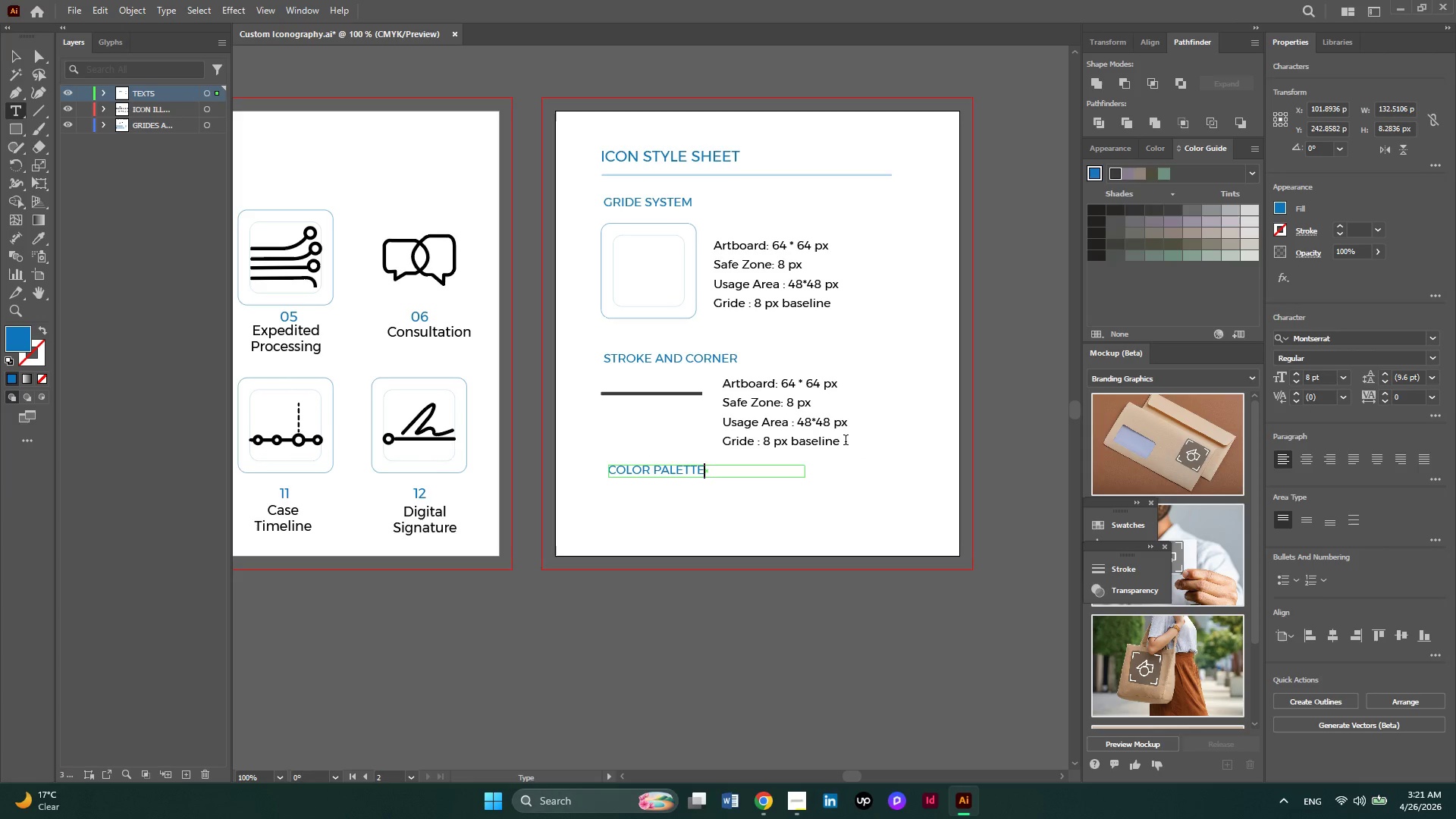 
left_click([767, 378])
 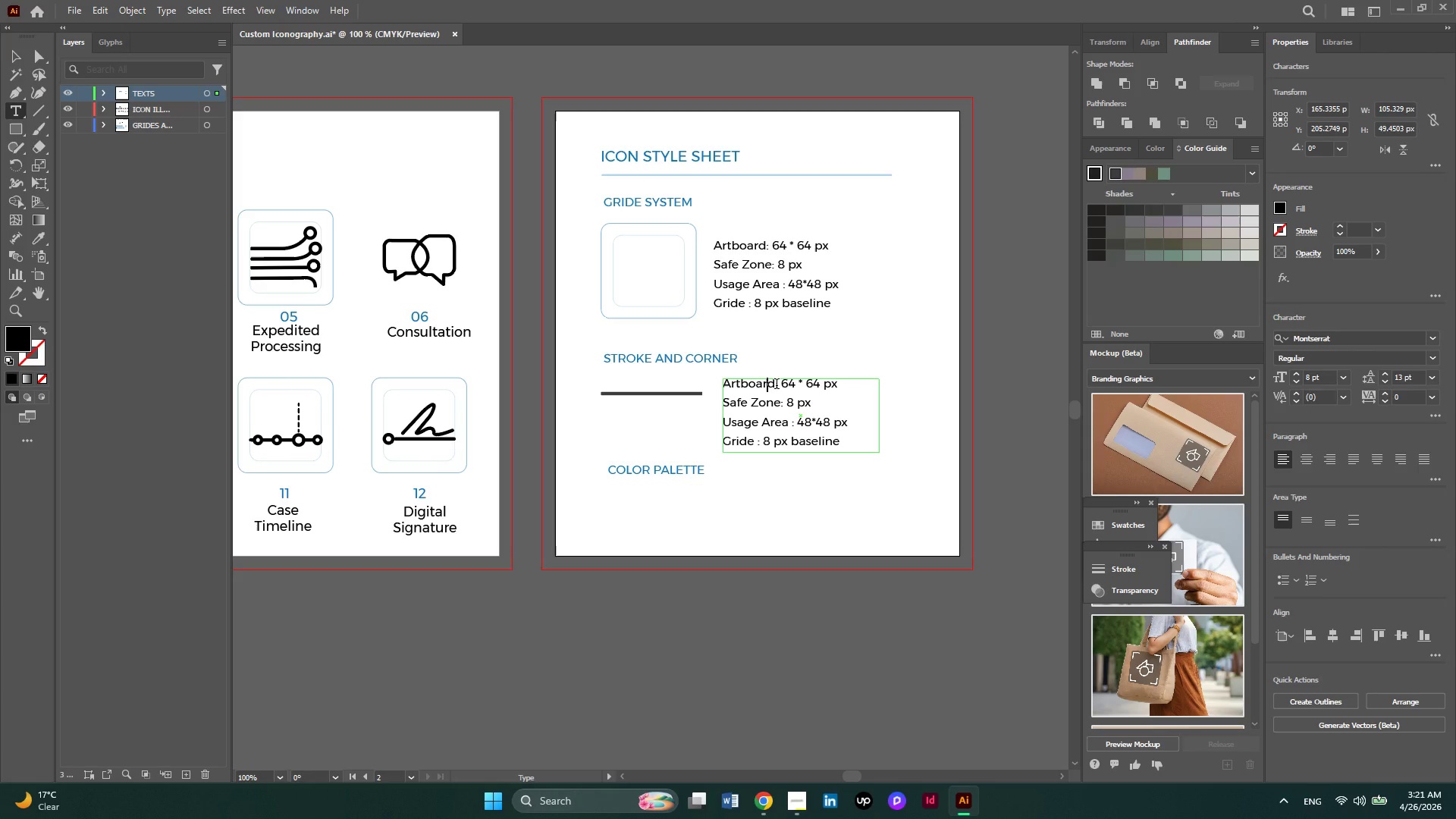 
left_click_drag(start_coordinate=[777, 385], to_coordinate=[734, 387])
 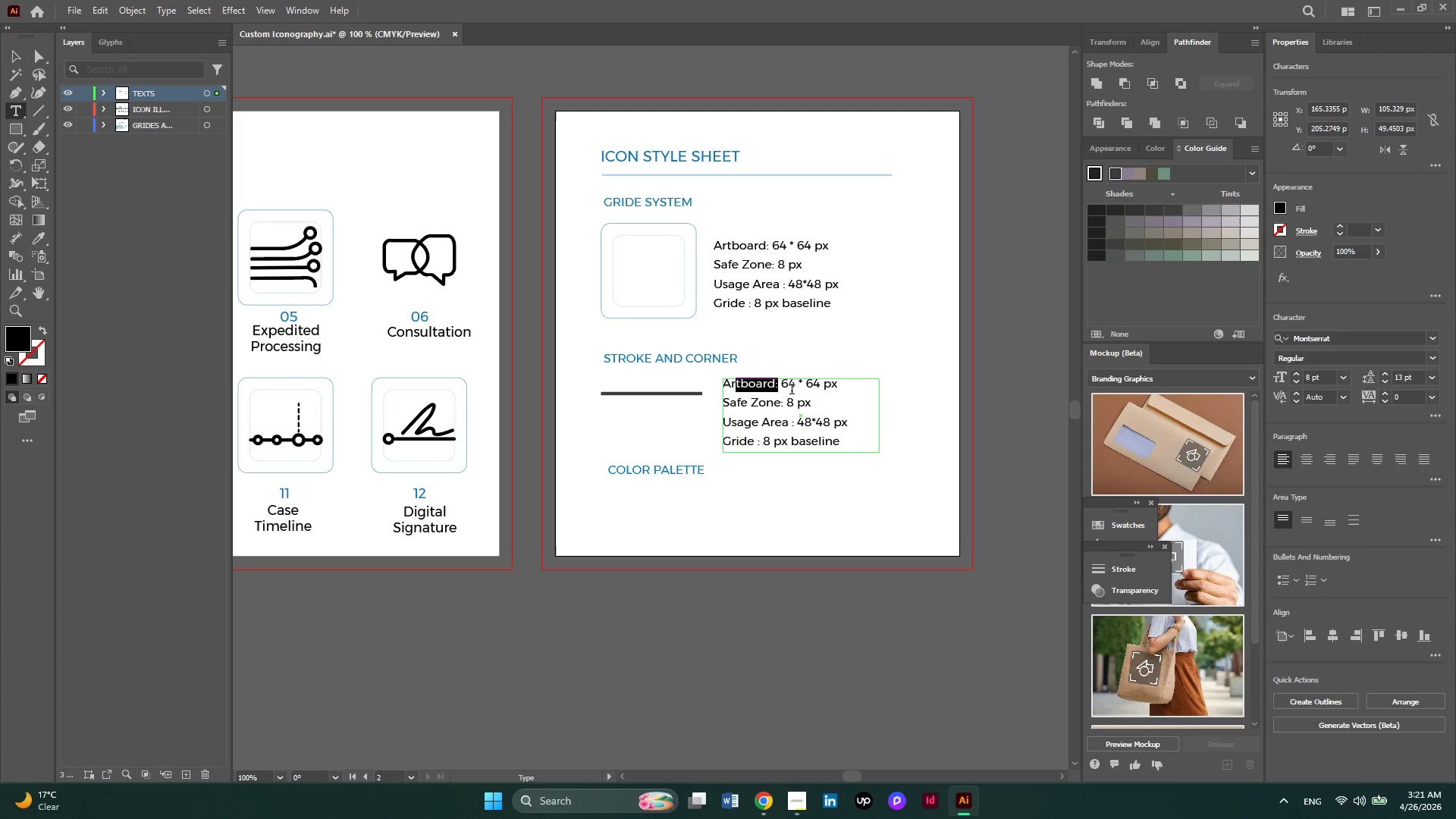 
left_click([792, 391])
 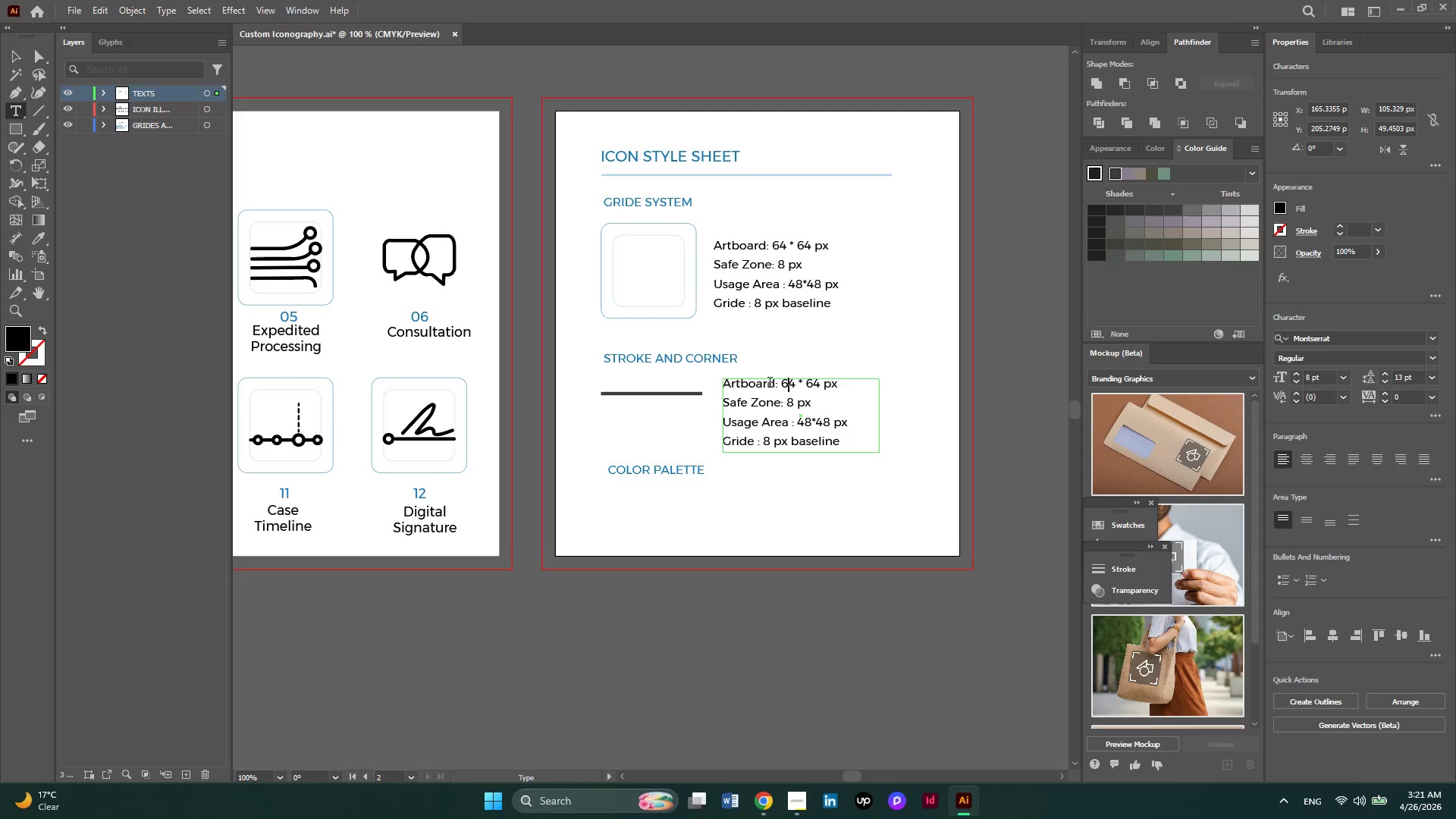 
left_click_drag(start_coordinate=[770, 384], to_coordinate=[710, 384])
 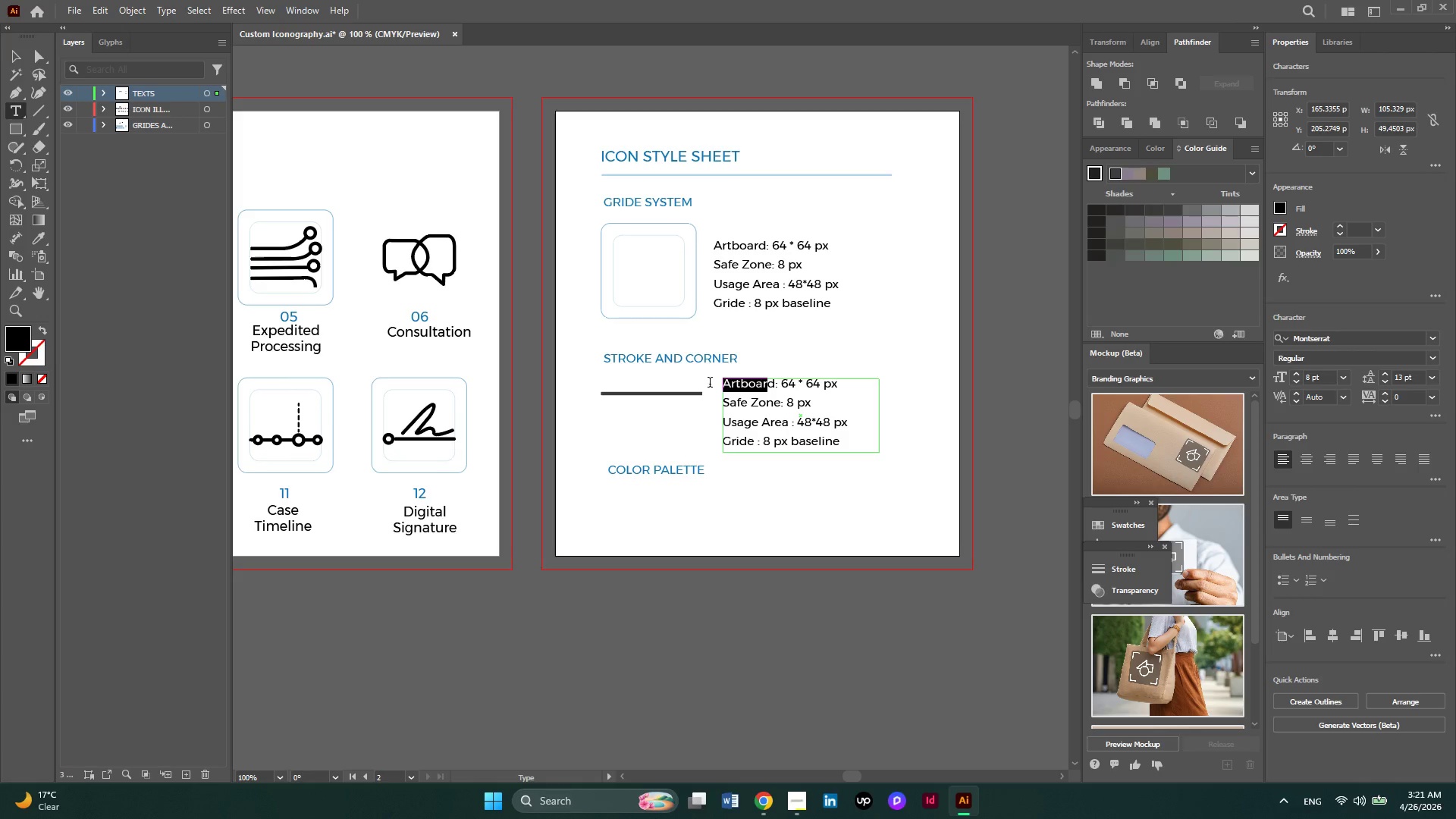 
type(S)
key(Backspace)
type(Stroke Weight[Delete])
 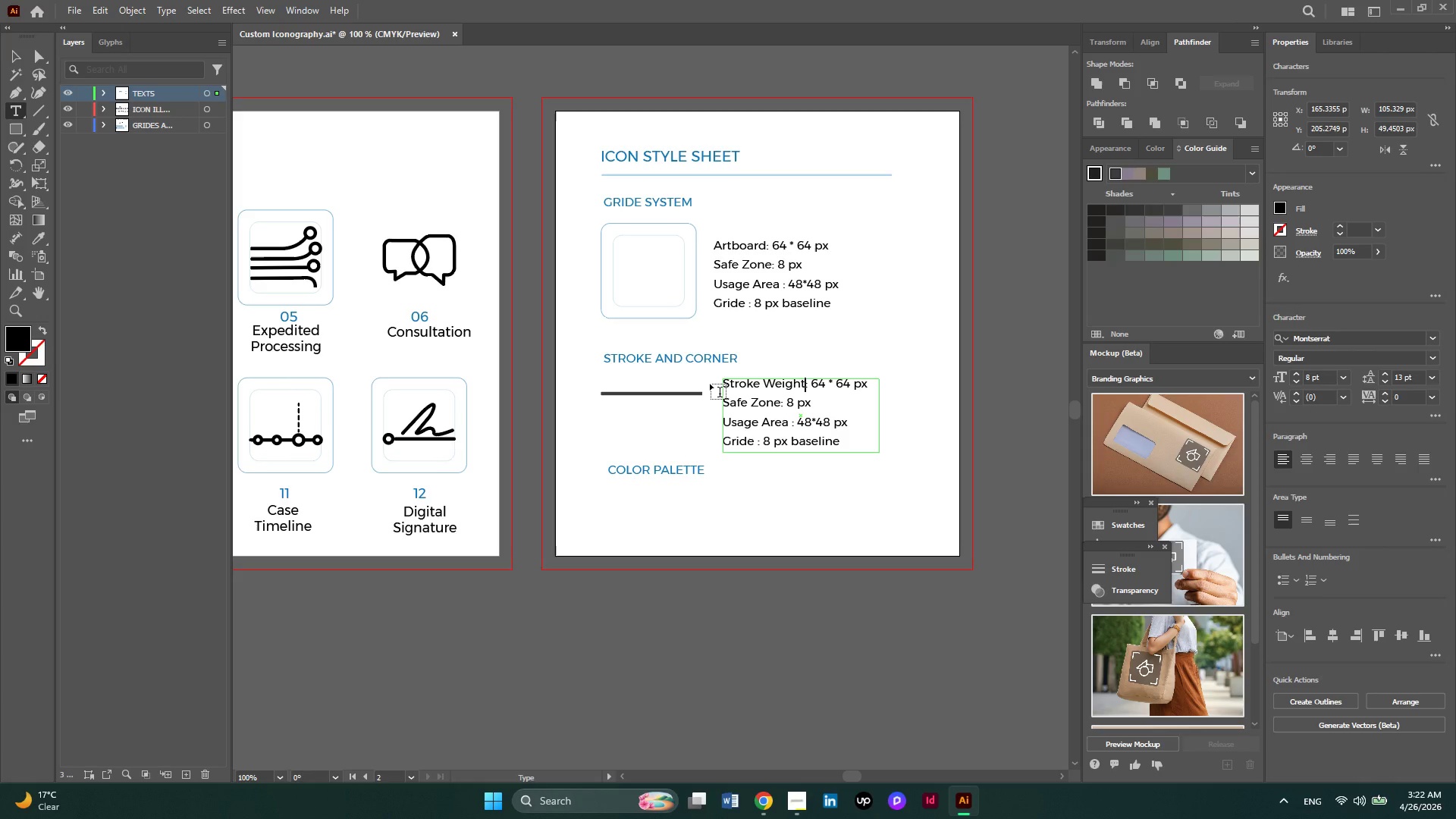 
hold_key(key=CapsLock, duration=0.36)
 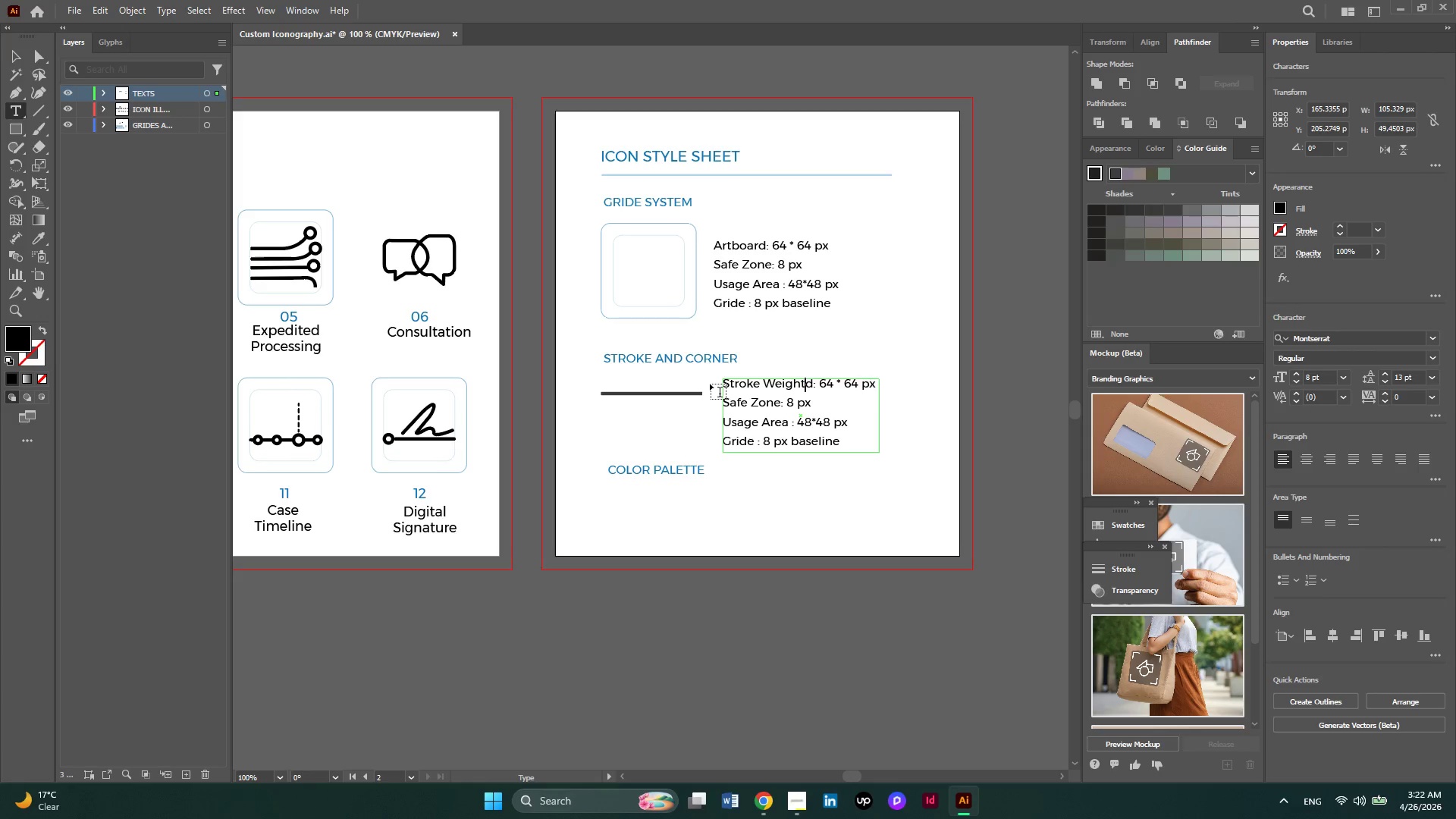 
key(ArrowRight)
 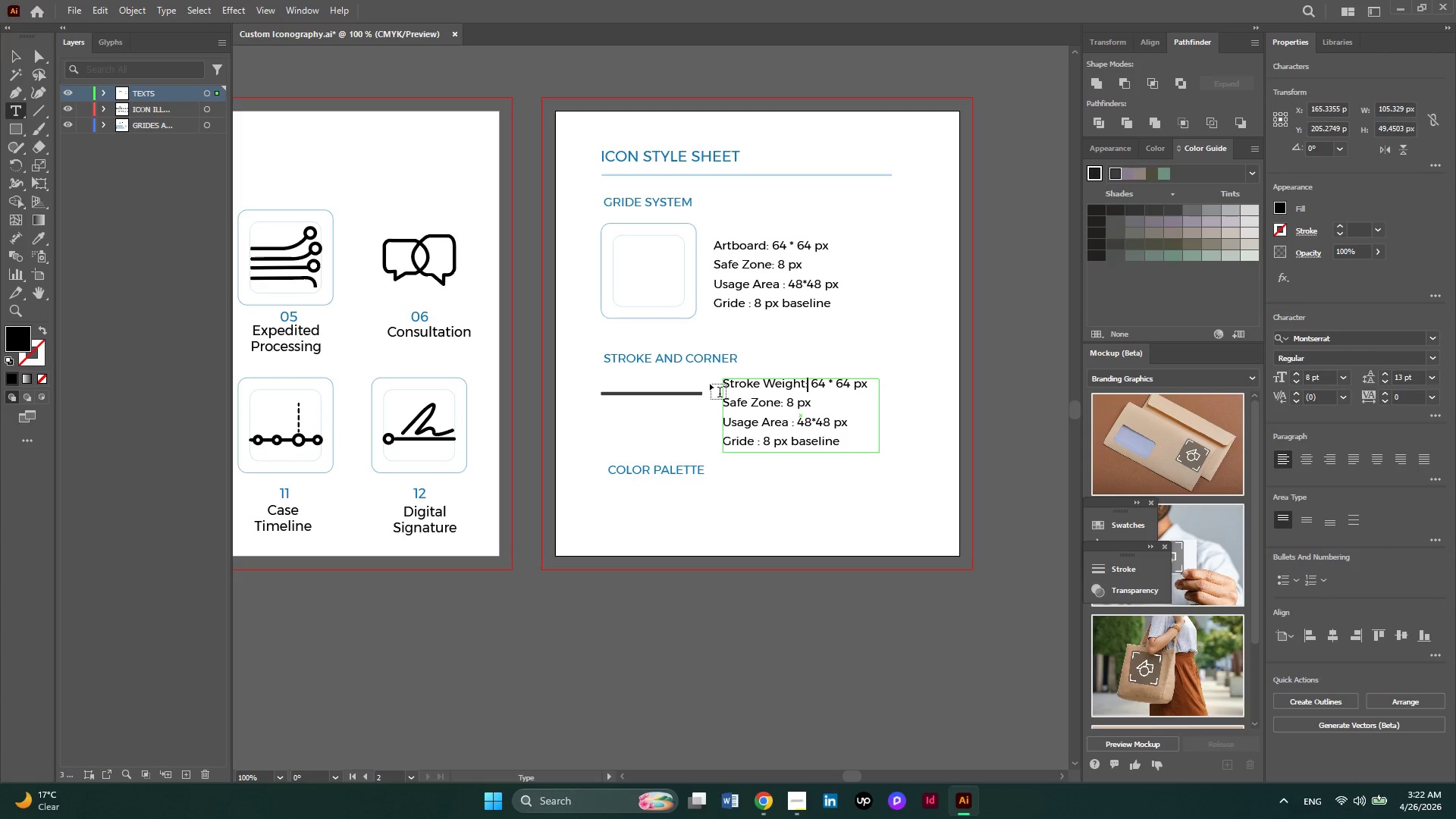 
key(ArrowRight)
 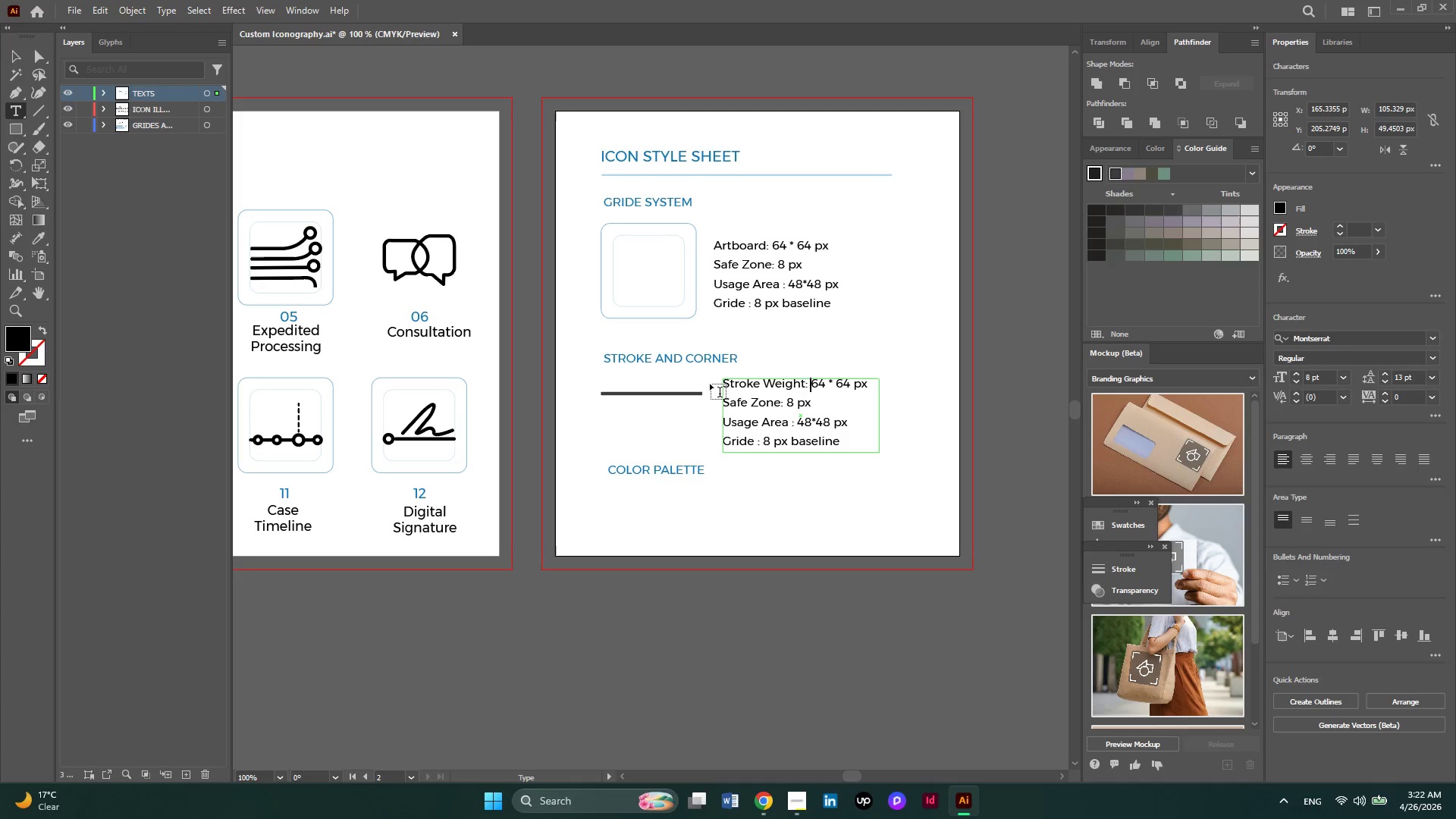 
key(Delete)
 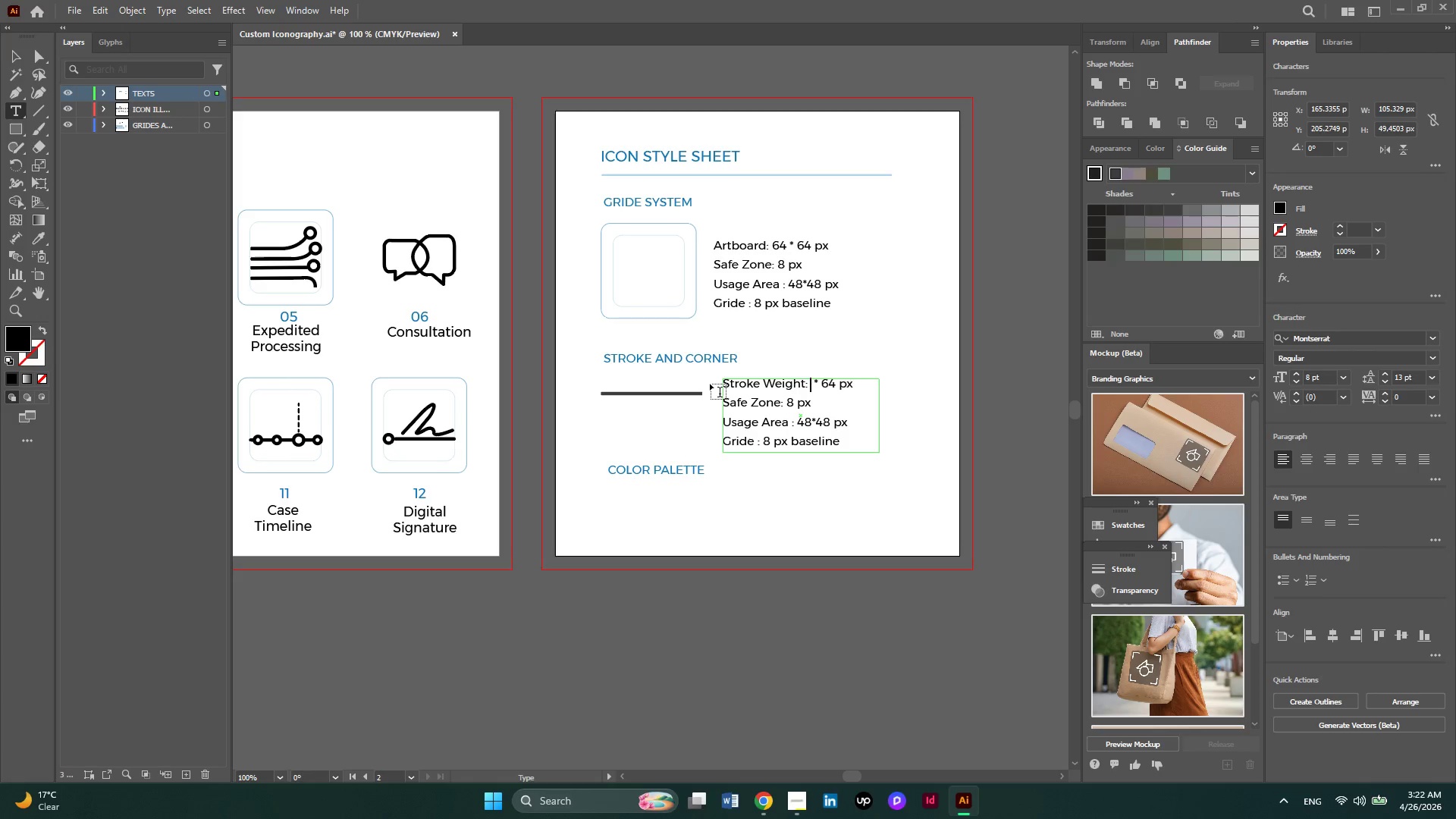 
key(Delete)
 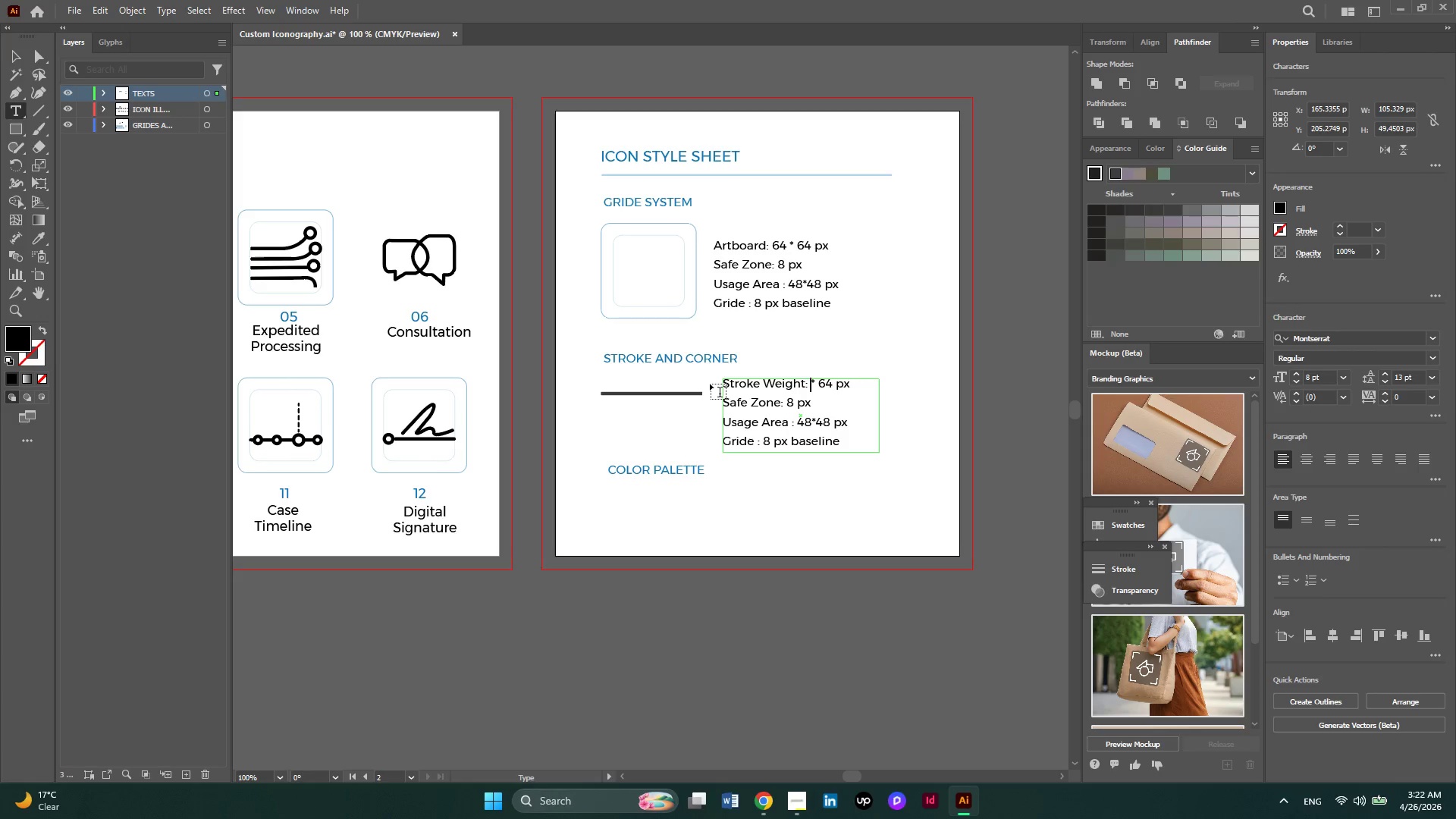 
key(Delete)
 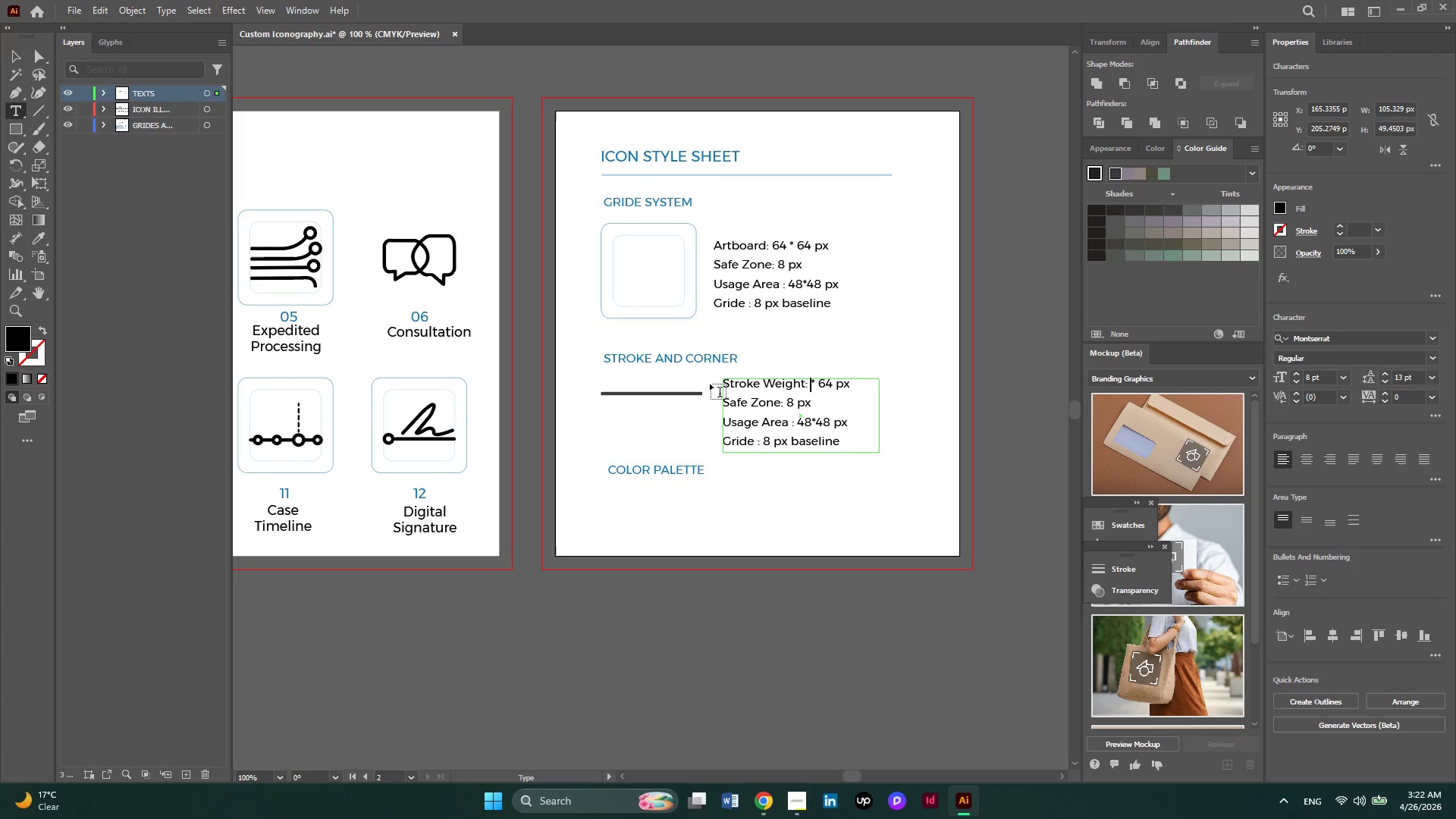 
key(Delete)
 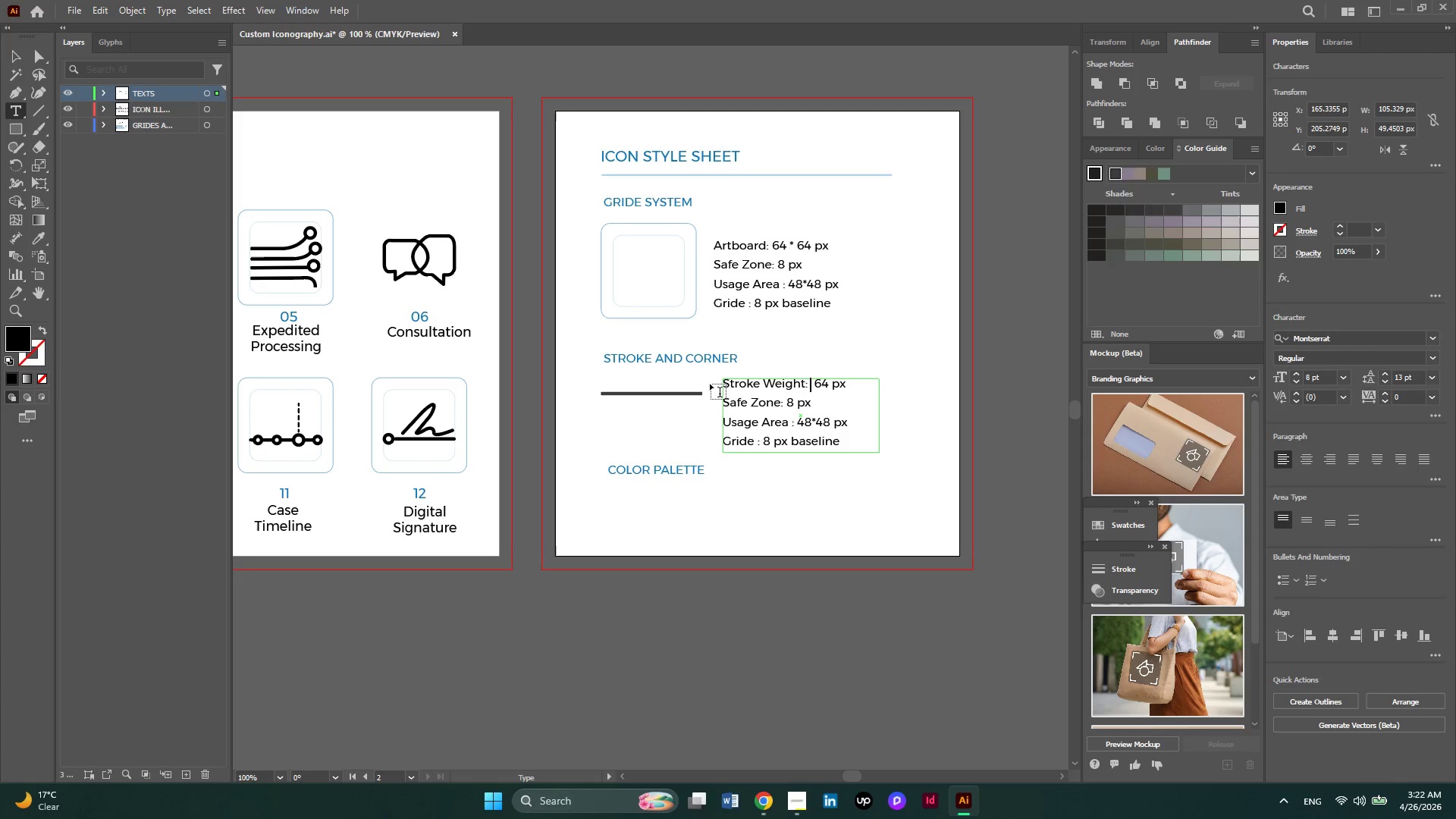 
key(Delete)
 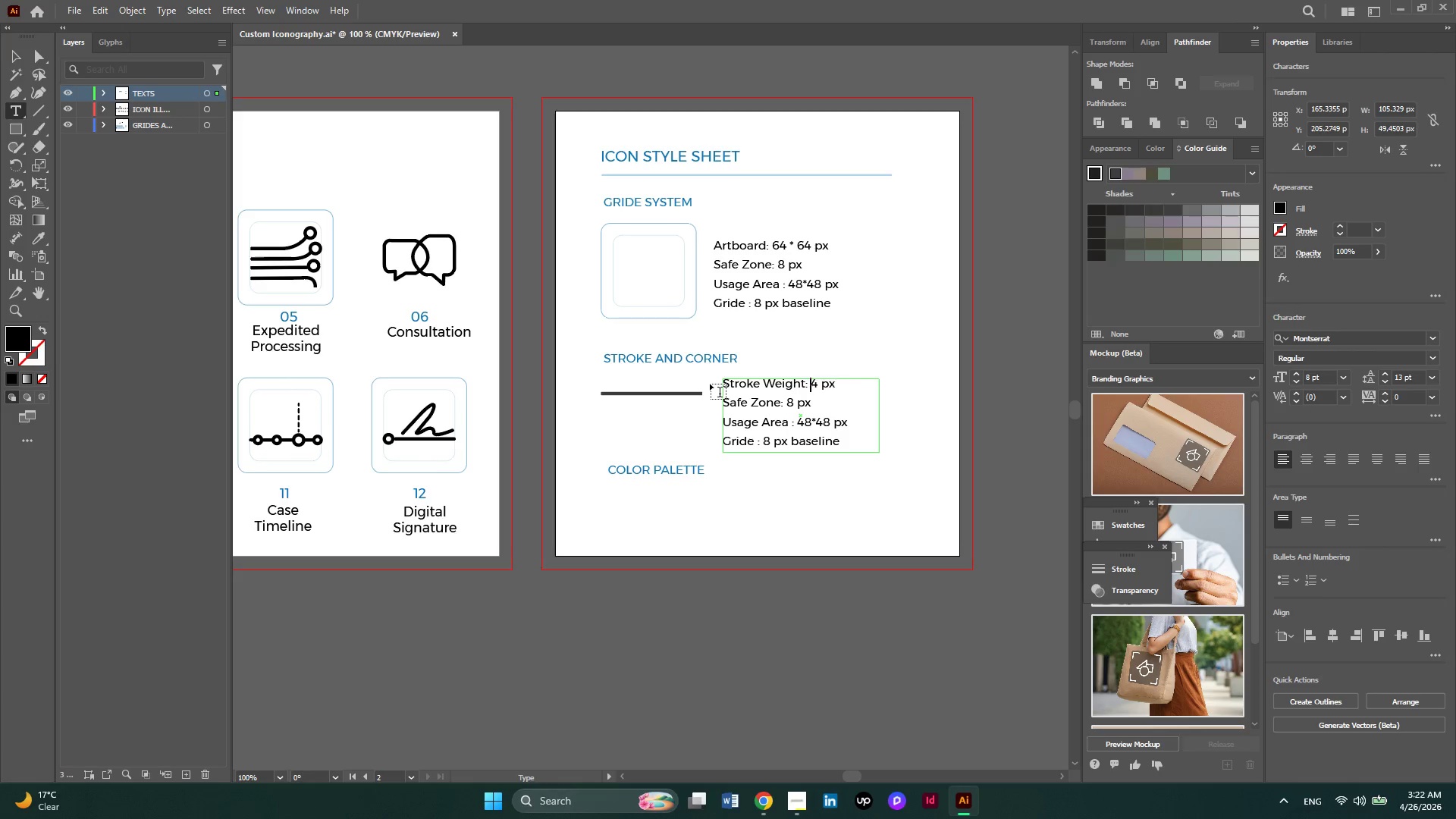 
key(Delete)
 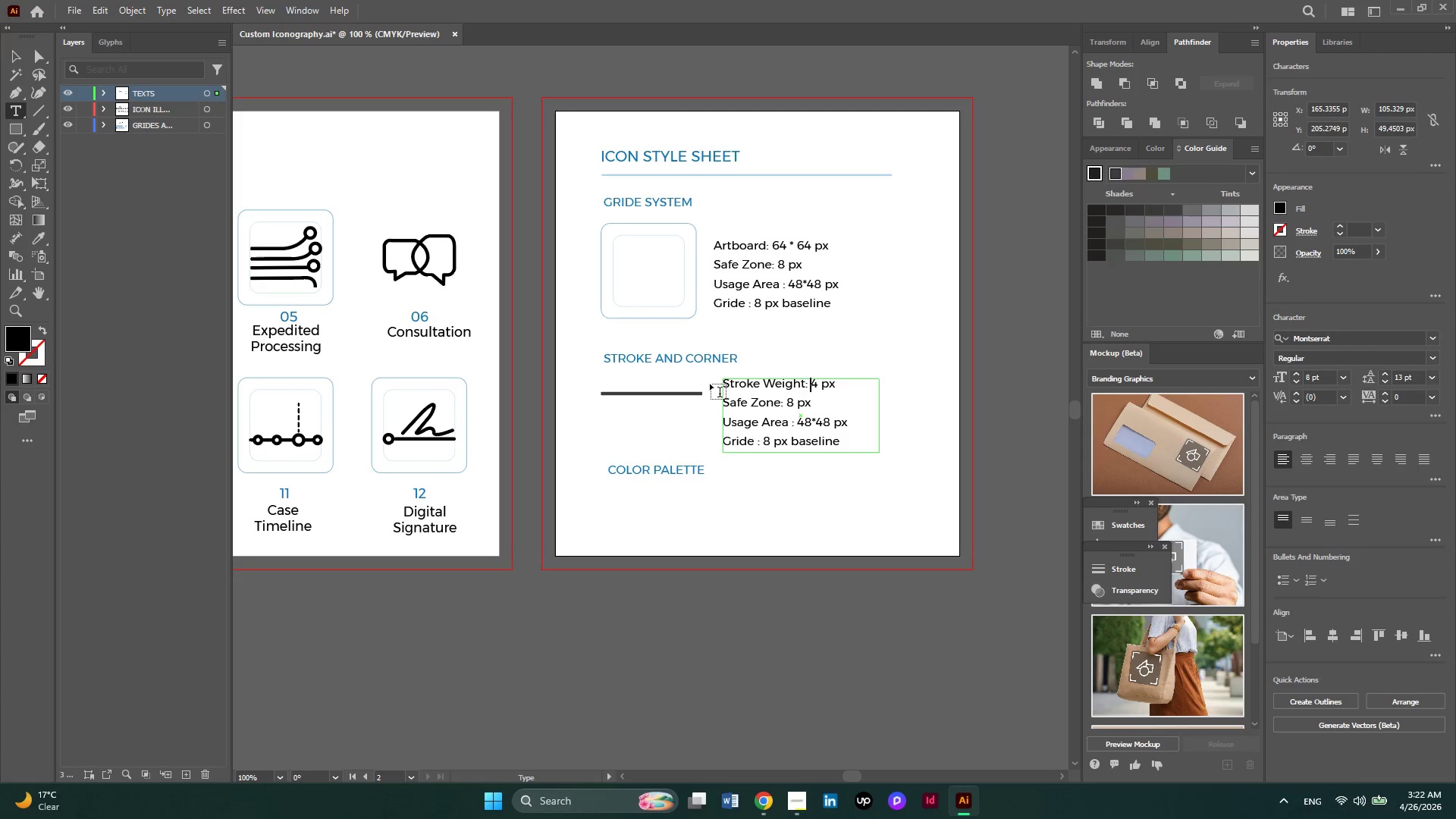 
key(Delete)
 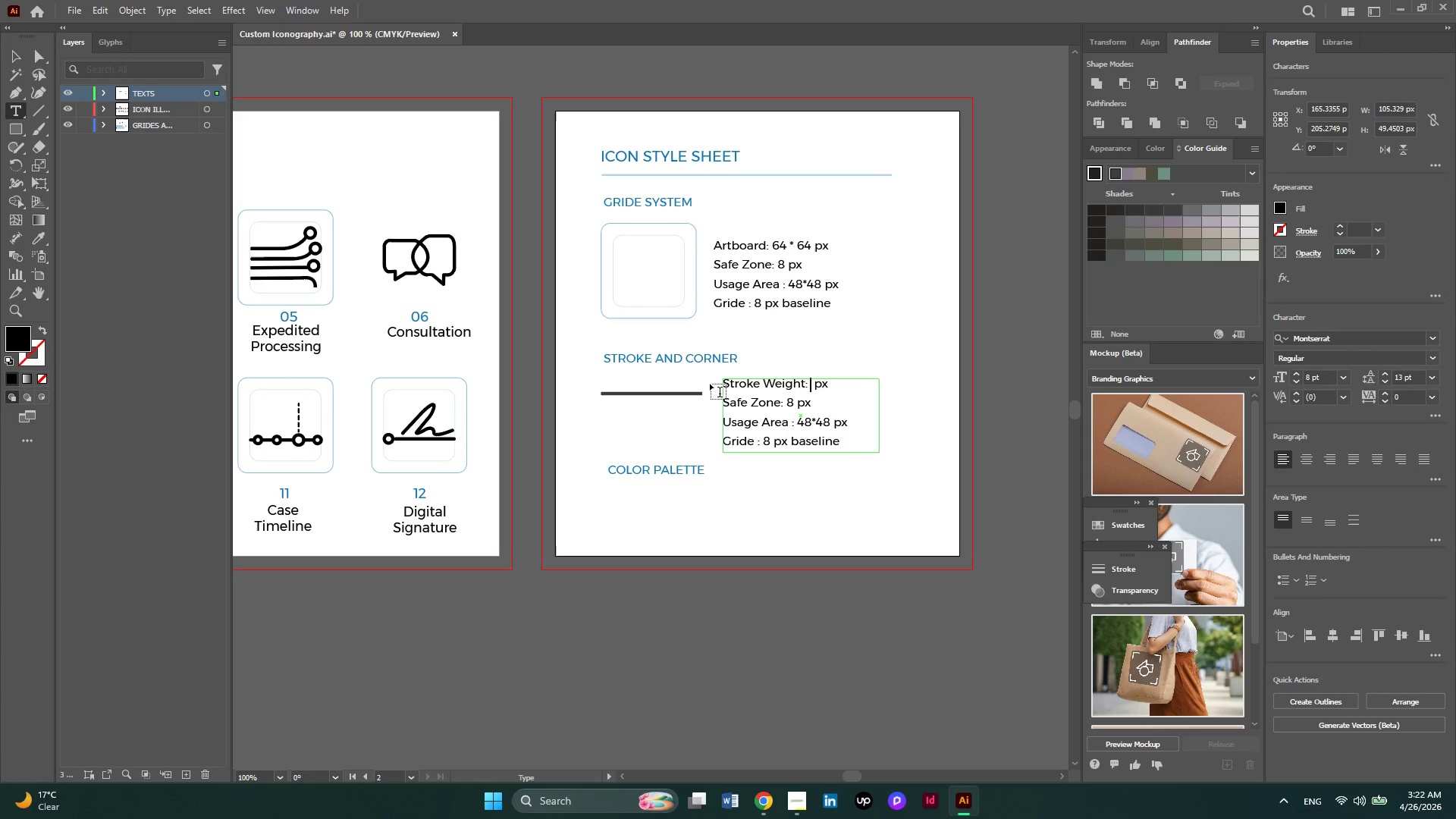 
key(Numpad2)
 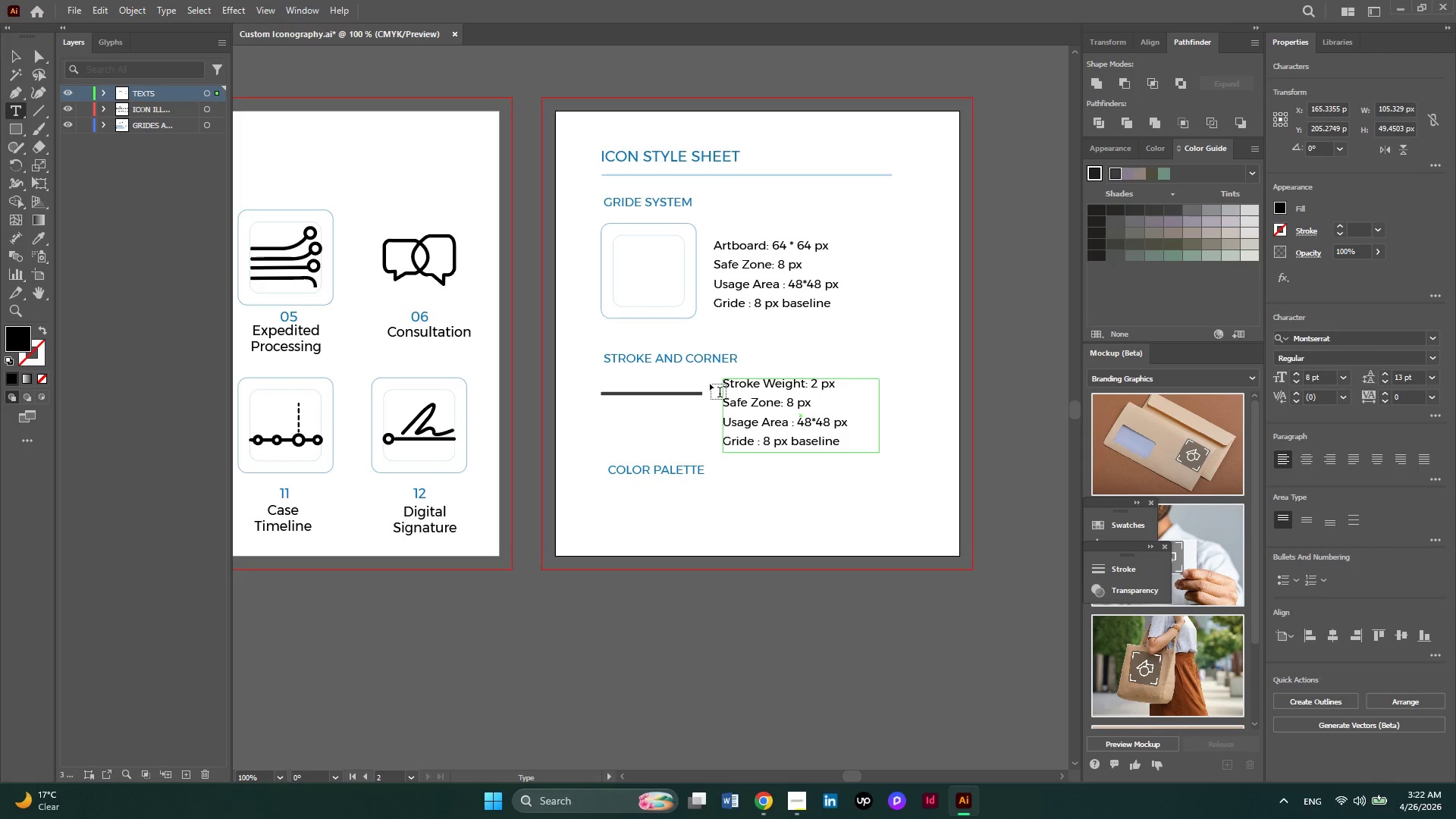 
key(ArrowDown)
 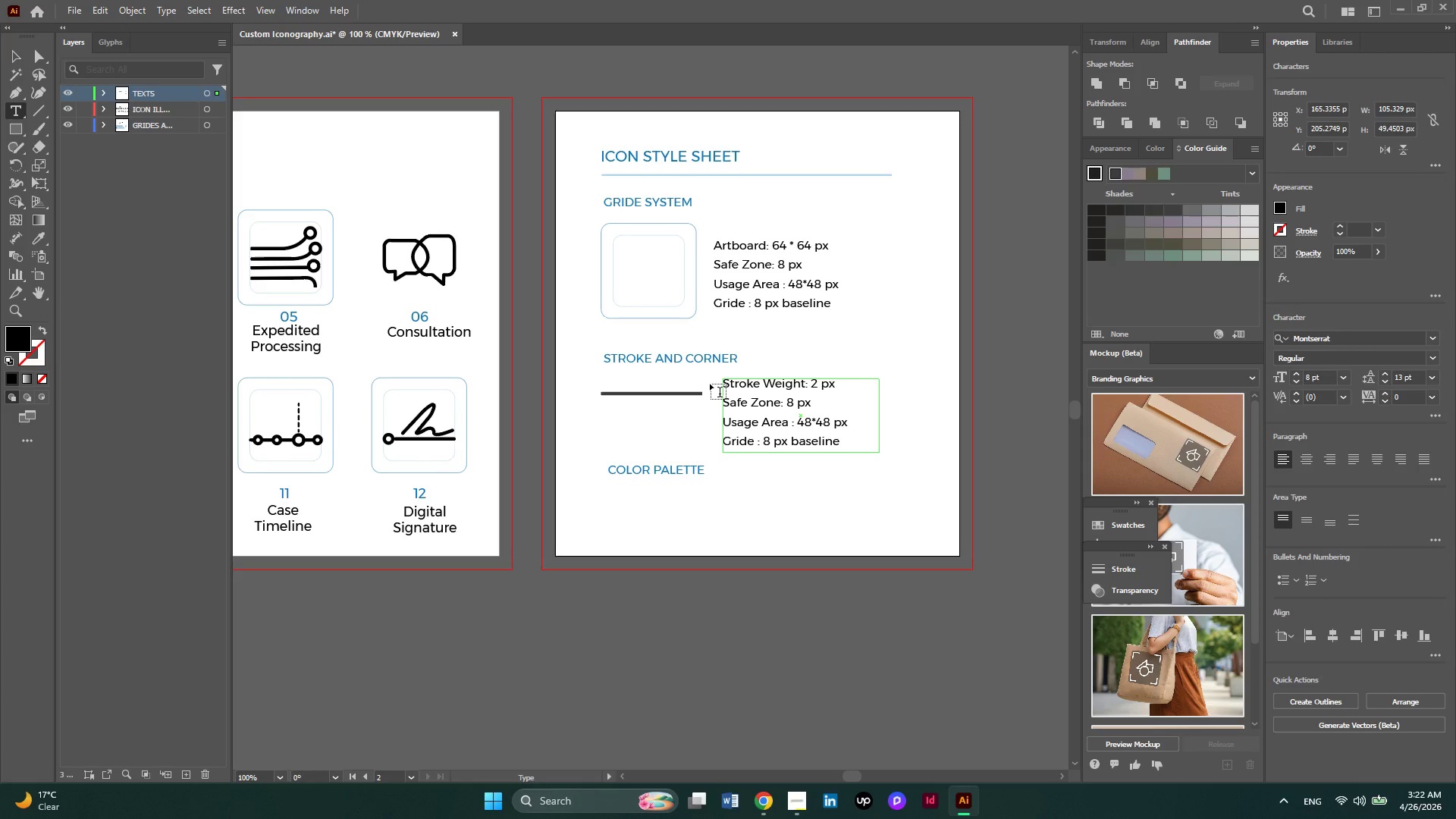 
key(Backspace)
key(Backspace)
key(Backspace)
key(Backspace)
type(Round)
 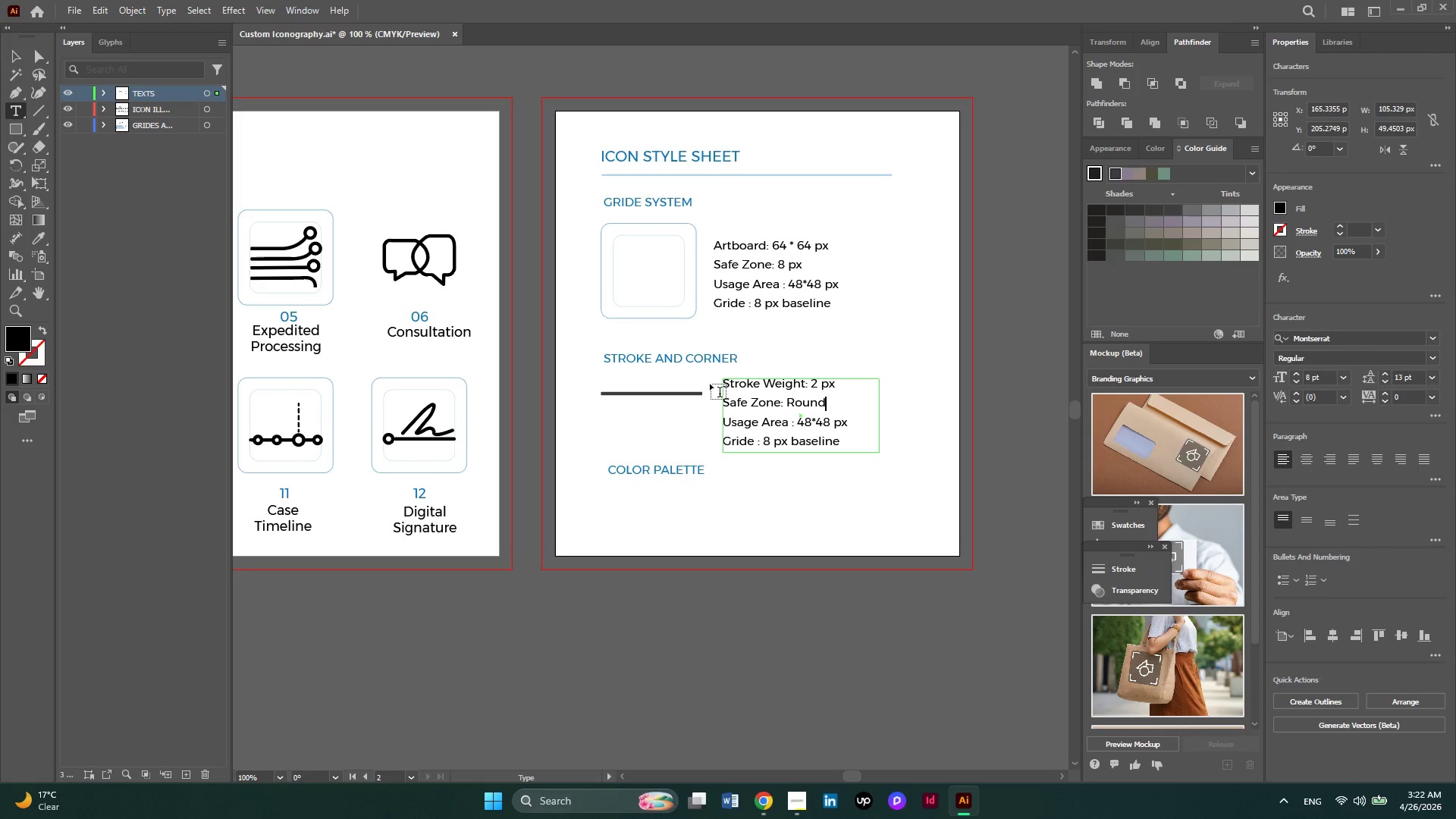 
key(ArrowLeft)
 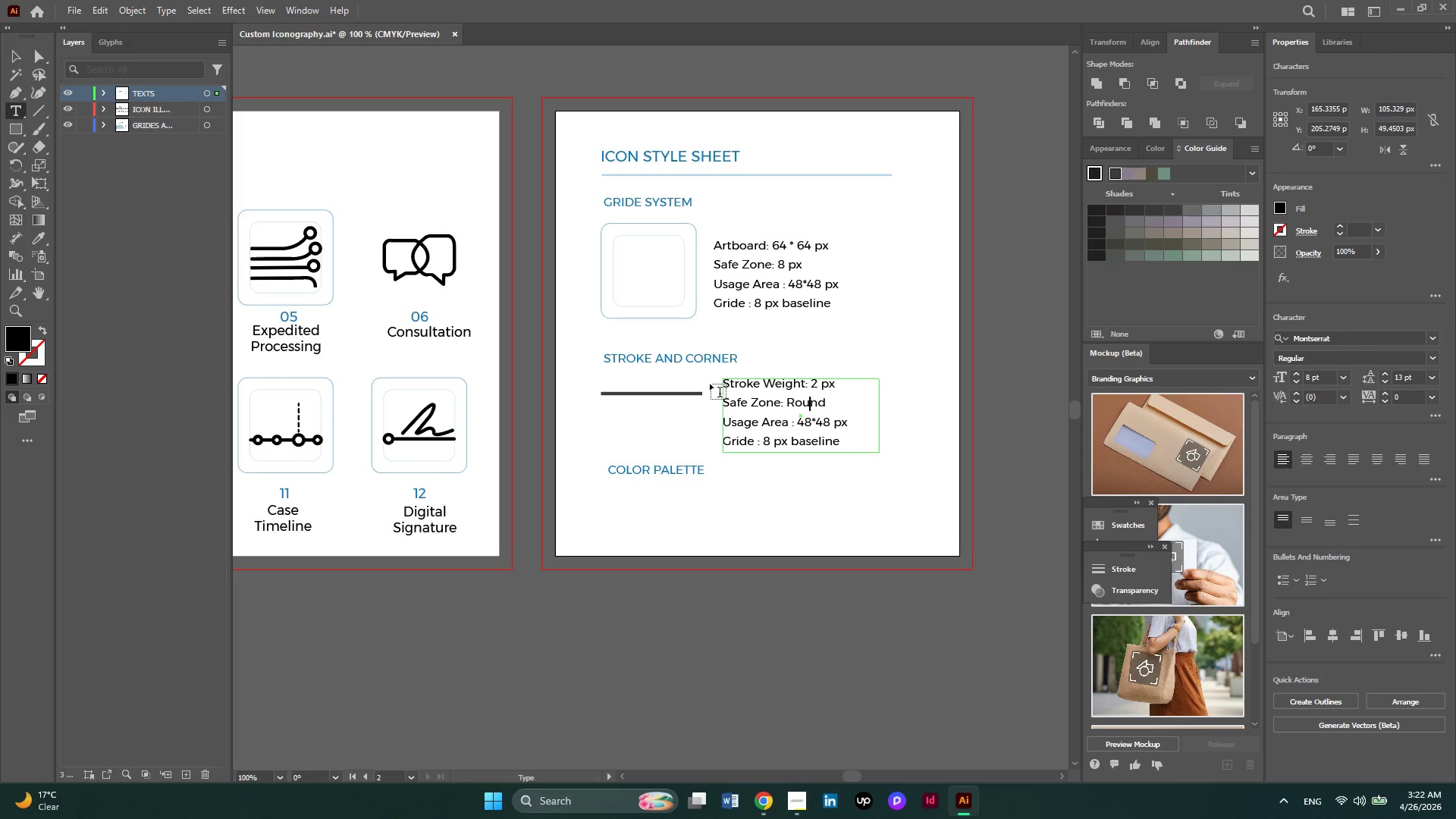 
key(ArrowLeft)
 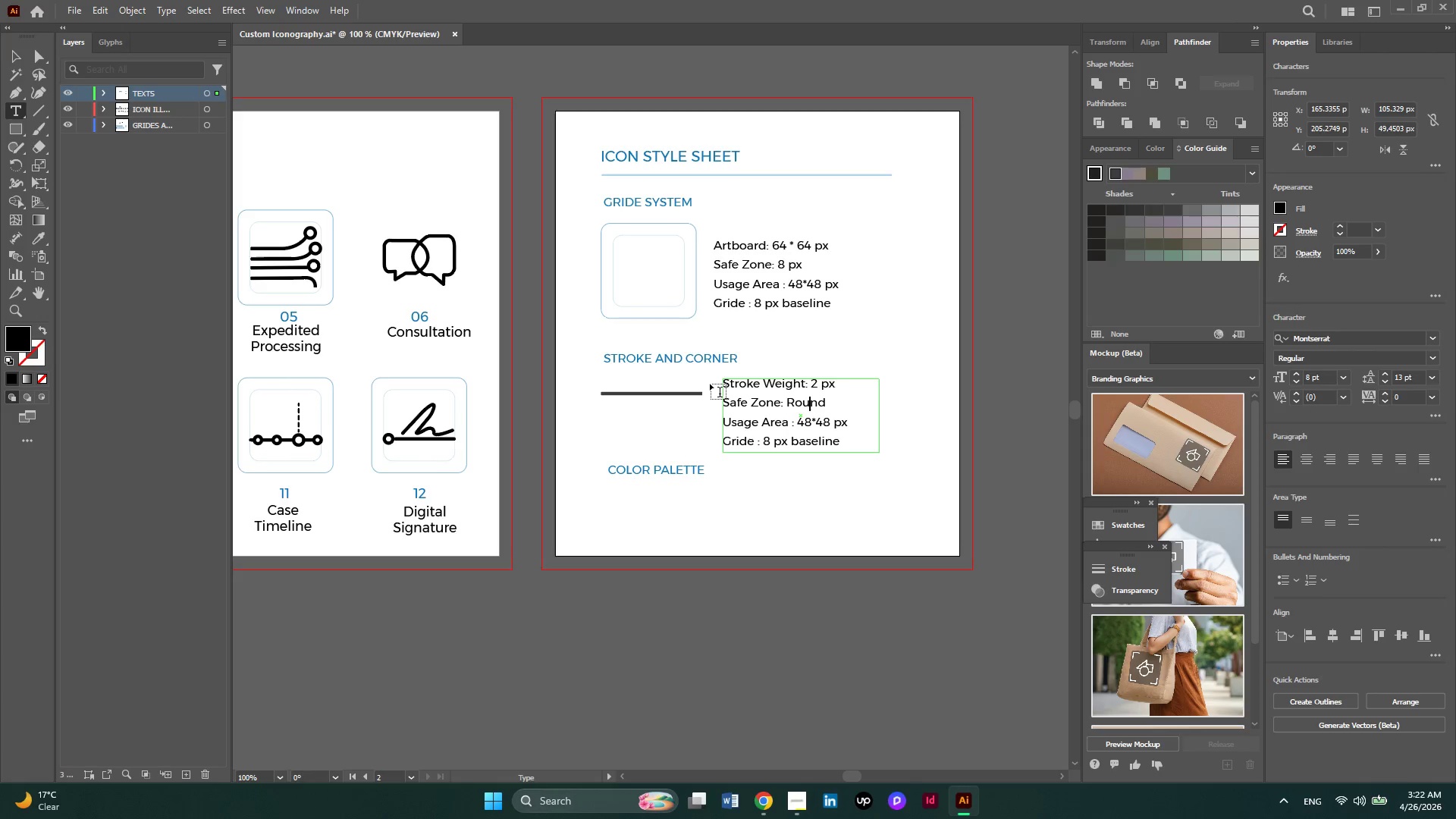 
key(ArrowLeft)
 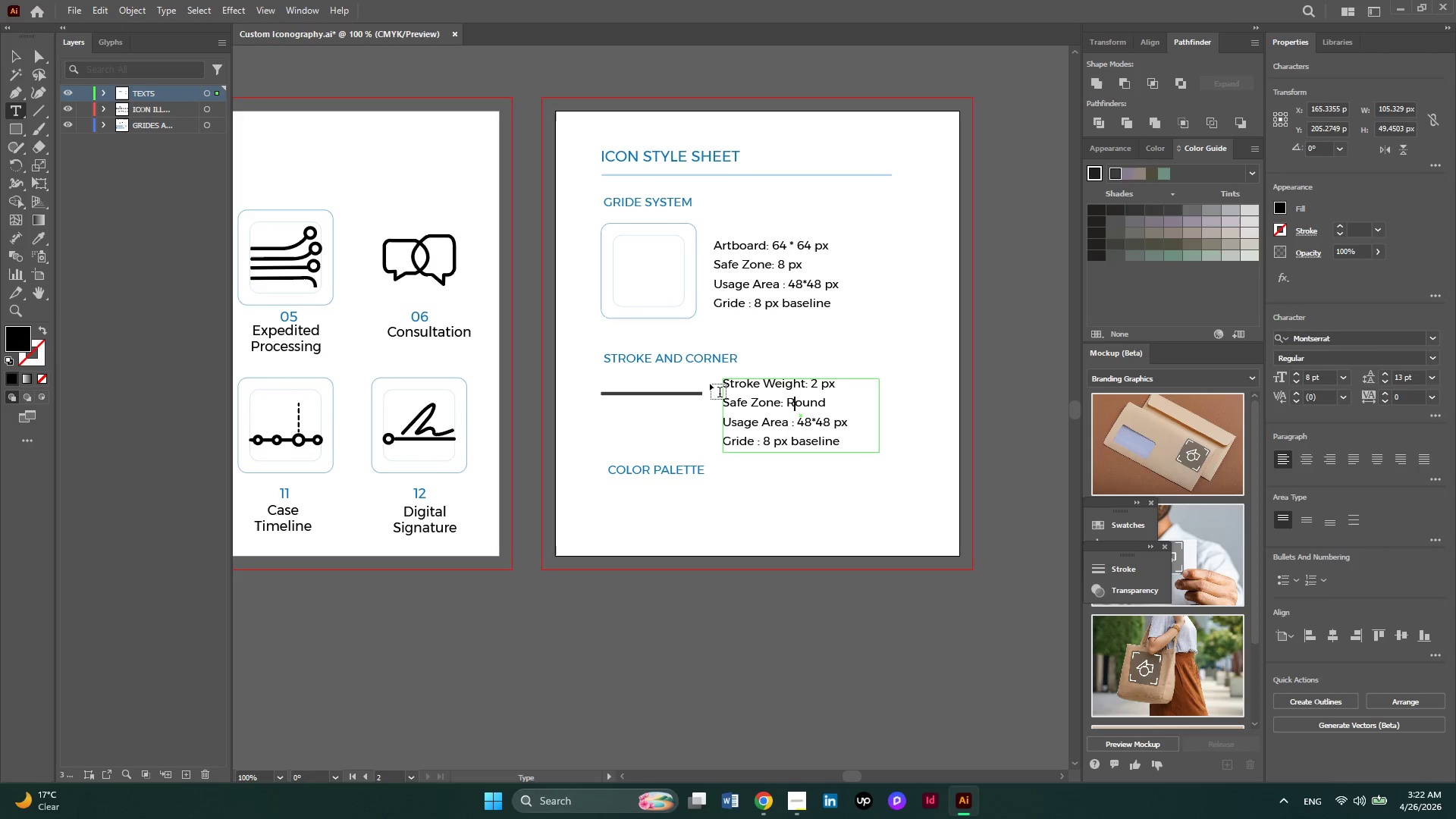 
key(ArrowLeft)
 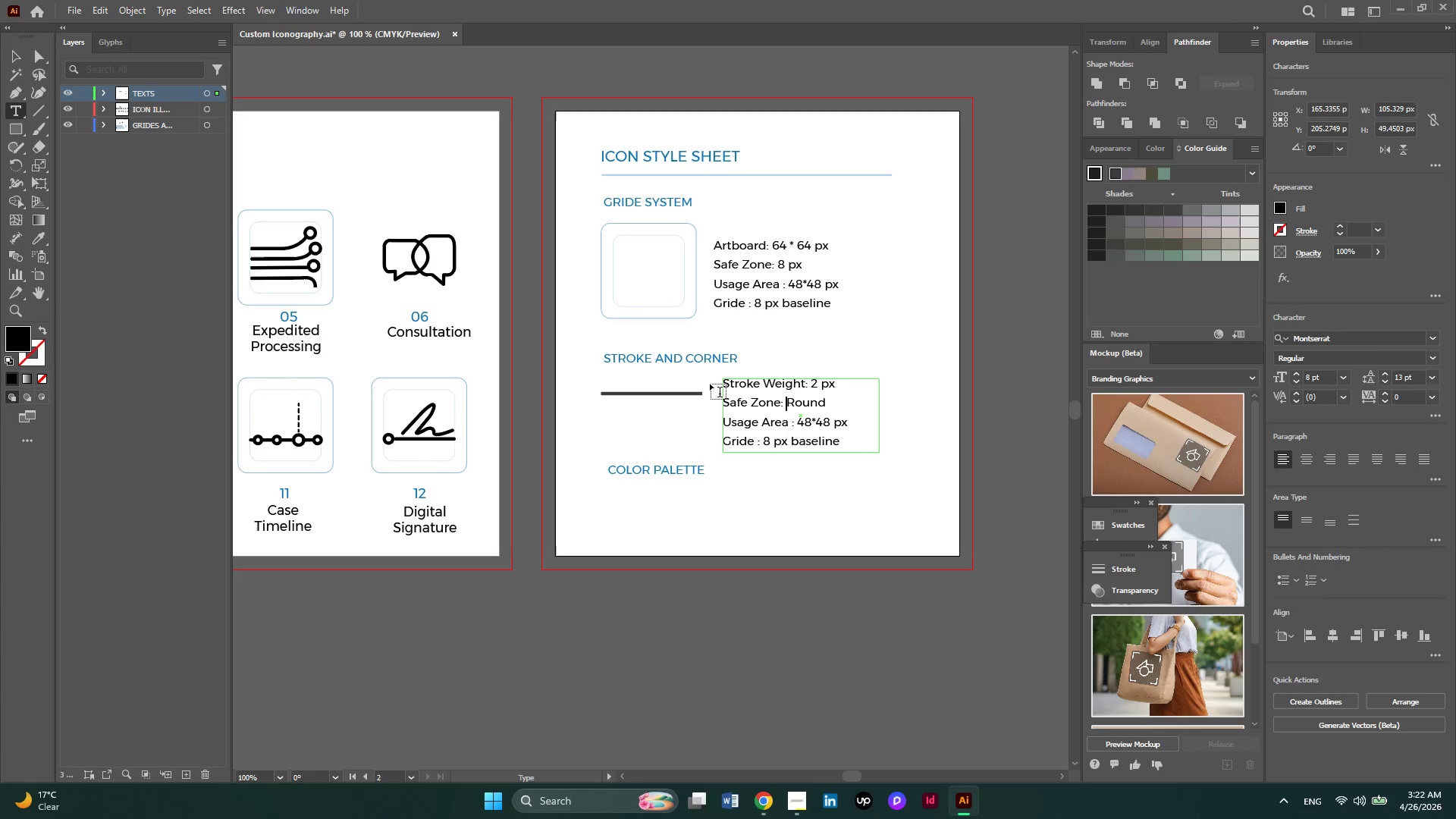 
key(ArrowLeft)
 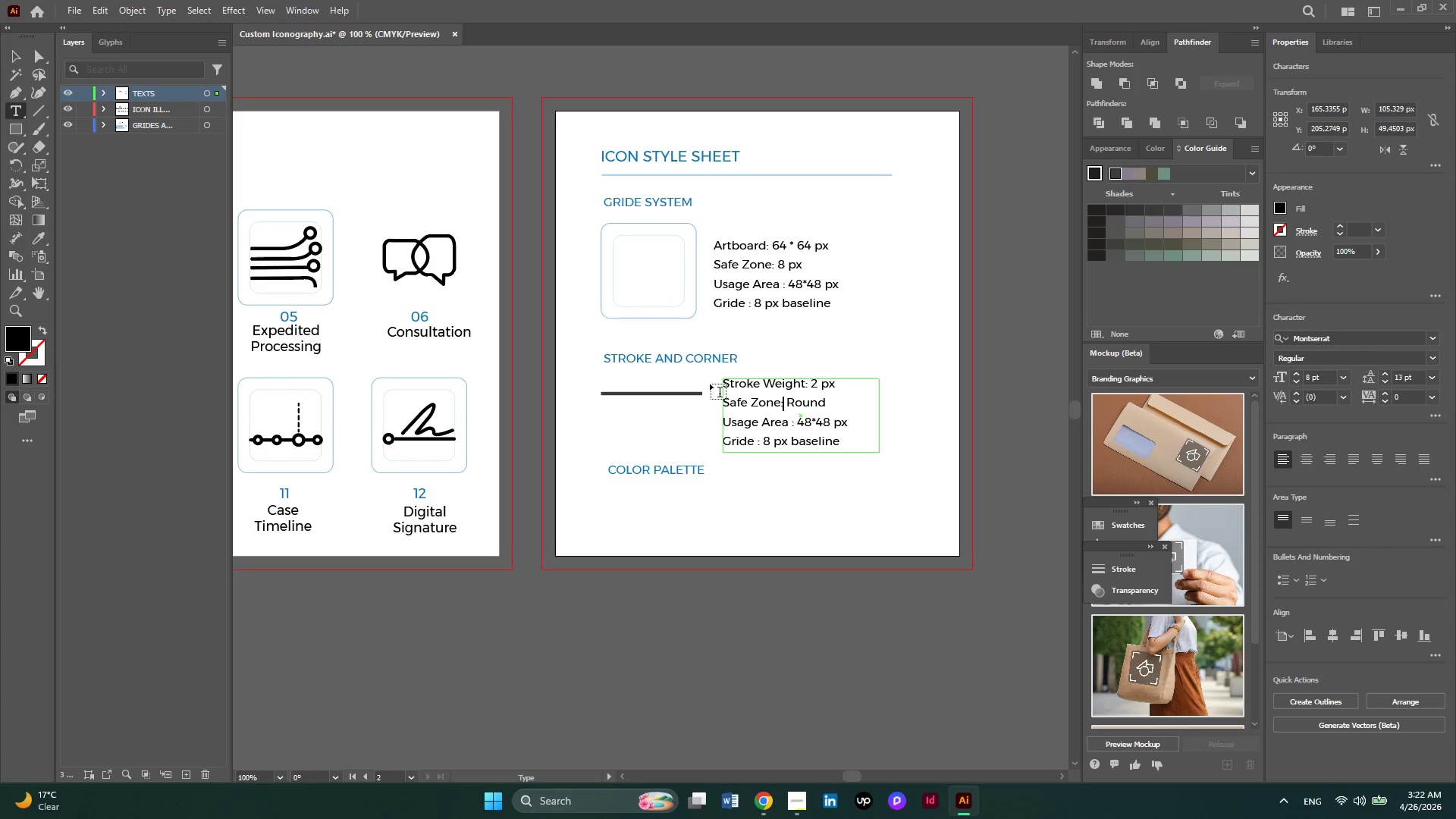 
key(ArrowLeft)
 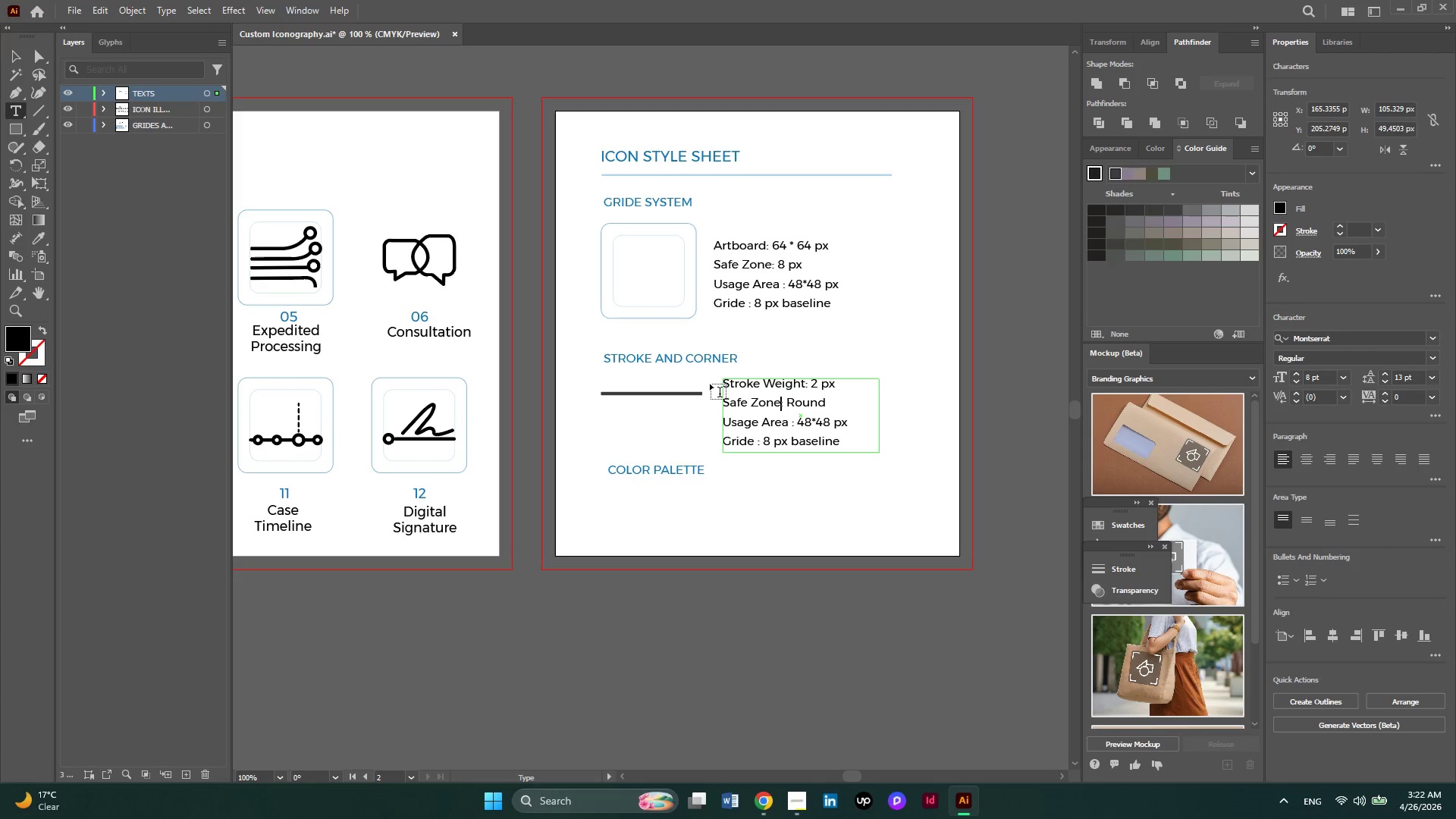 
key(ArrowLeft)
 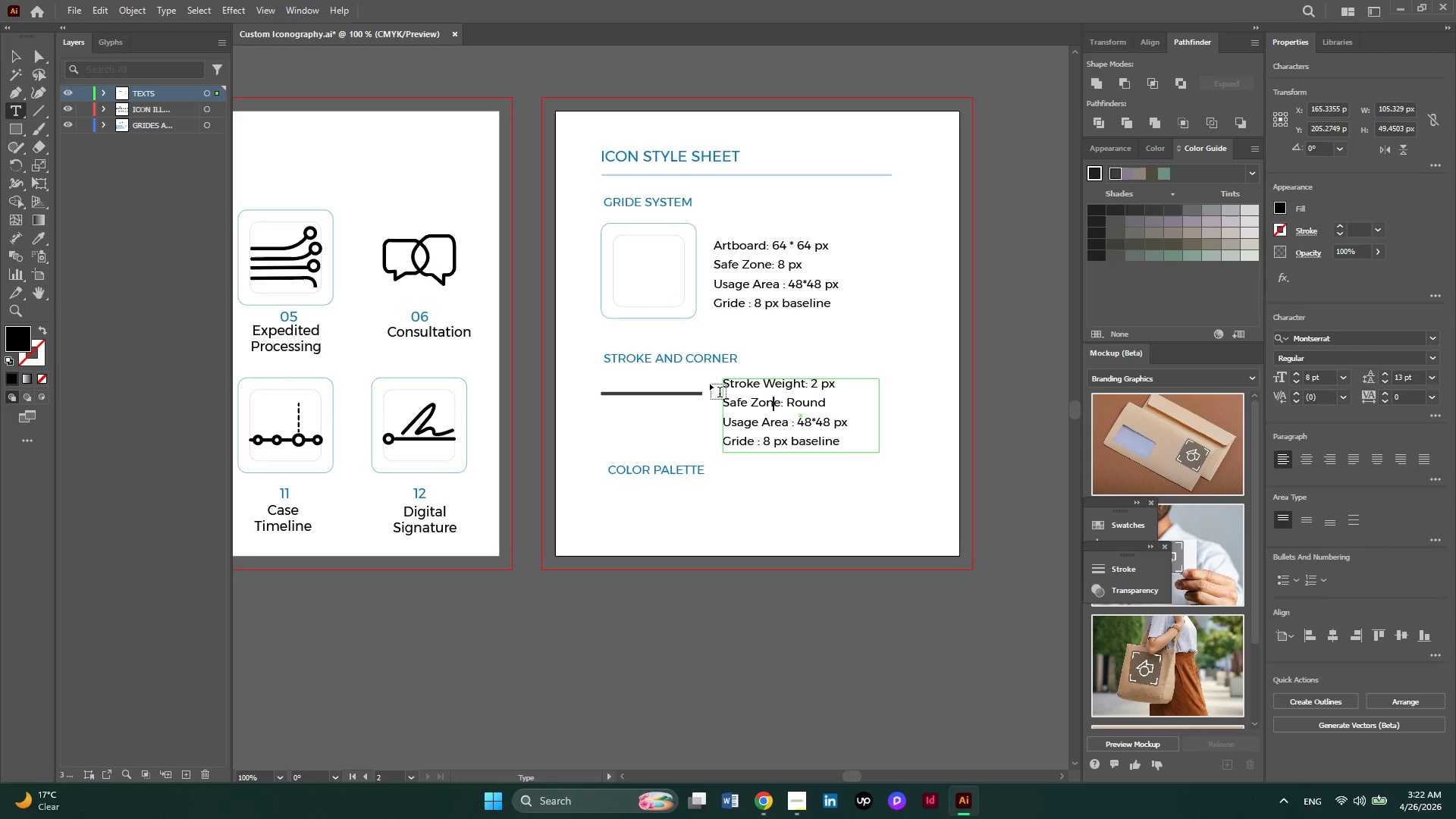 
key(ArrowLeft)
 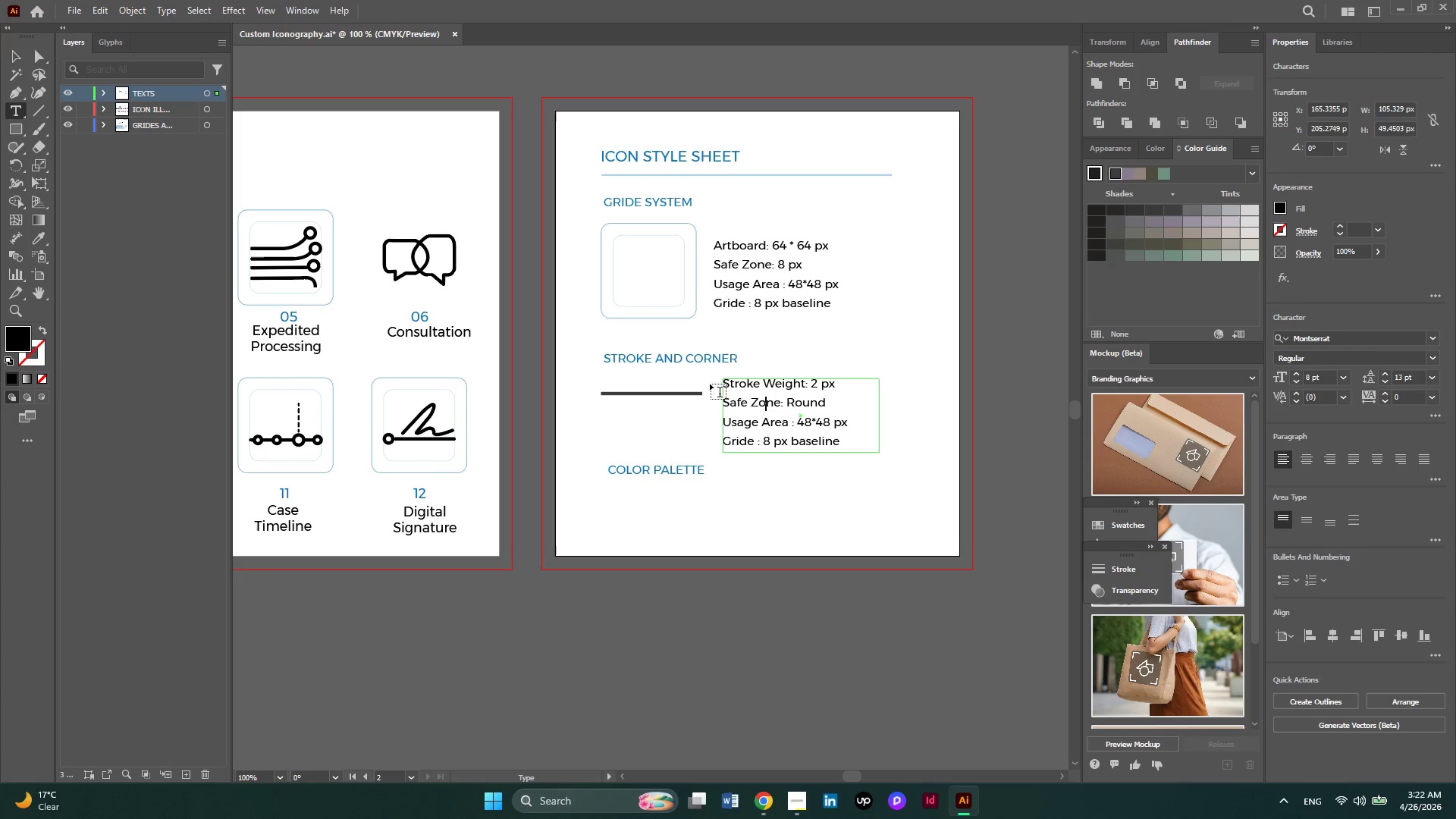 
key(ArrowLeft)
 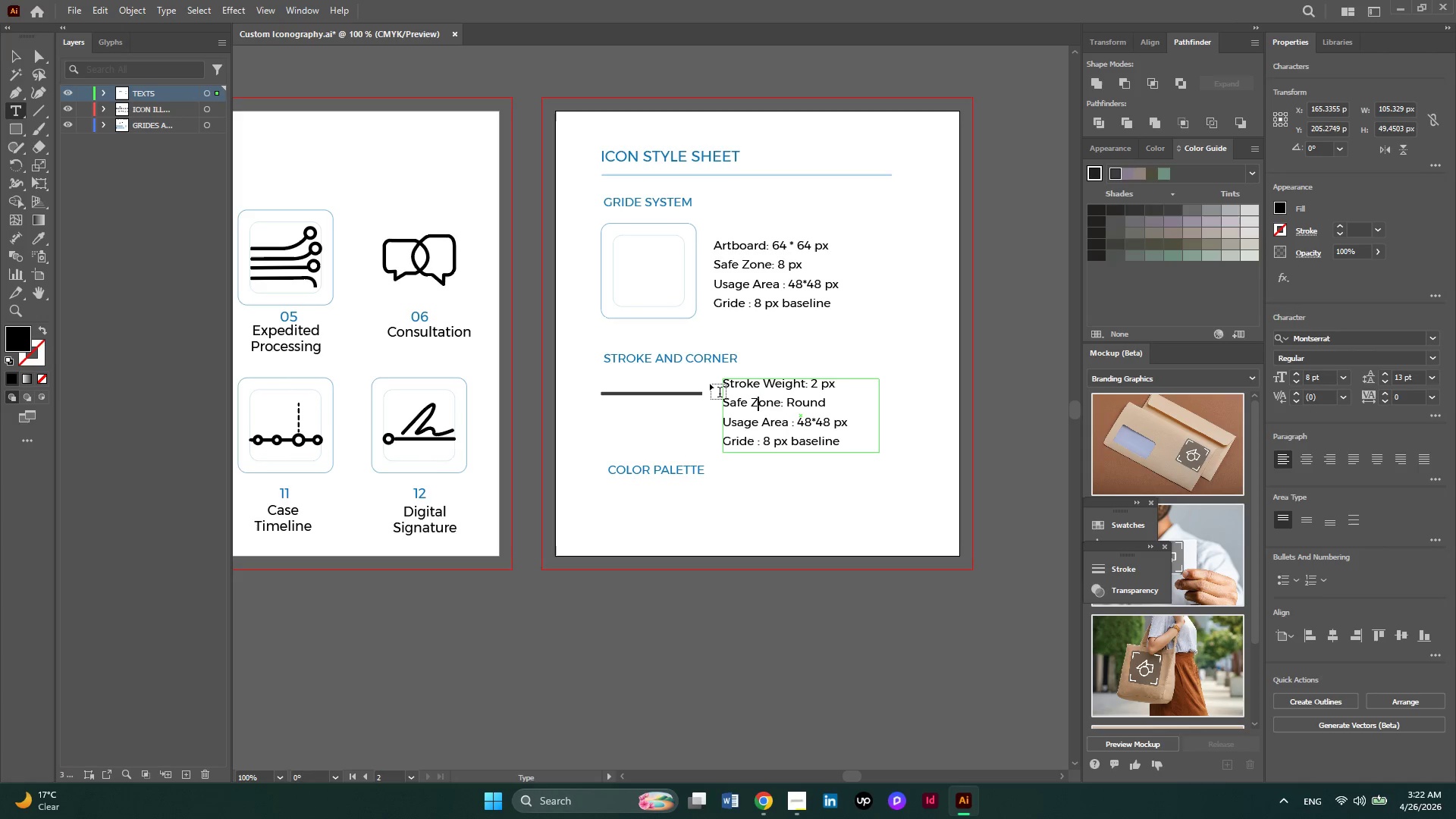 
key(ArrowLeft)
 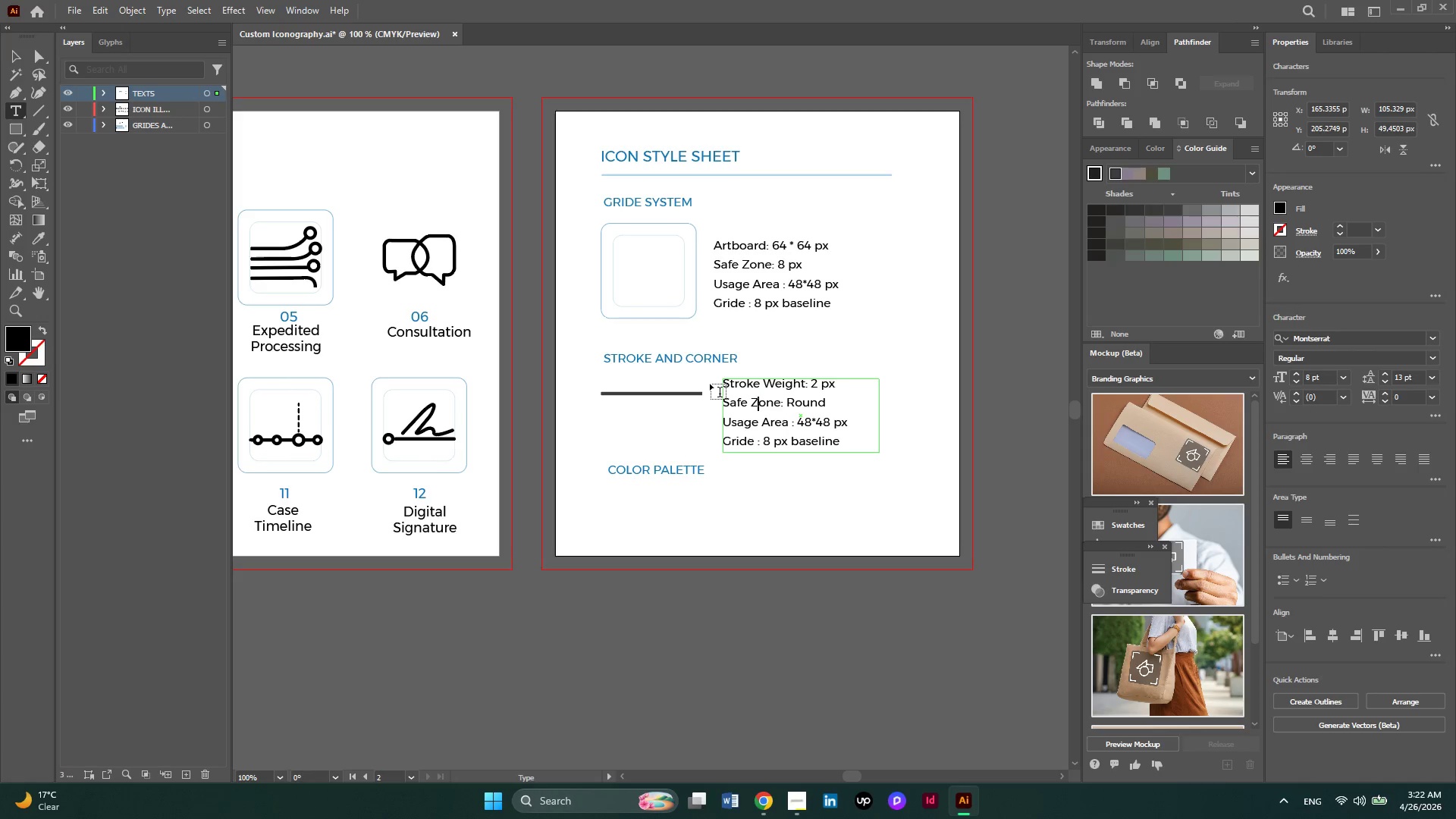 
key(ArrowLeft)
 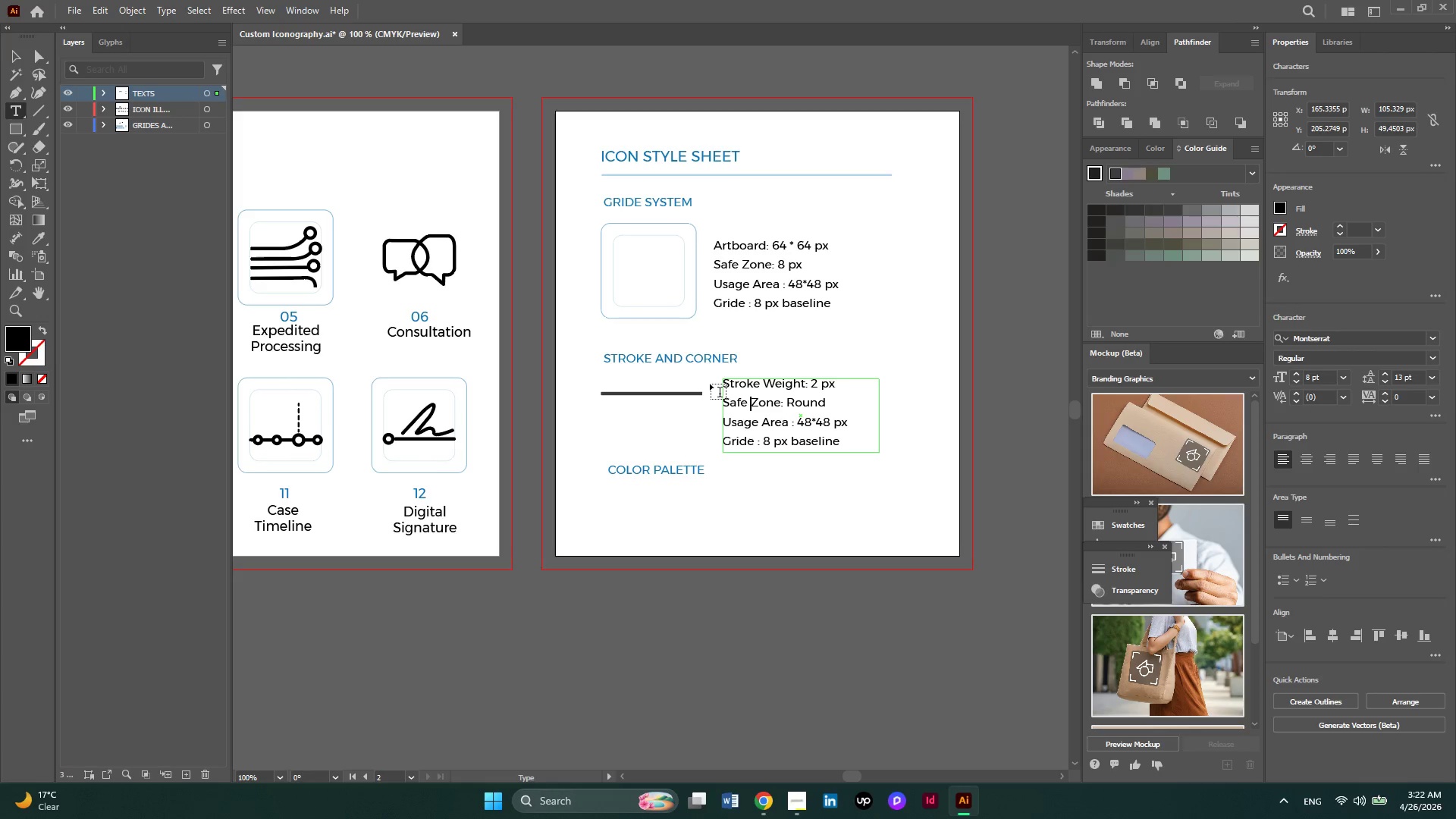 
key(ArrowLeft)
 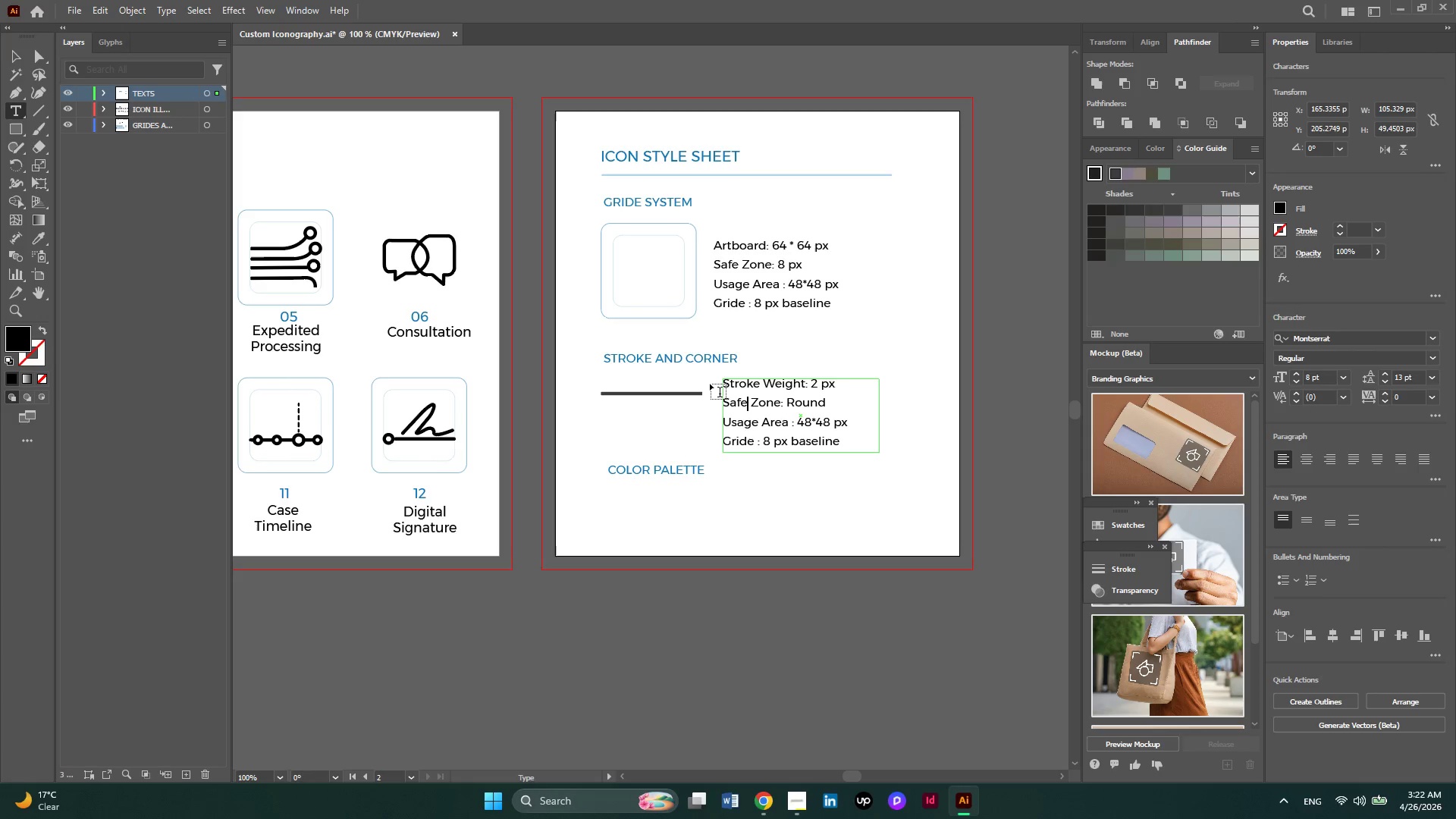 
key(Backspace)
key(Backspace)
key(Backspace)
key(Backspace)
type(Stroke)
 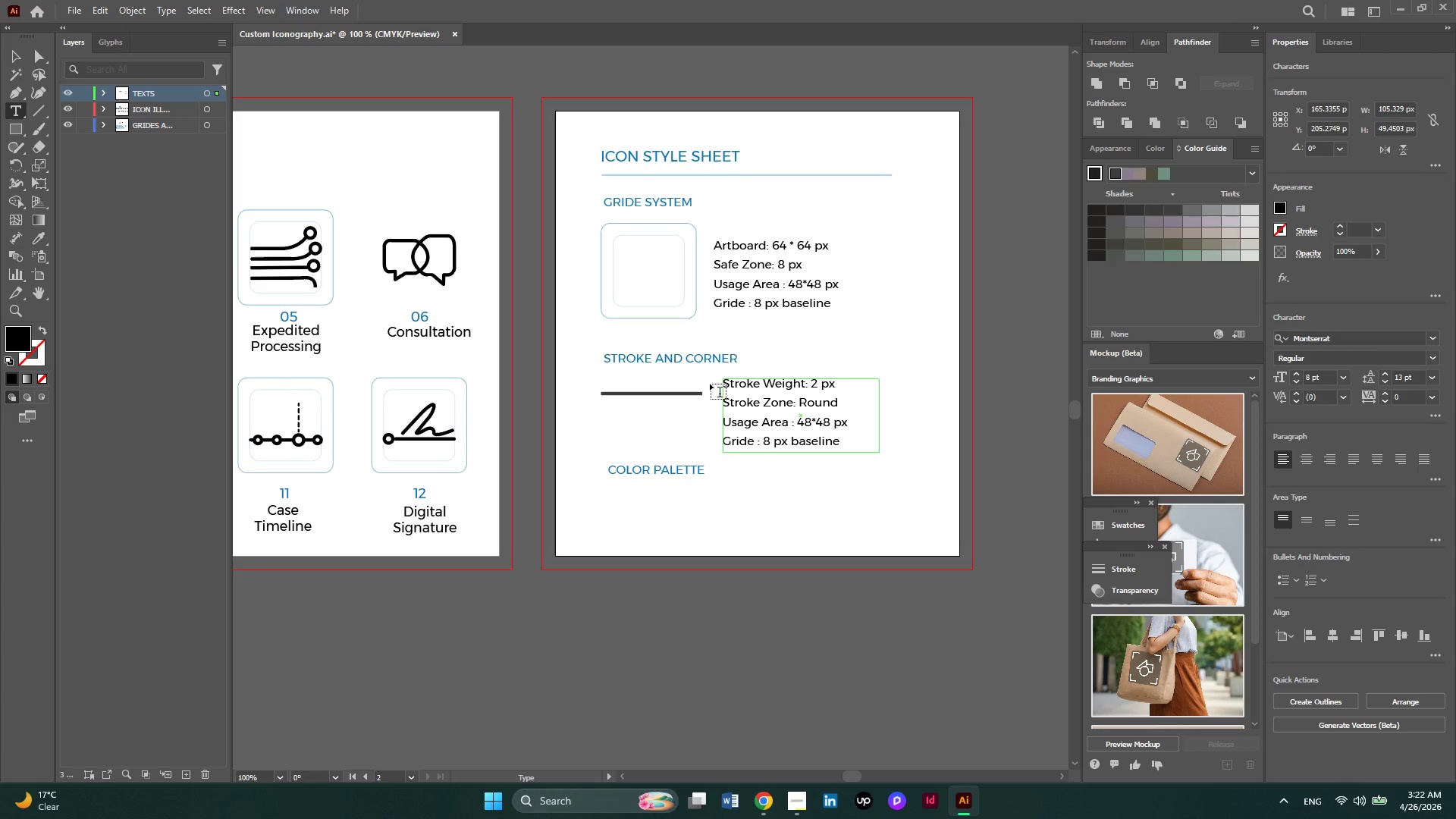 
type( Cao)
key(Backspace)
type(p[Delete][Delete][Delete][Delete][Delete] )
 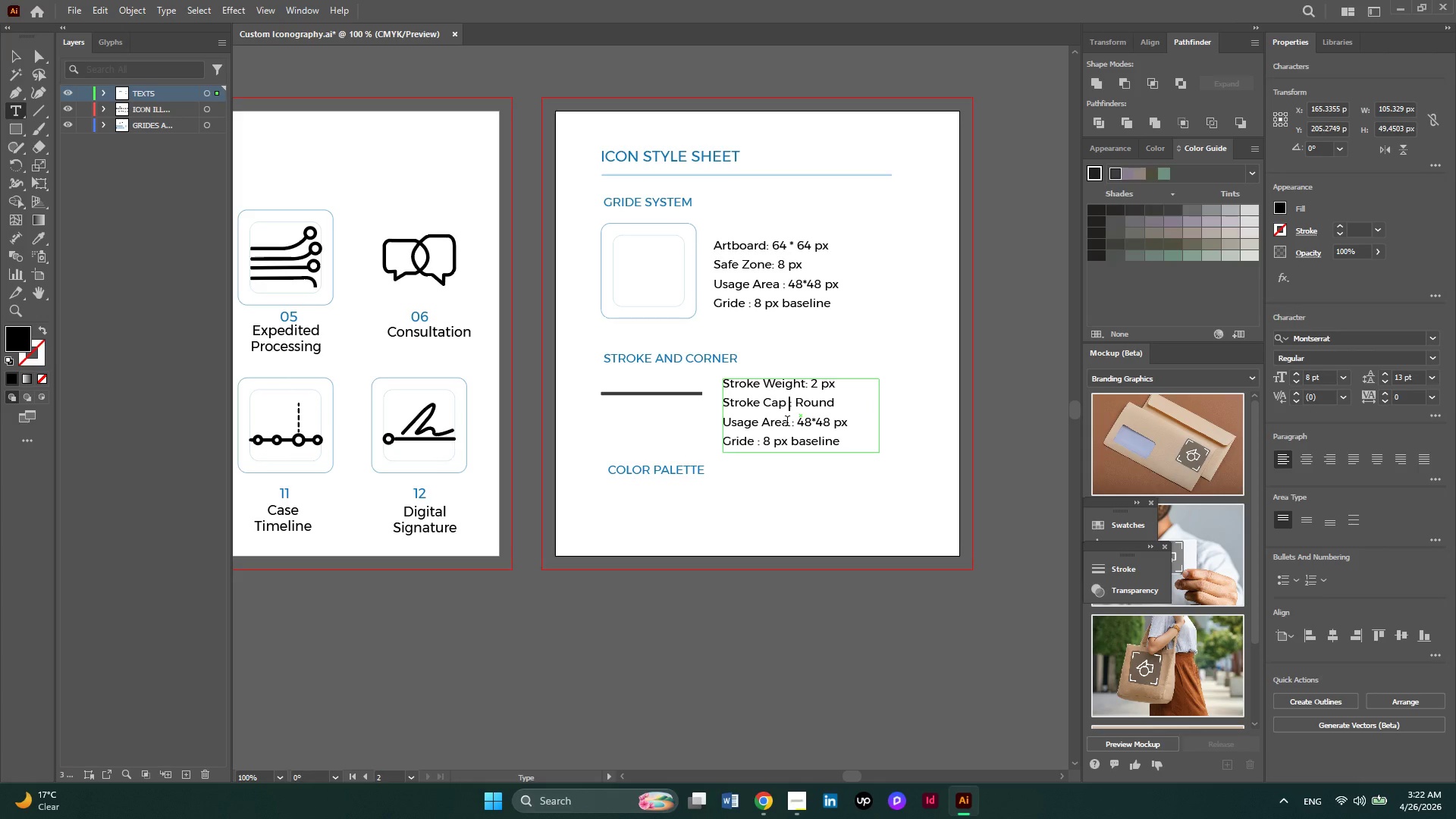 
left_click_drag(start_coordinate=[787, 422], to_coordinate=[708, 428])
 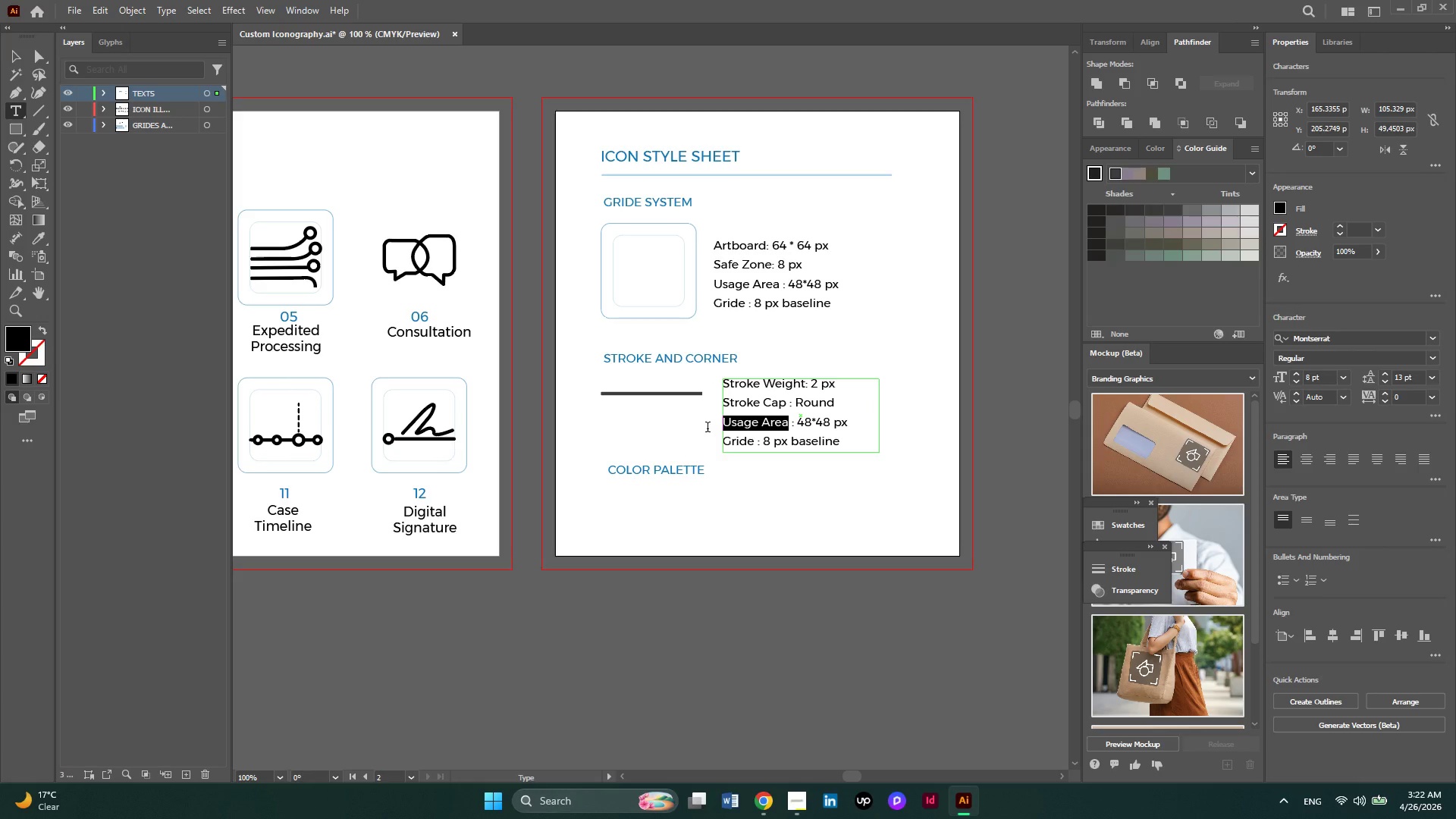 
type(Stroke Join)
 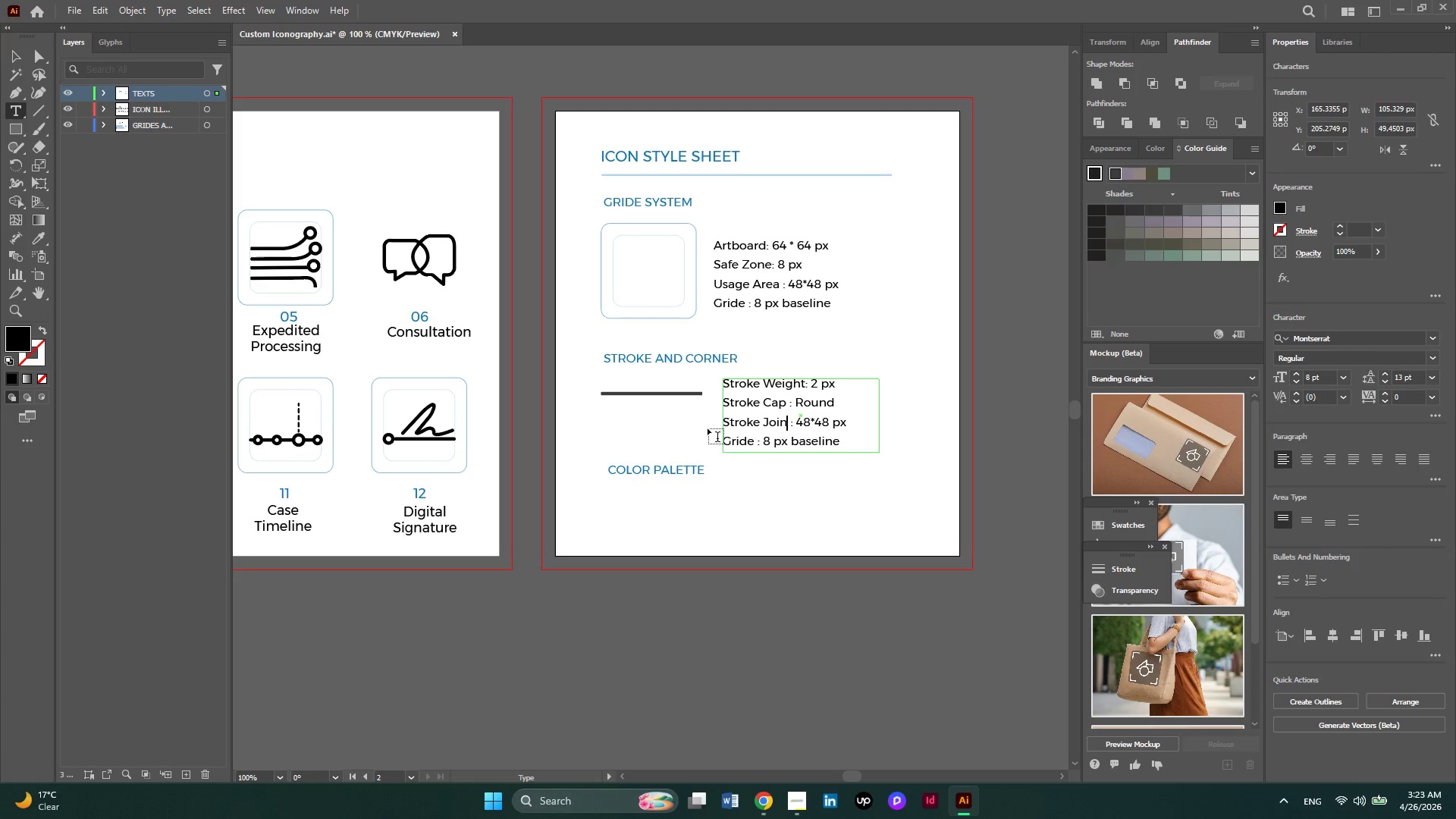 
left_click_drag(start_coordinate=[844, 406], to_coordinate=[798, 407])
 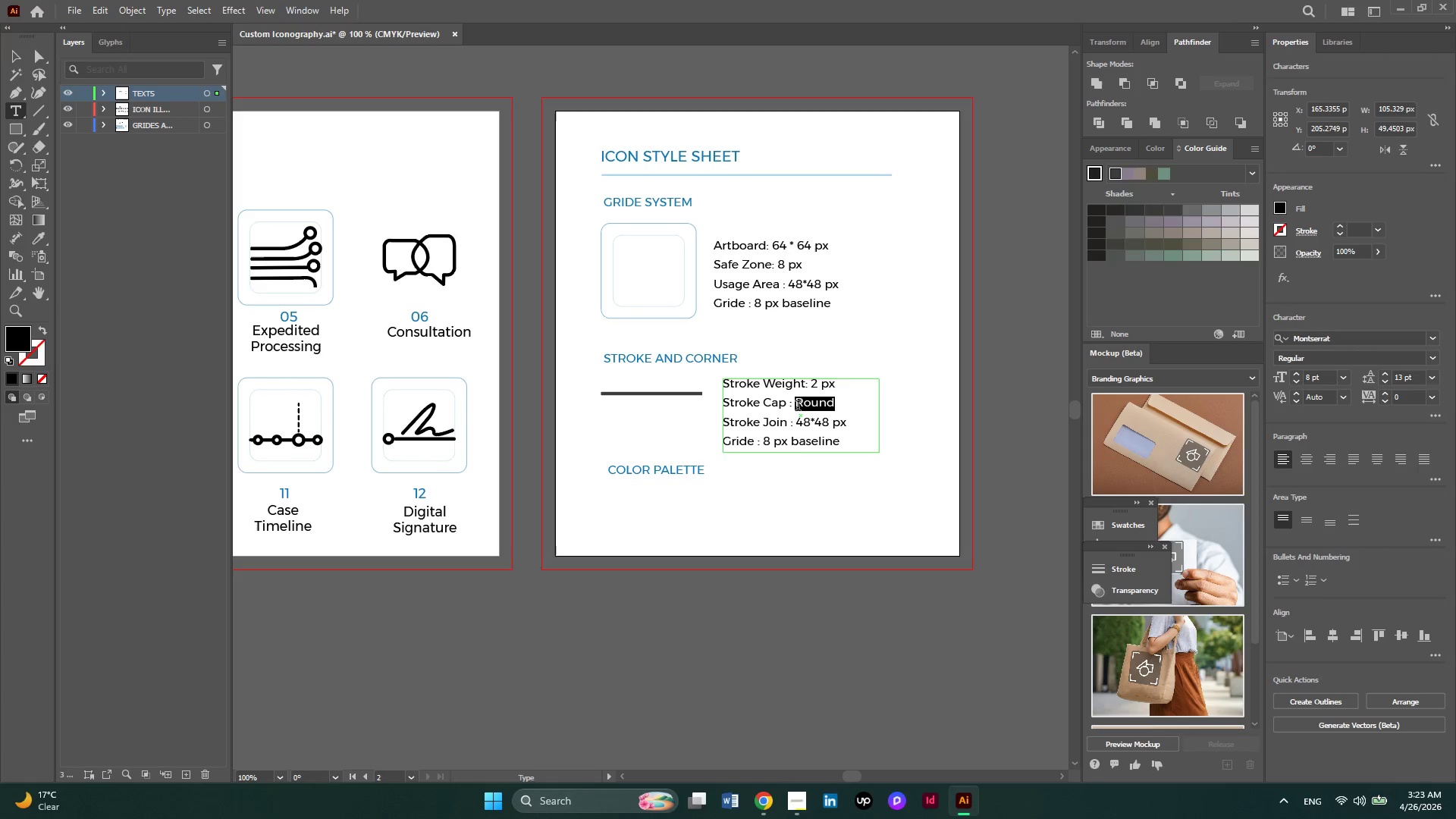 
key(Control+C)
 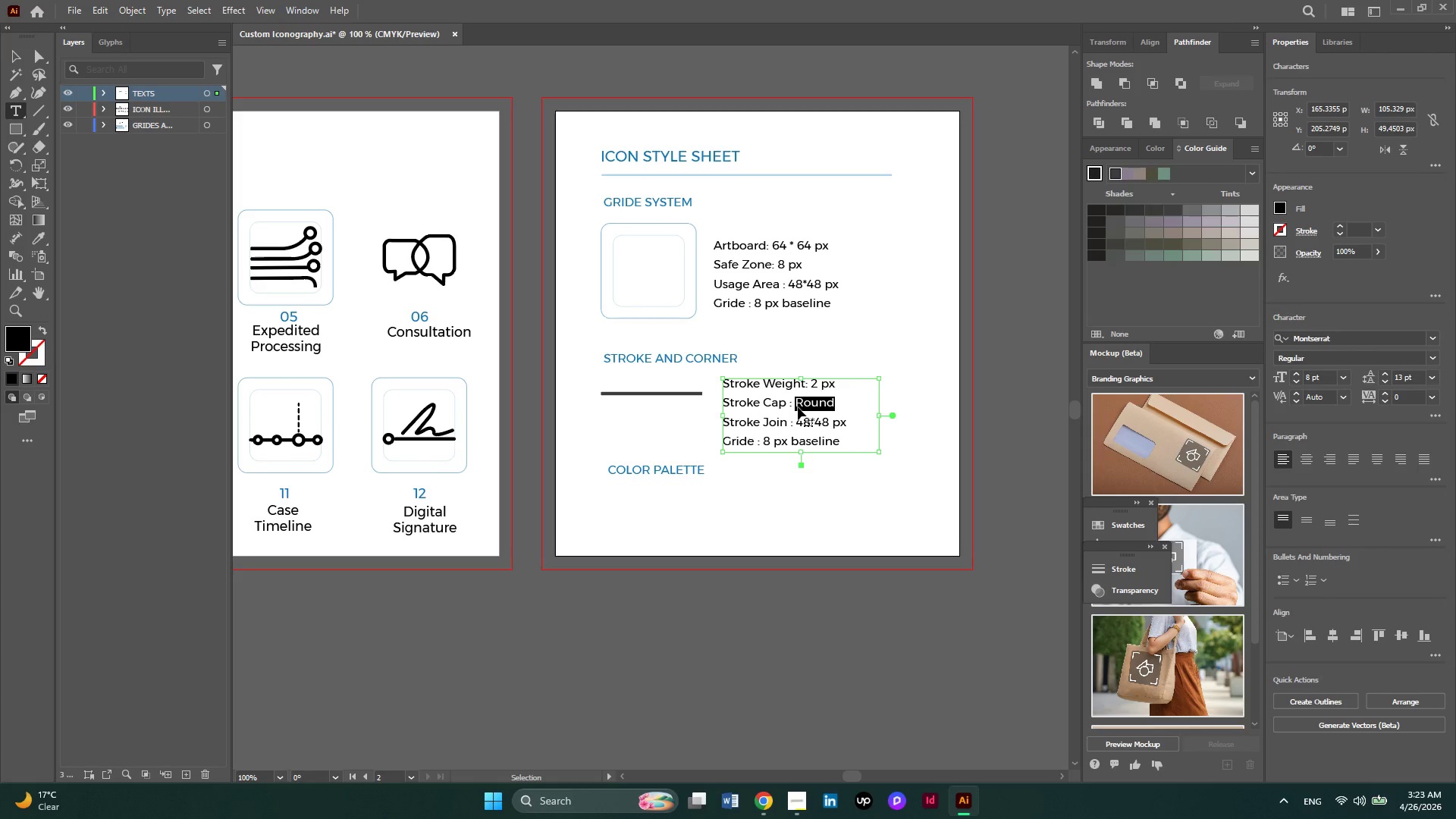 
key(Control+C)
 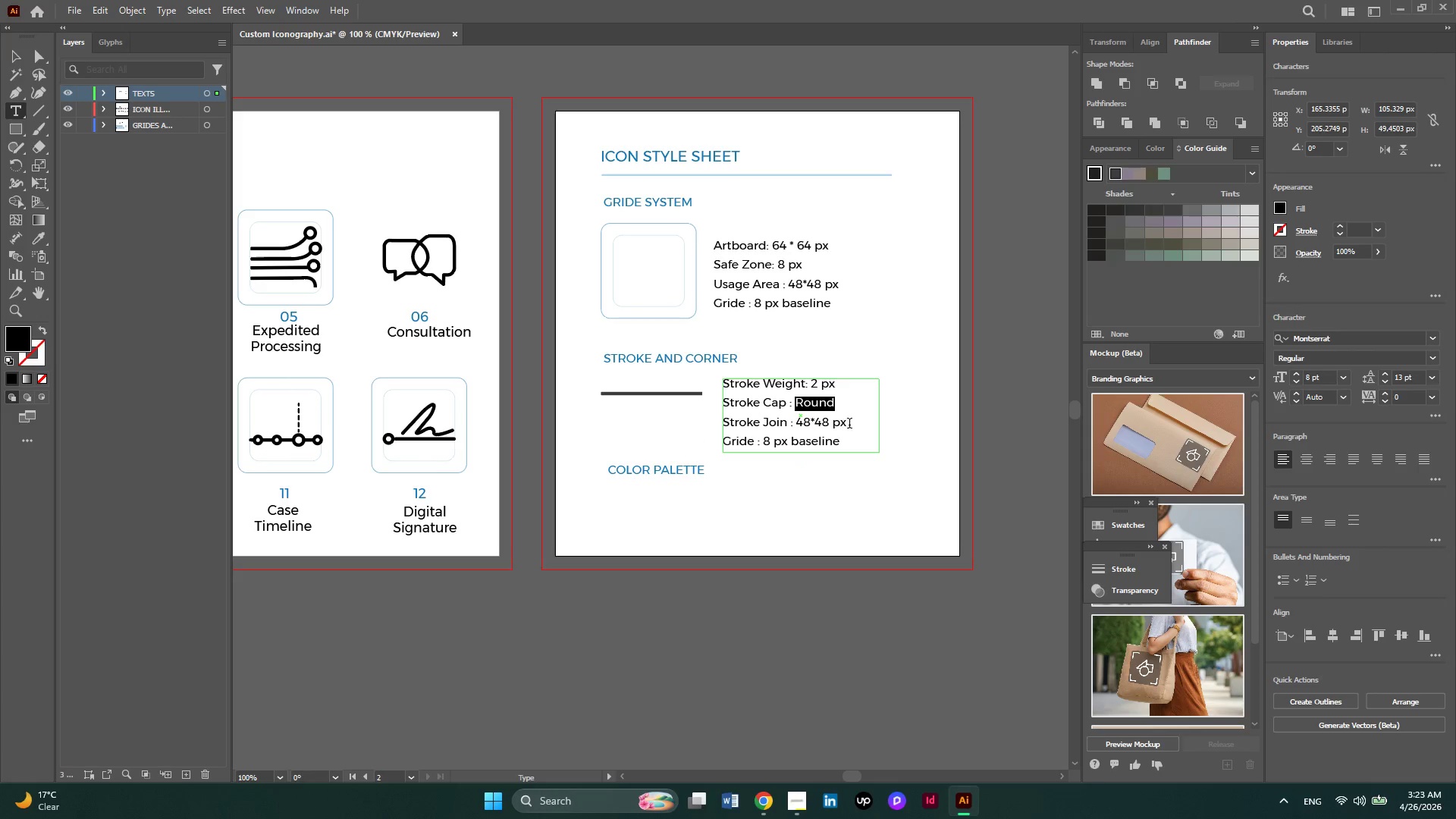 
left_click_drag(start_coordinate=[849, 425], to_coordinate=[795, 425])
 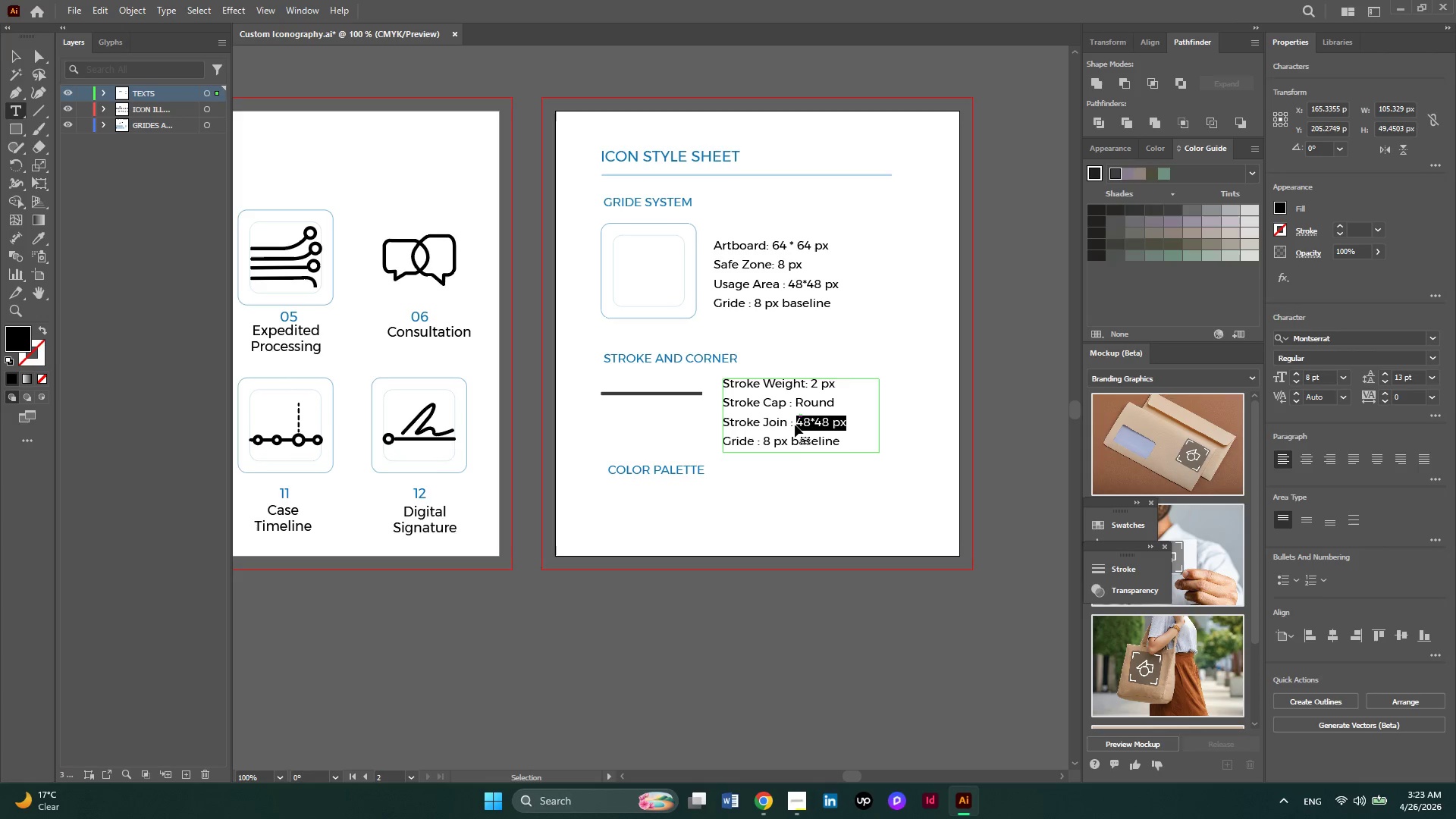 
key(Control+V)
 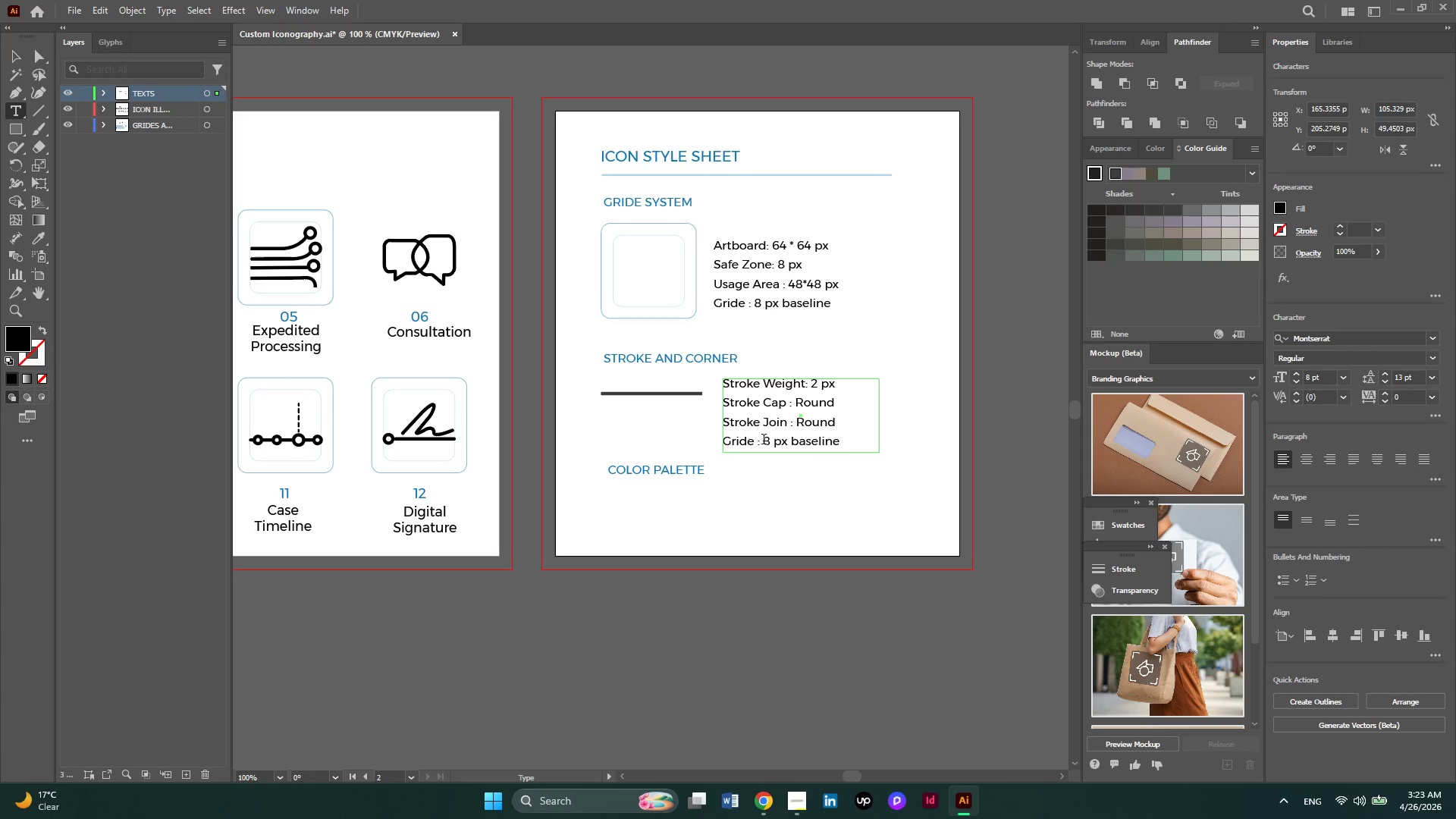 
wait(5.44)
 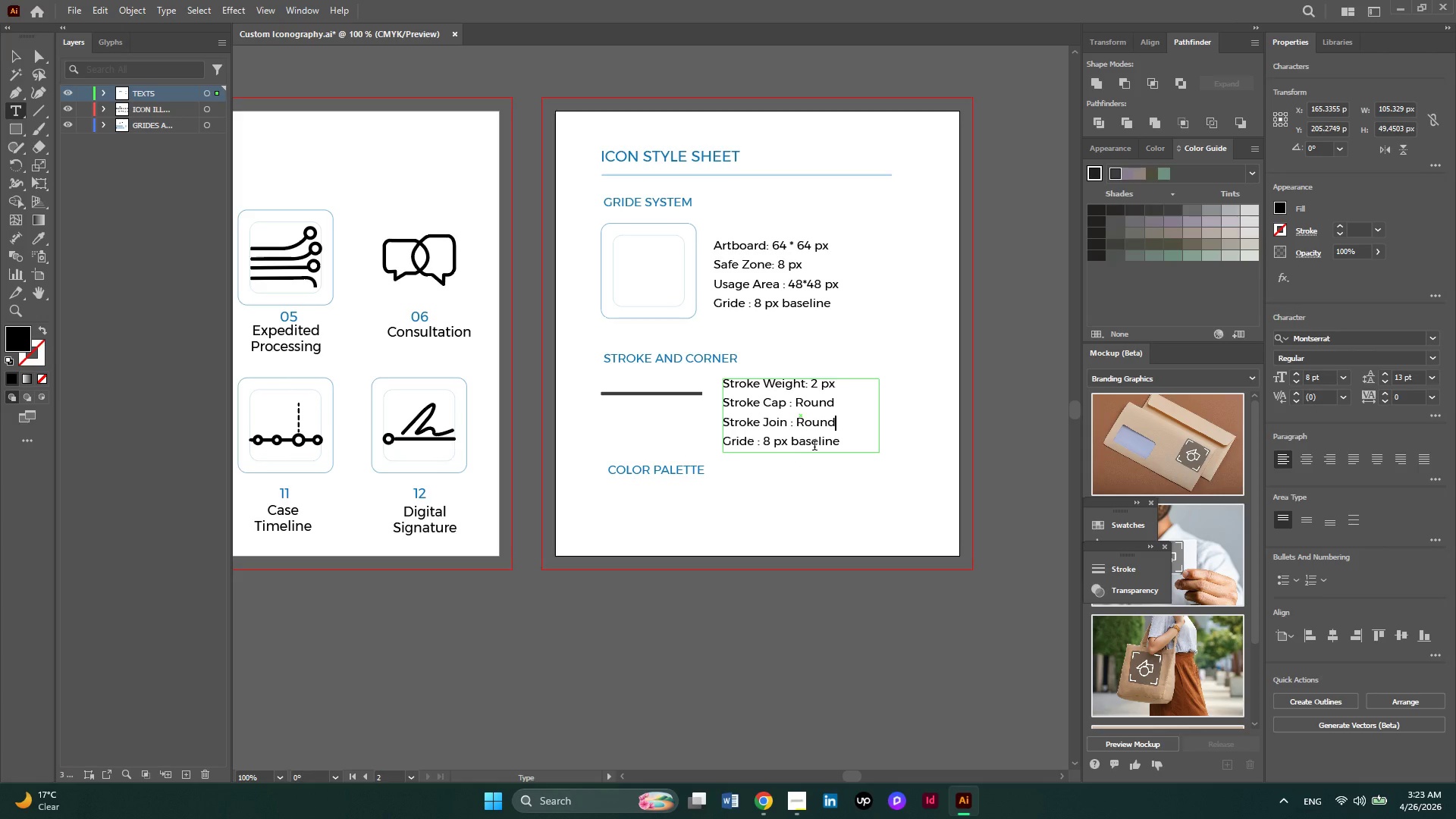 
left_click_drag(start_coordinate=[752, 445], to_coordinate=[723, 444])
 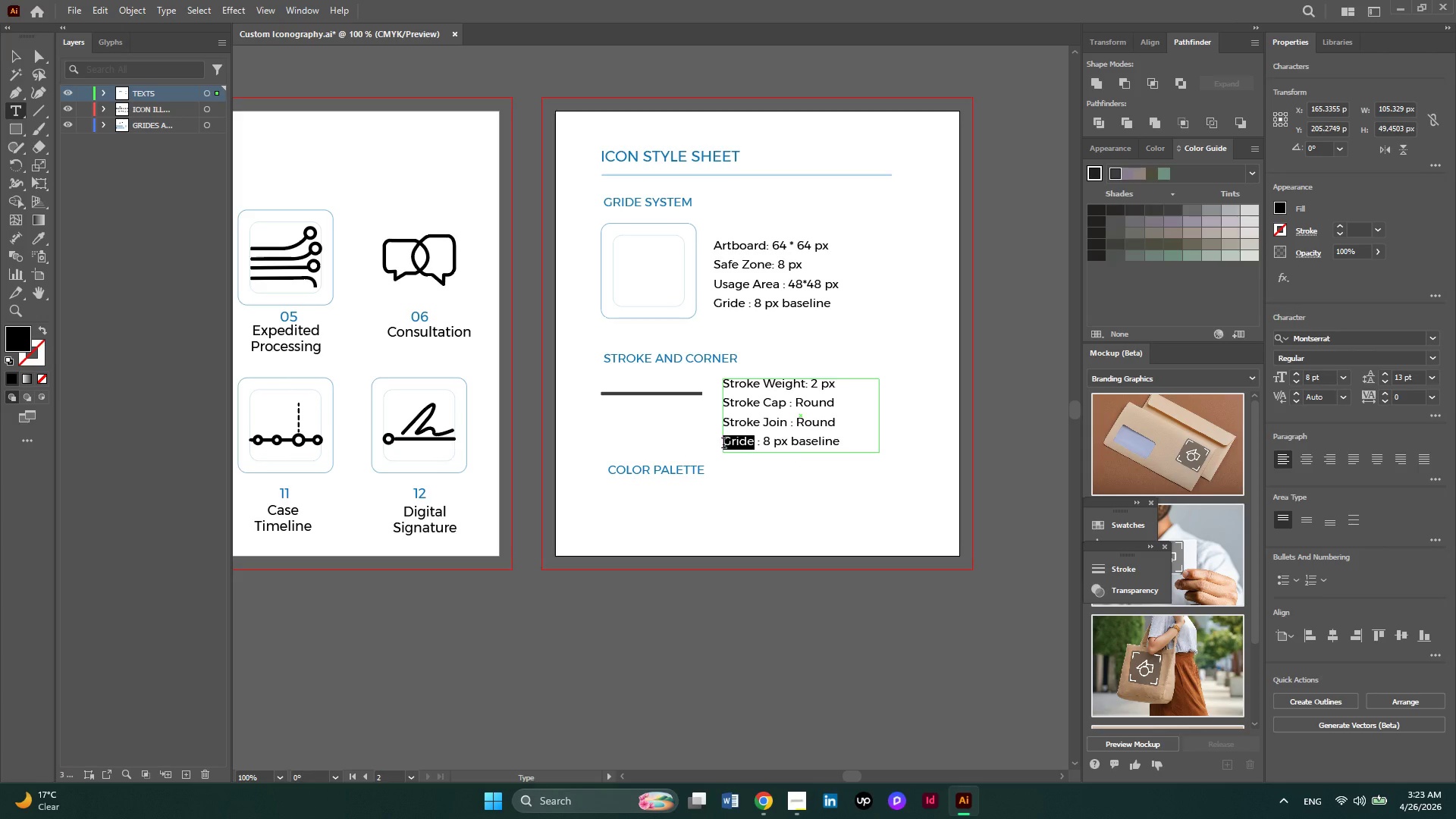 
type(Corner Radiuse)
key(Backspace)
 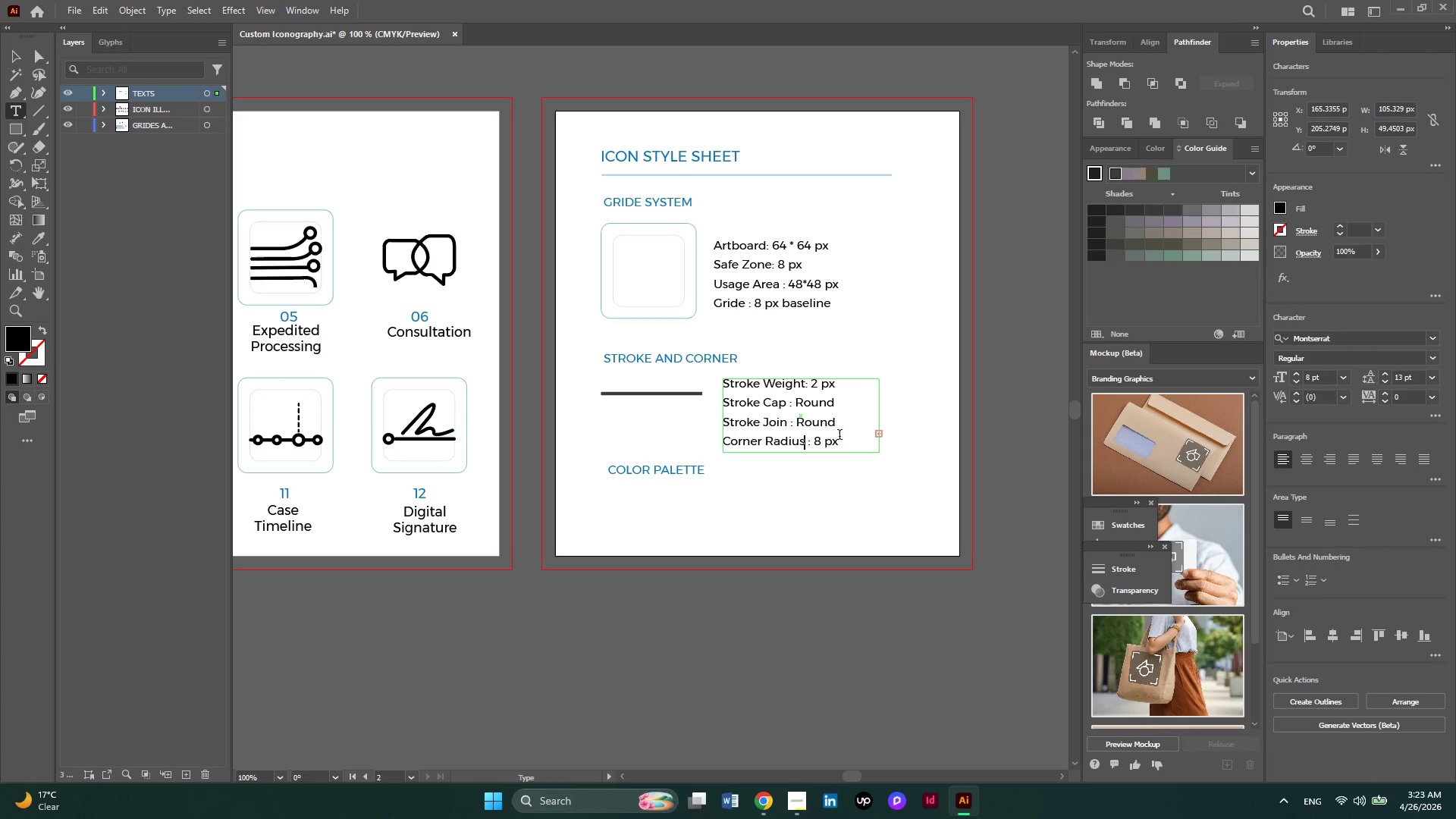 
wait(5.16)
 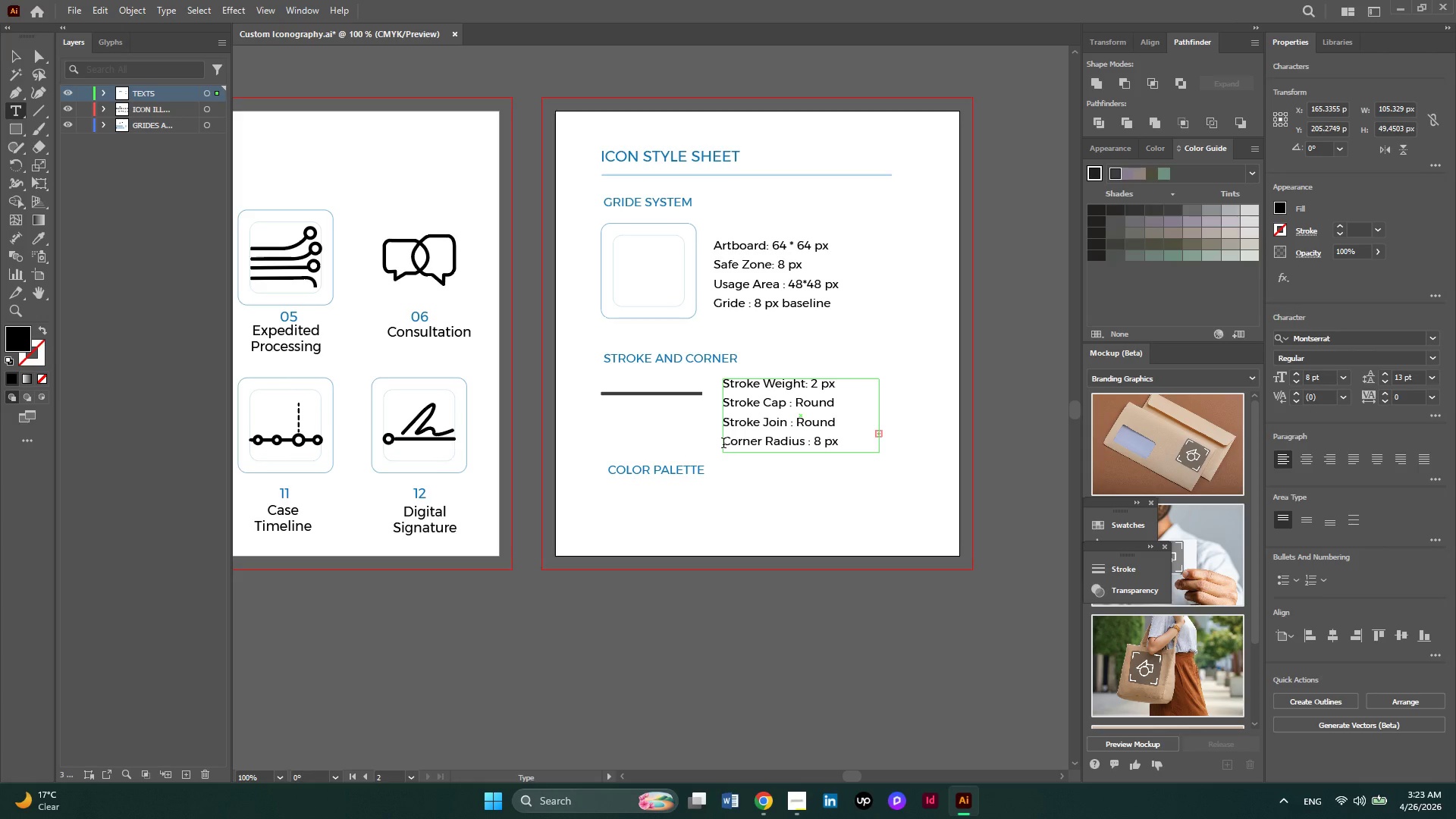 
left_click_drag(start_coordinate=[821, 442], to_coordinate=[815, 445])
 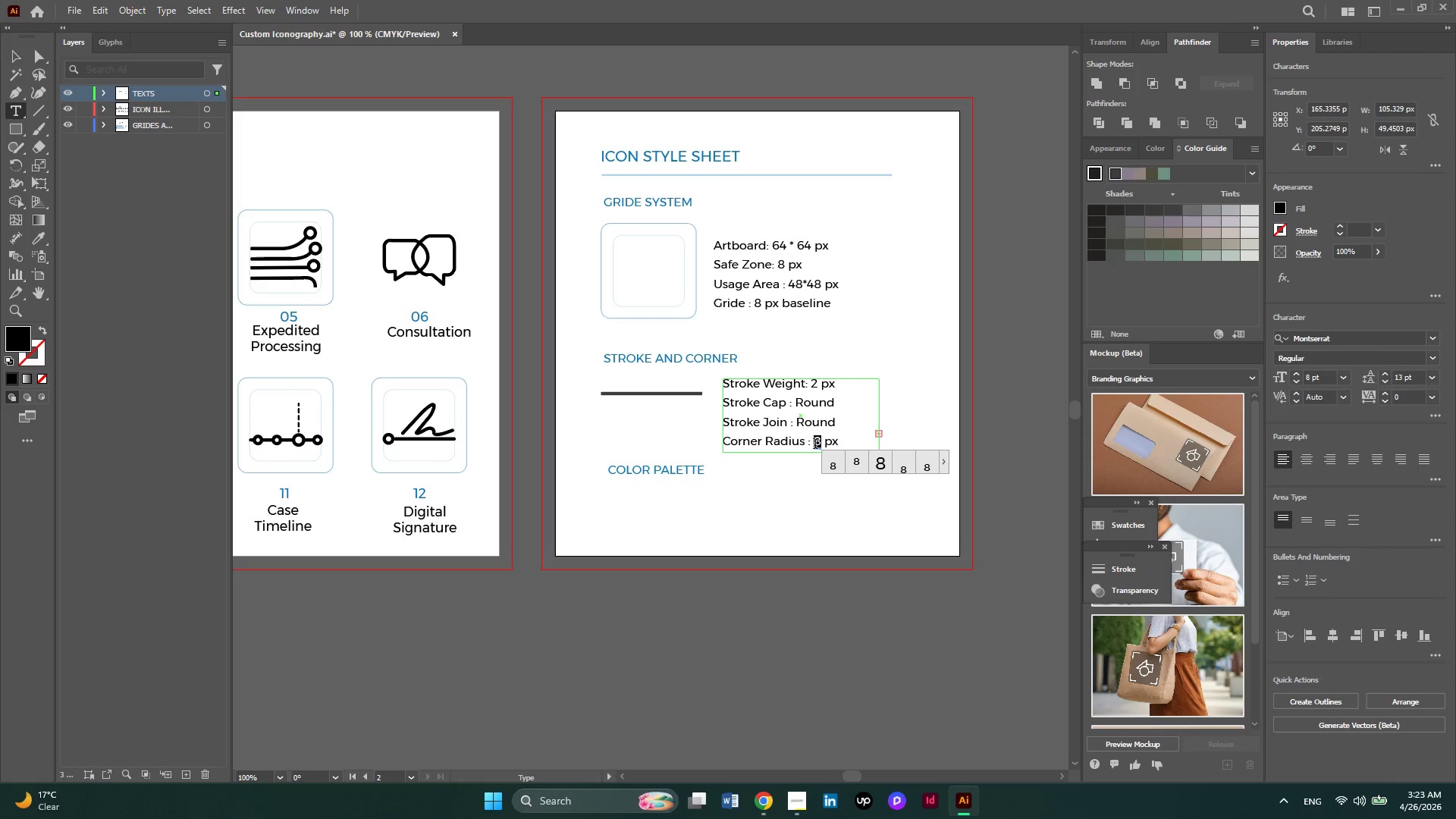 
key(Numpad5)
 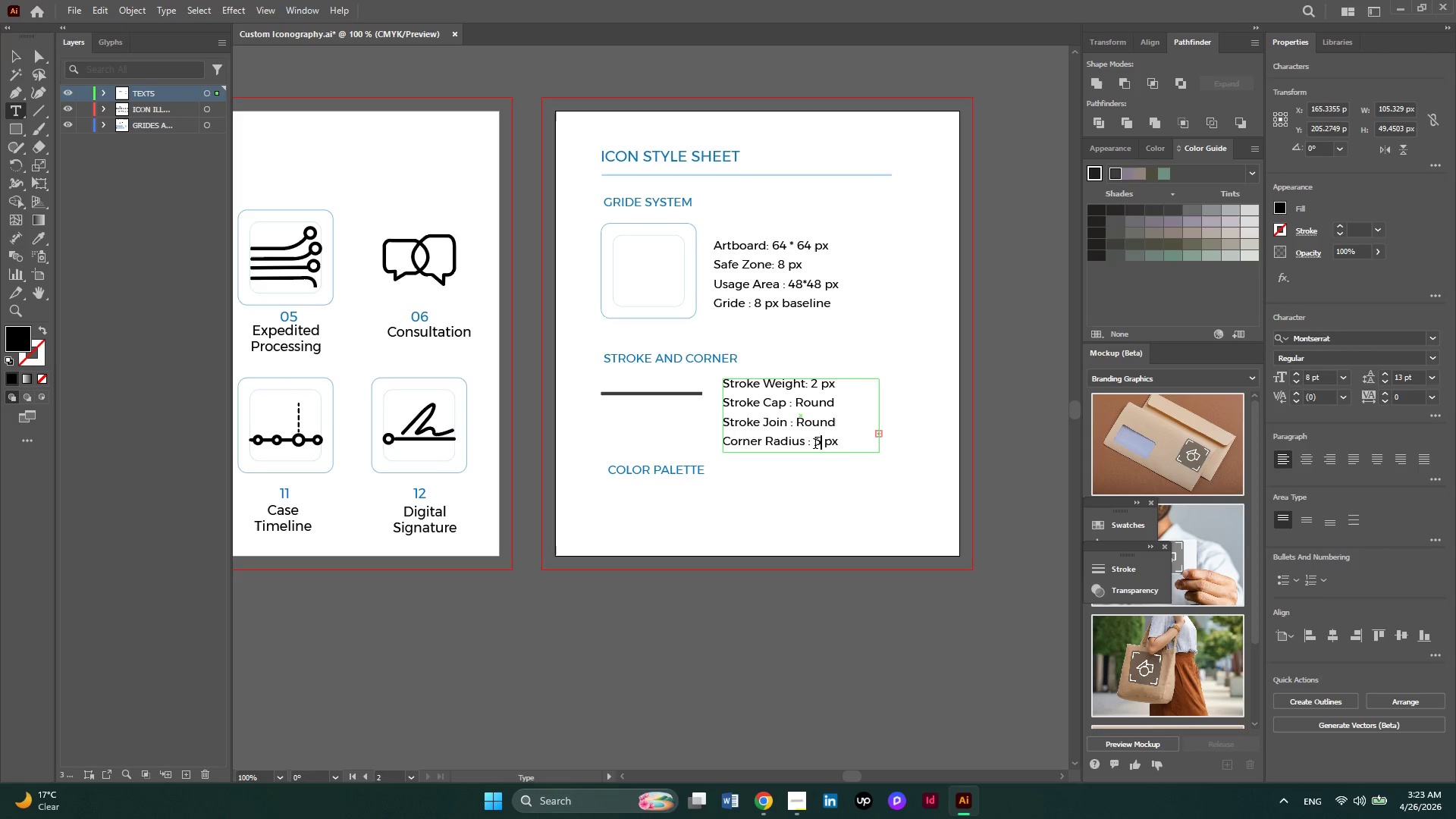 
key(Backspace)
 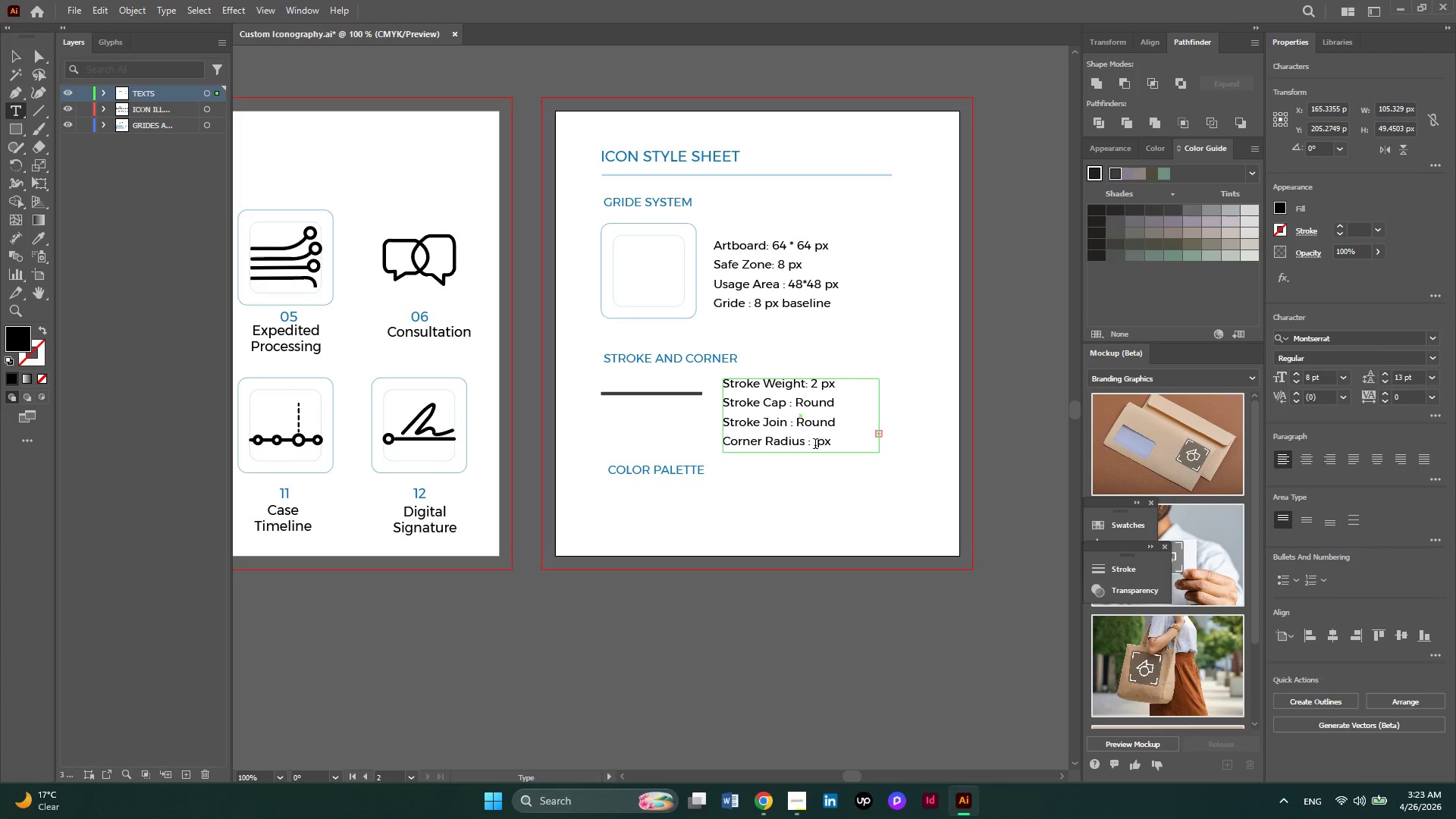 
key(Numpad2)
 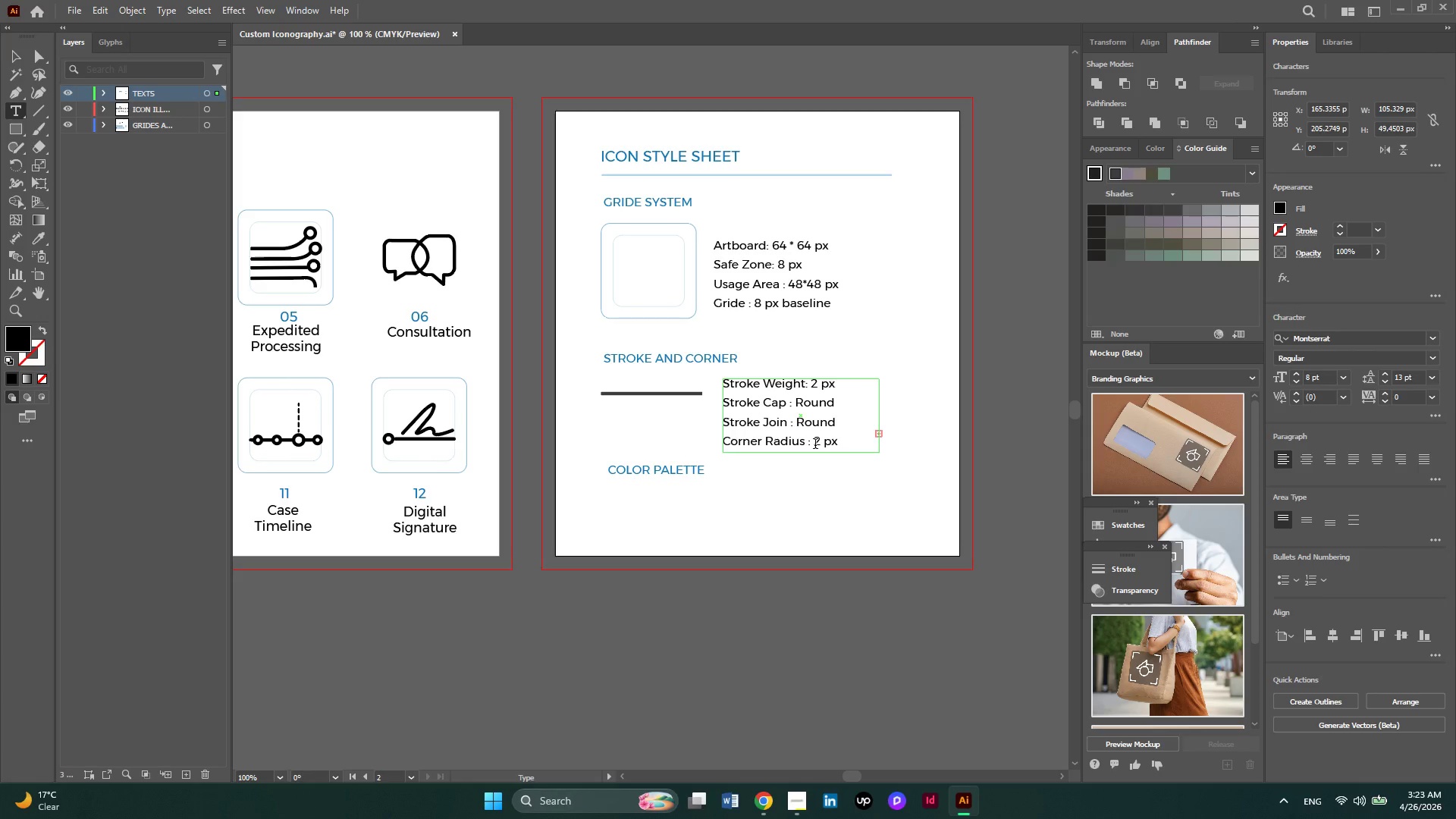 
key(NumpadSubtract)
 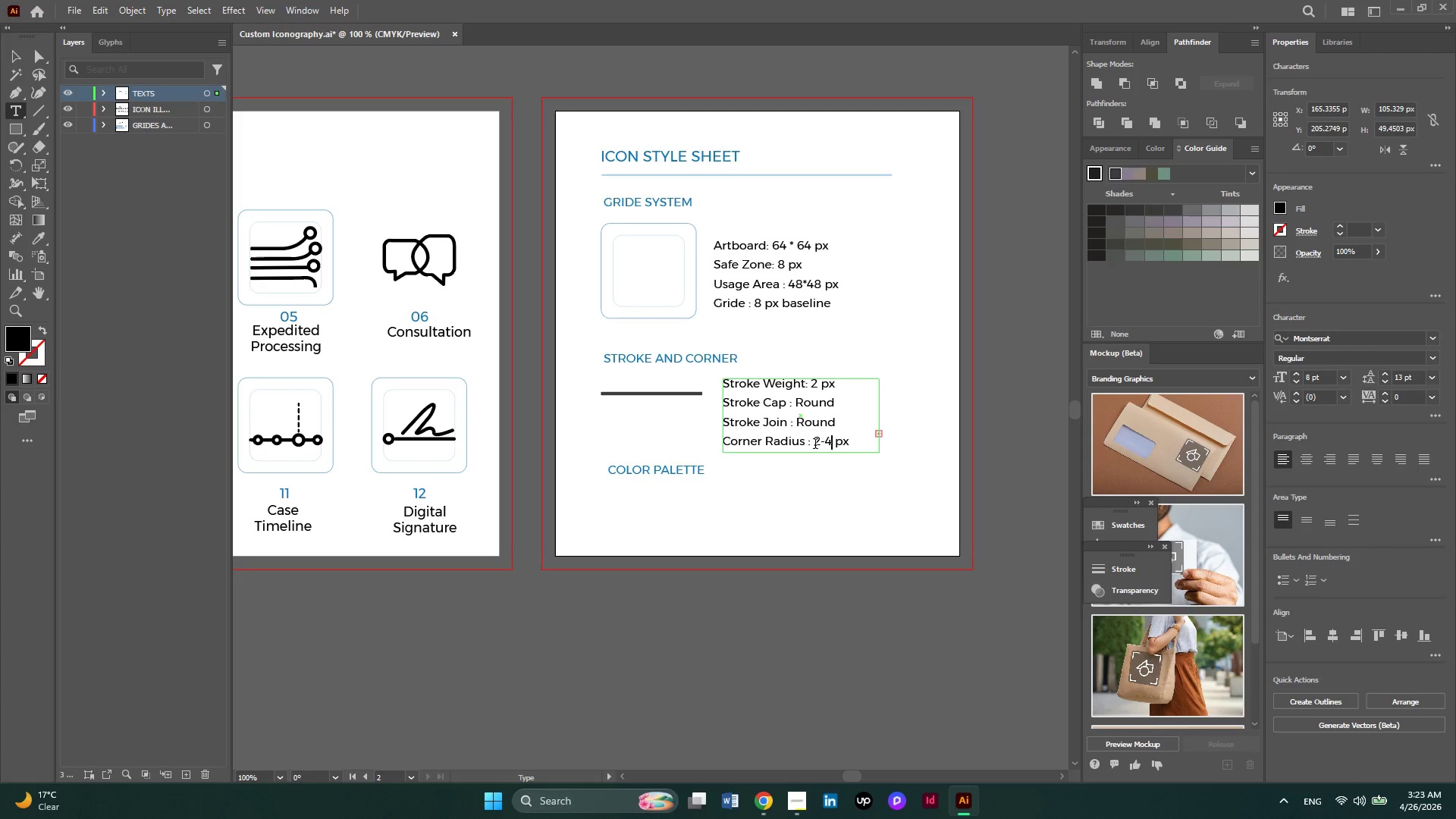 
key(Numpad4)
 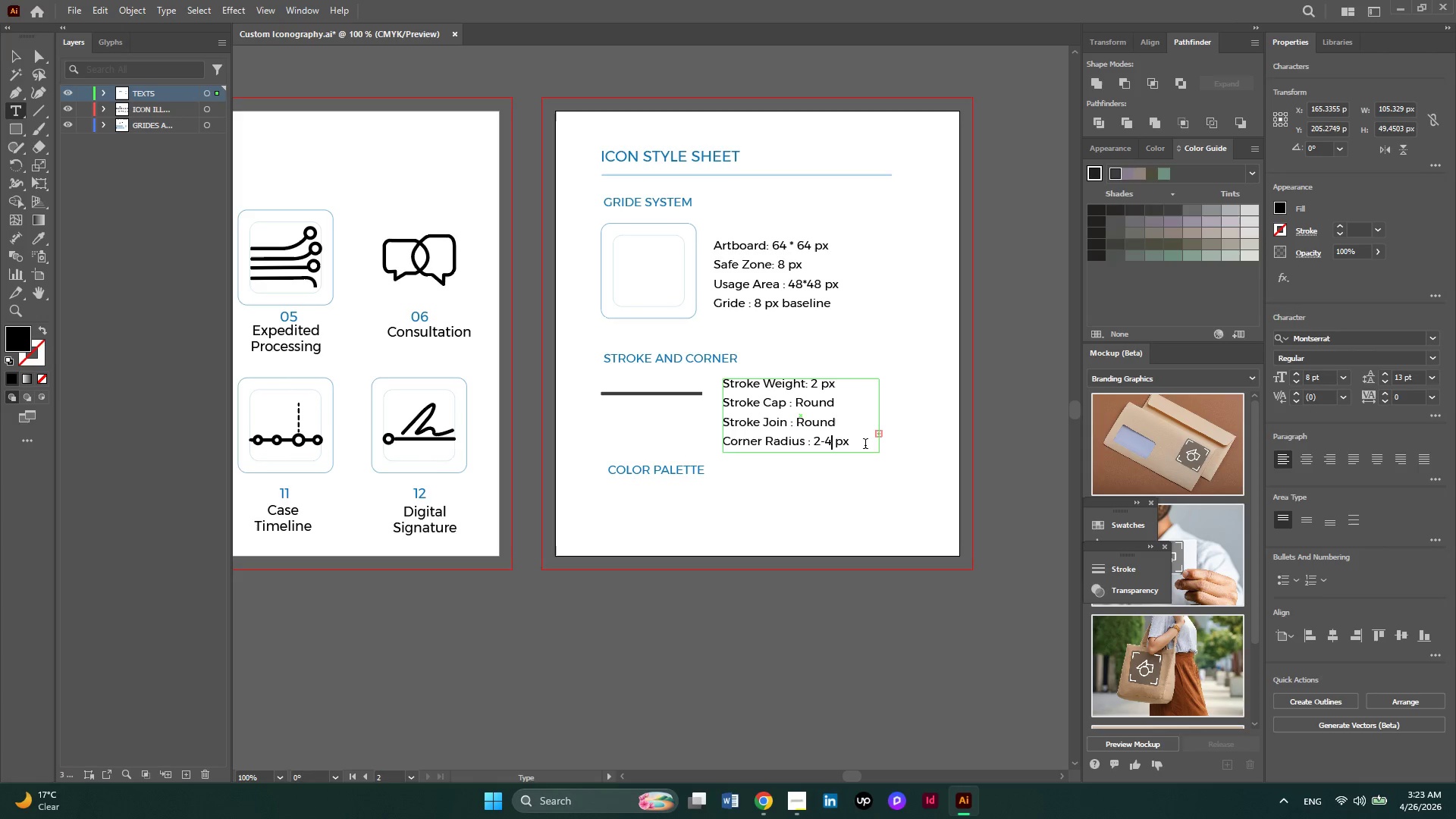 
left_click([858, 443])
 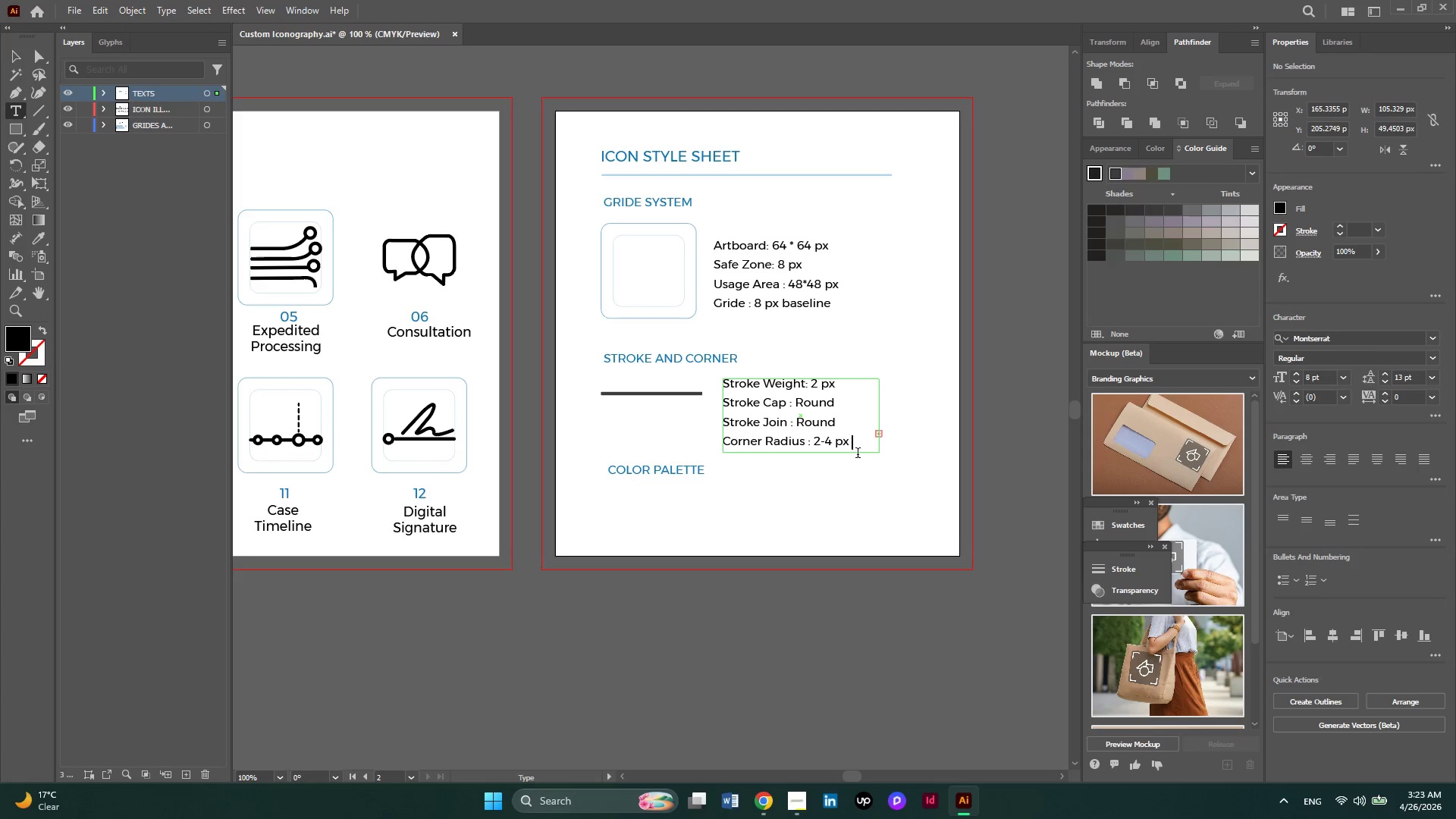 
hold_key(key=Delete, duration=0.7)
 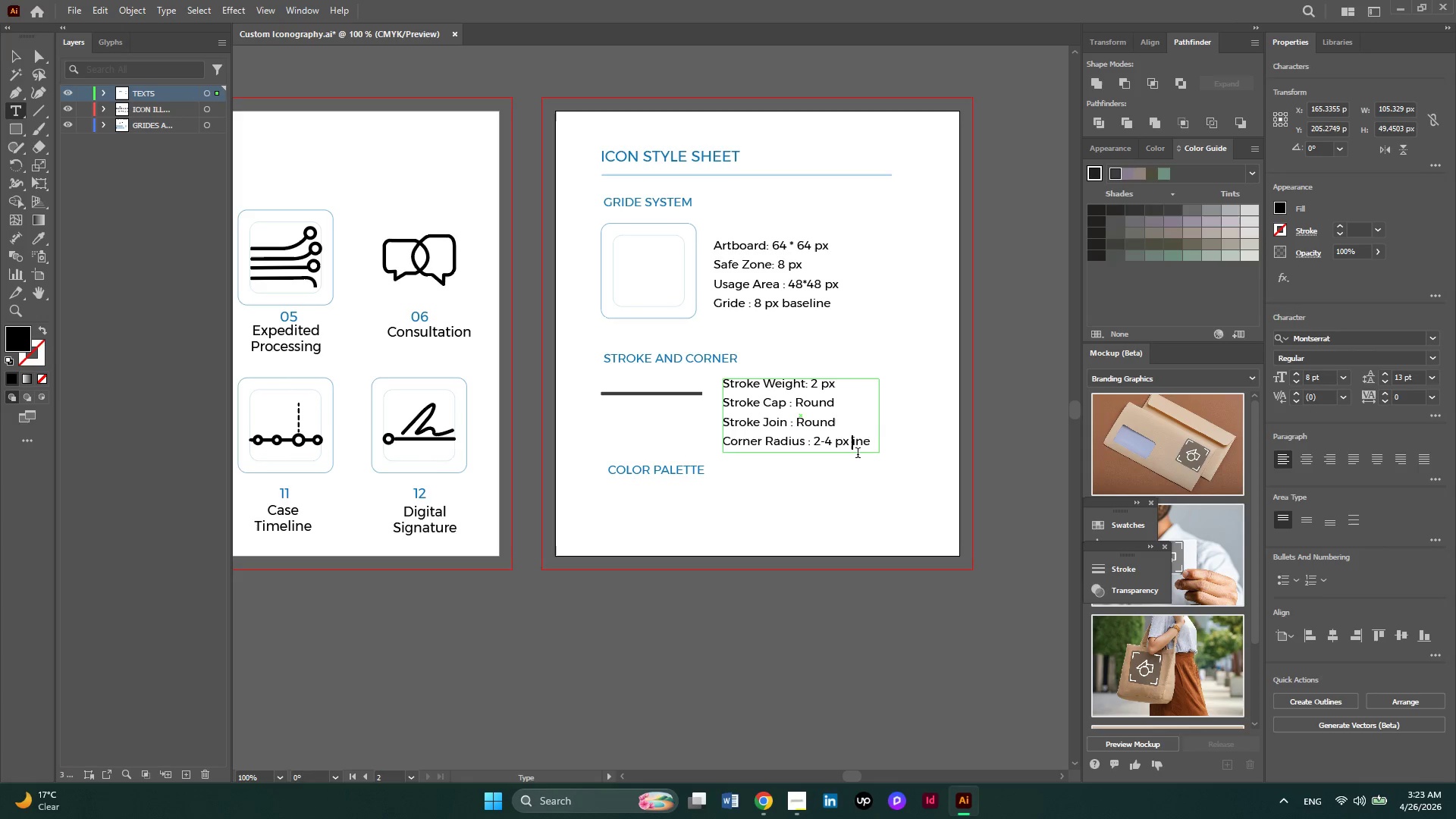 
key(Delete)
 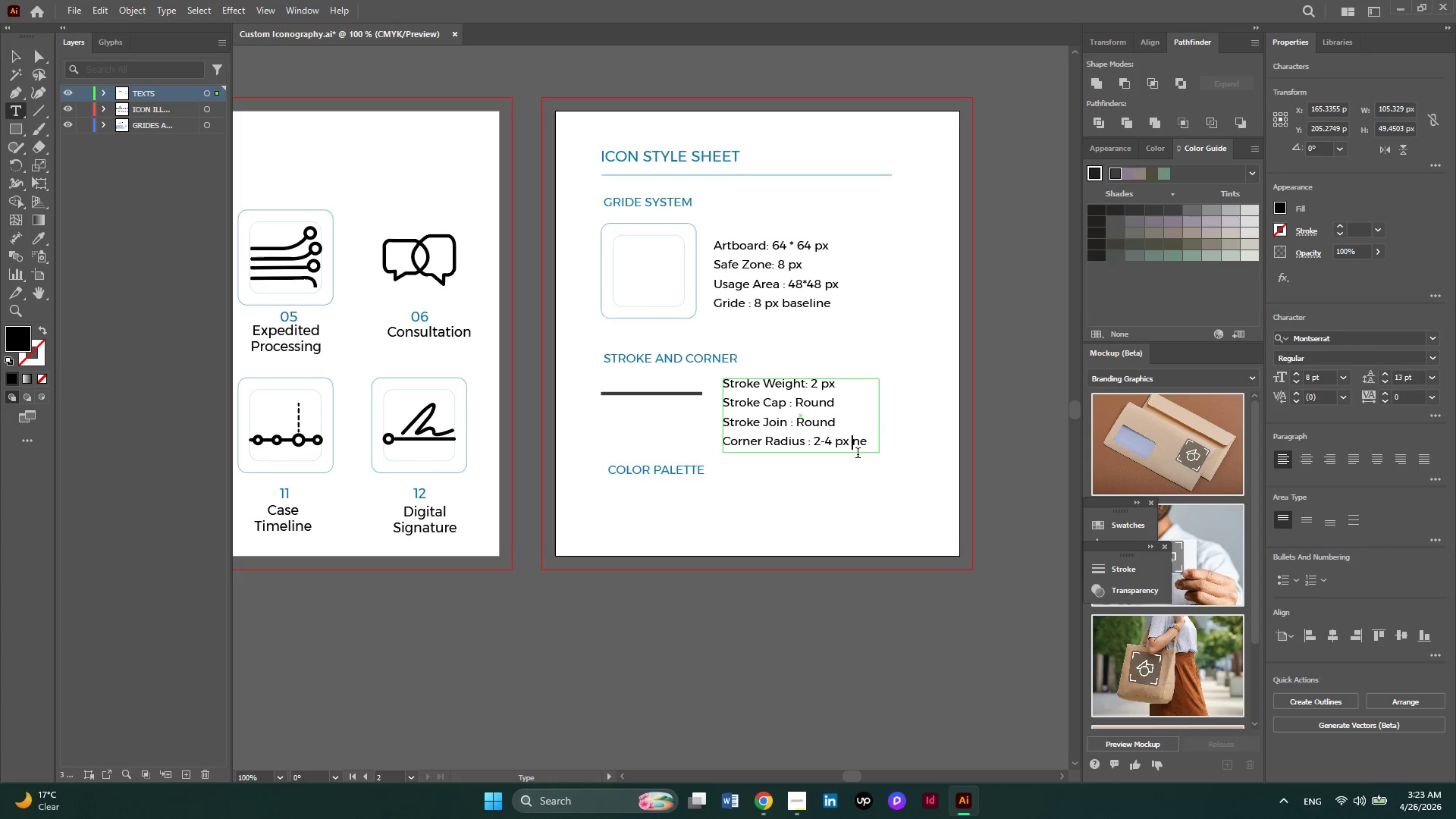 
key(Delete)